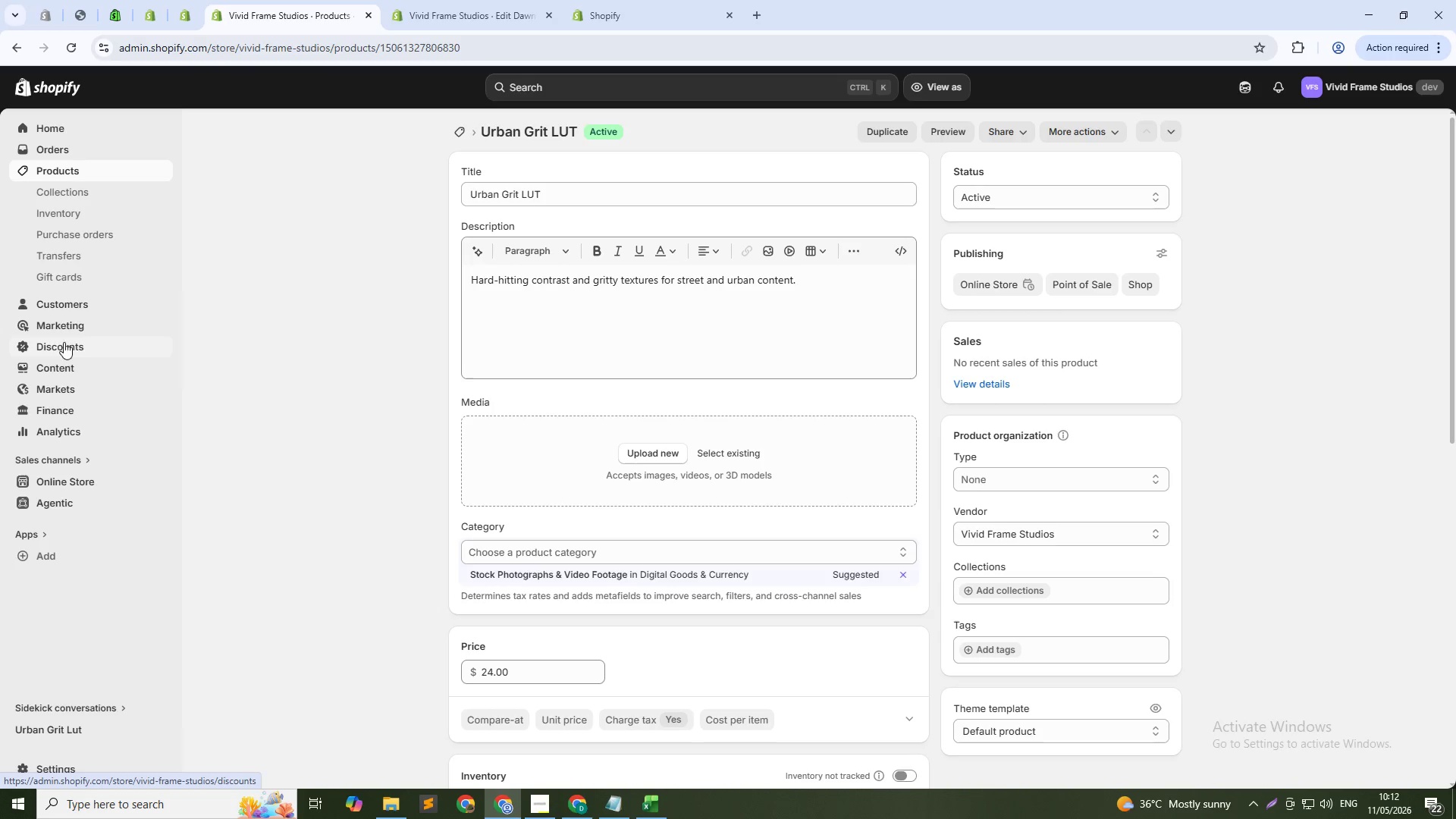 
left_click([61, 363])
 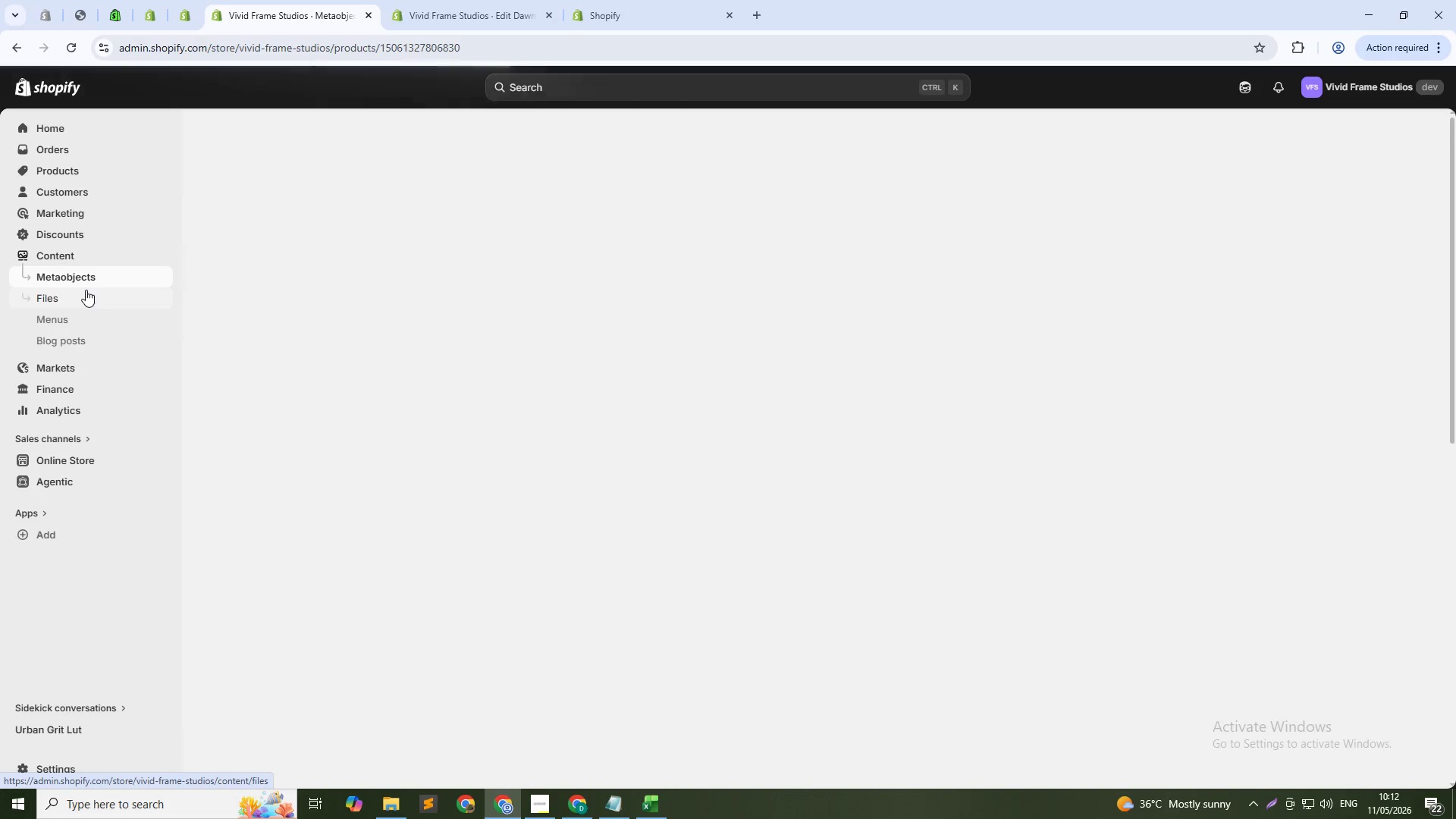 
left_click([81, 302])
 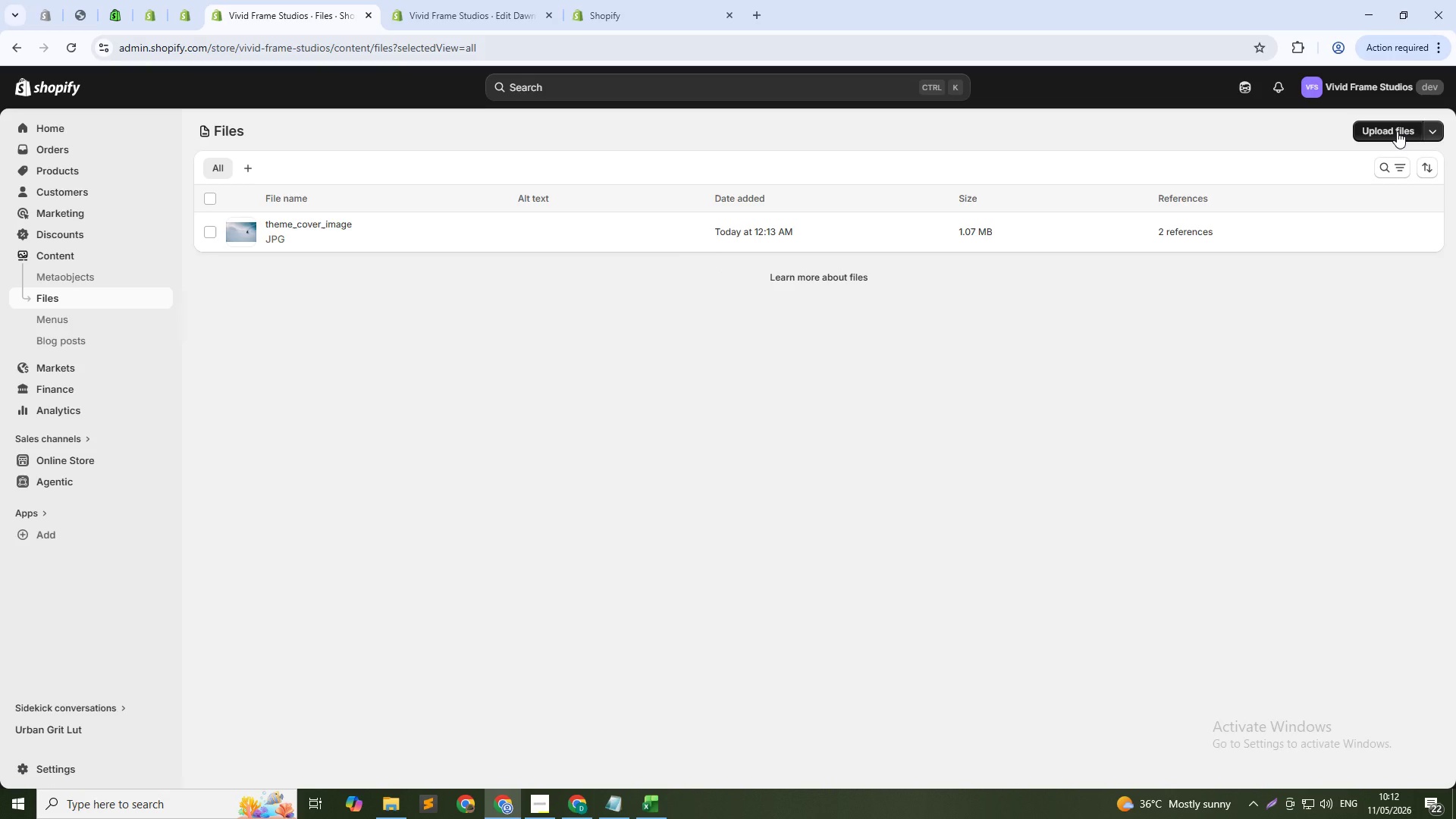 
wait(18.25)
 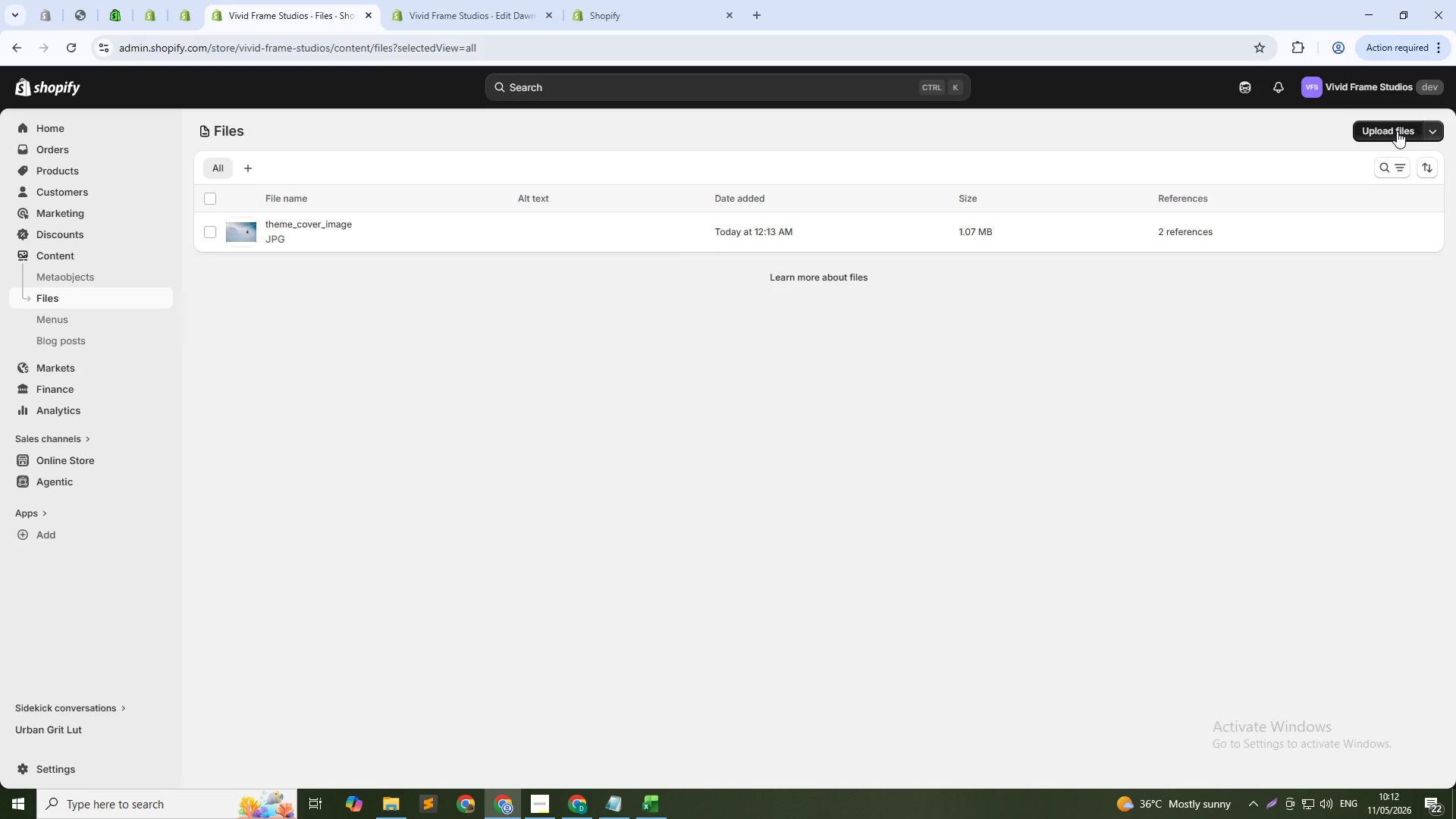 
left_click([1433, 132])
 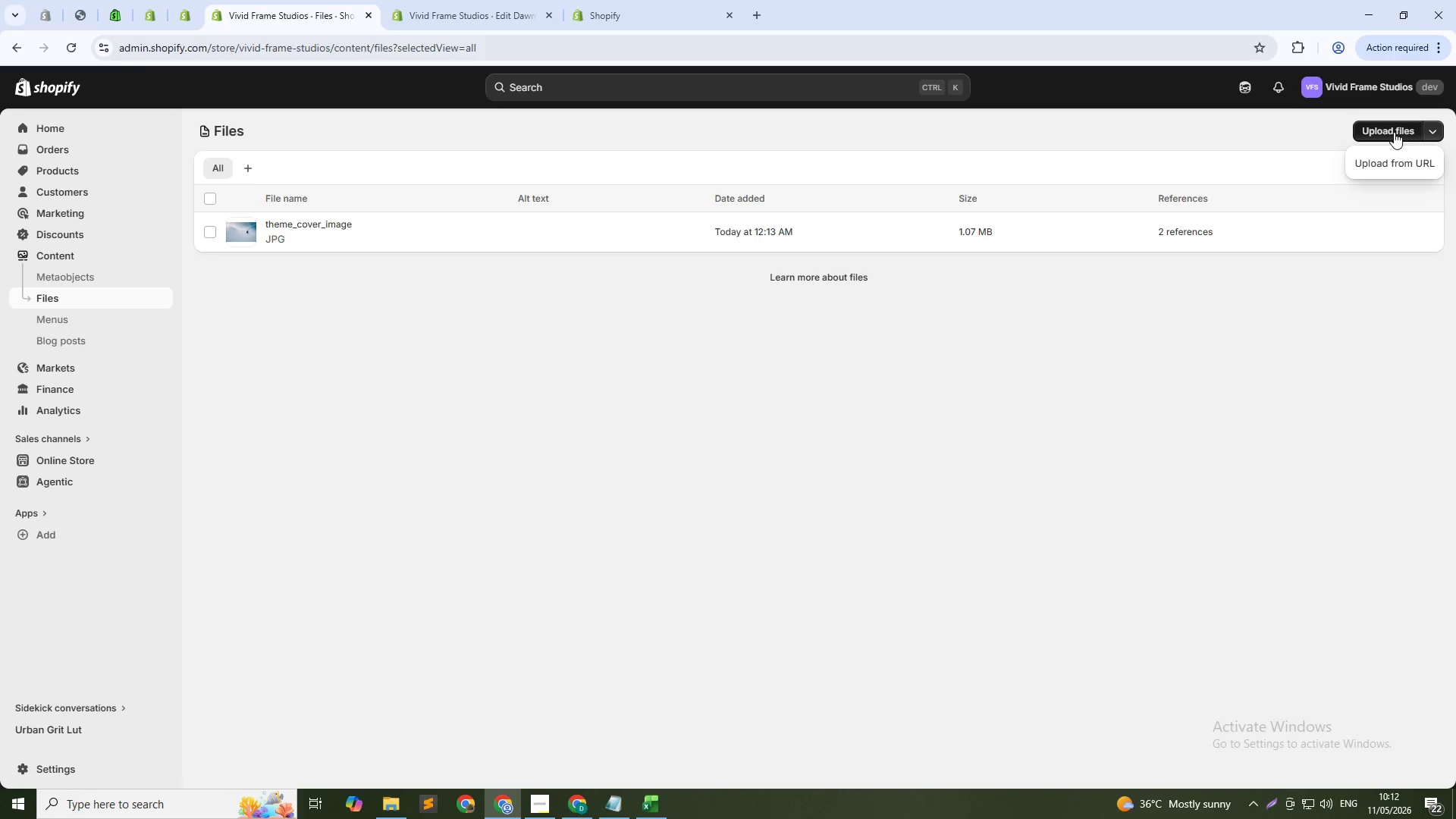 
left_click([1292, 130])
 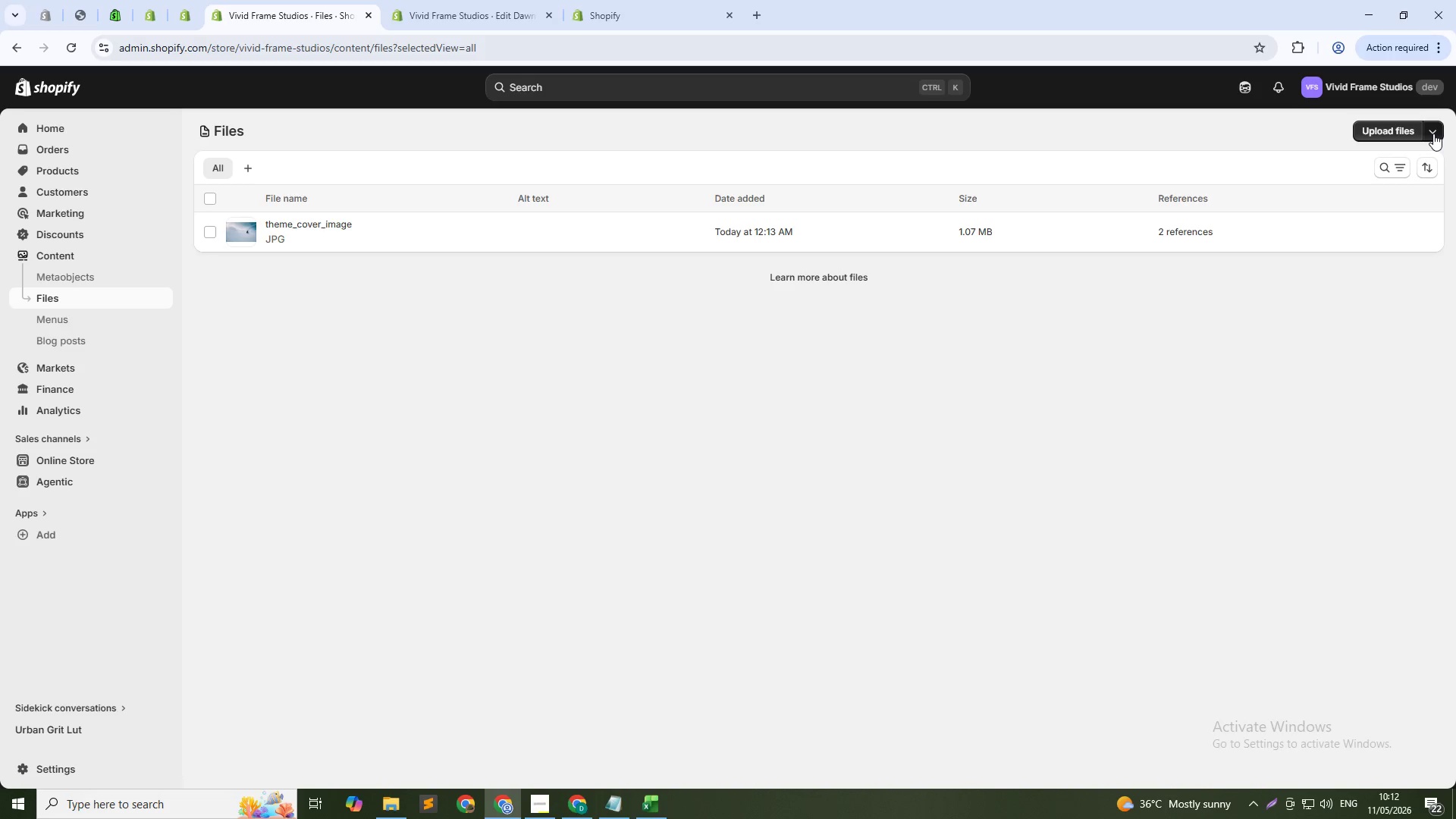 
left_click([1433, 133])
 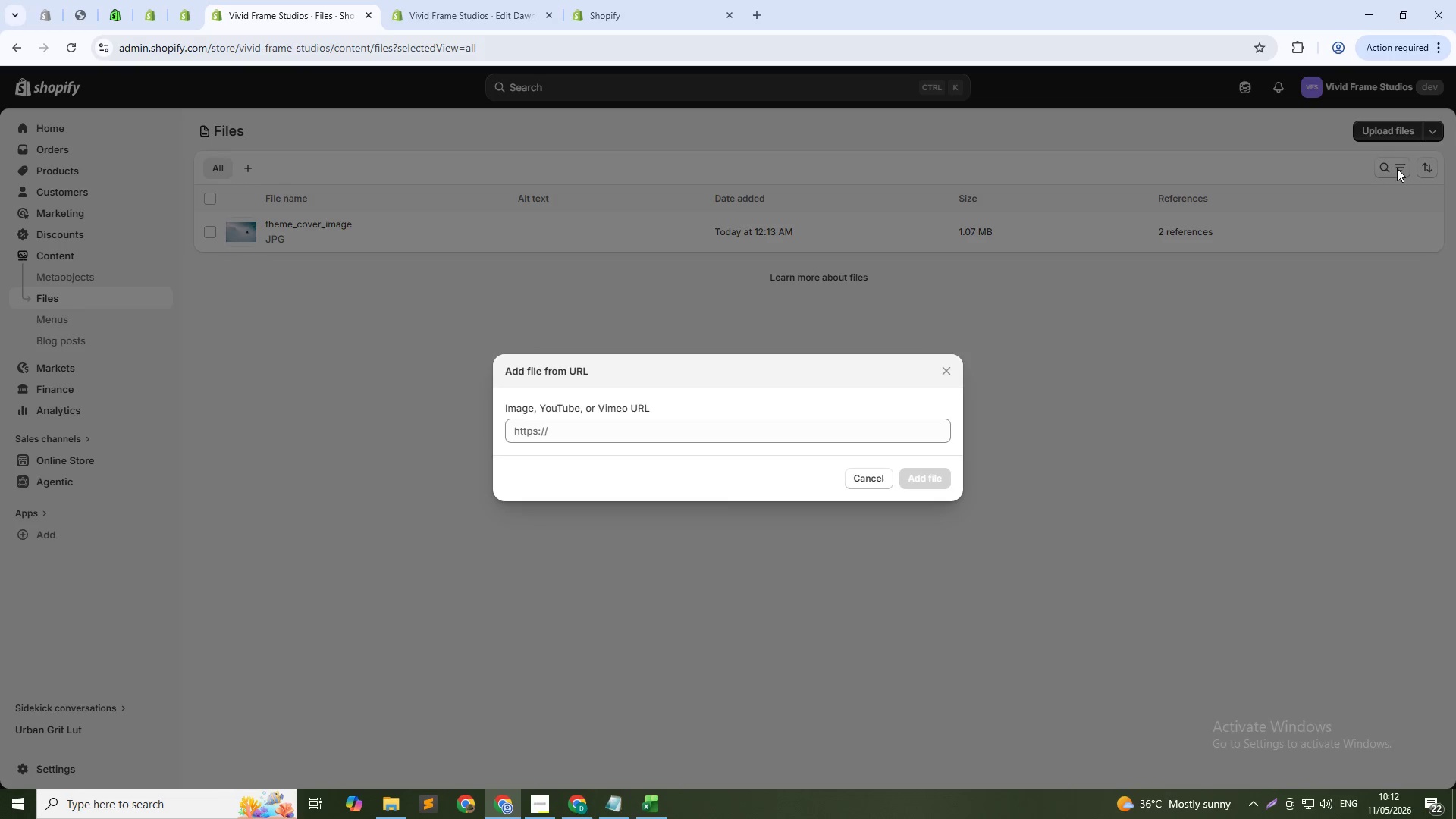 
left_click([676, 426])
 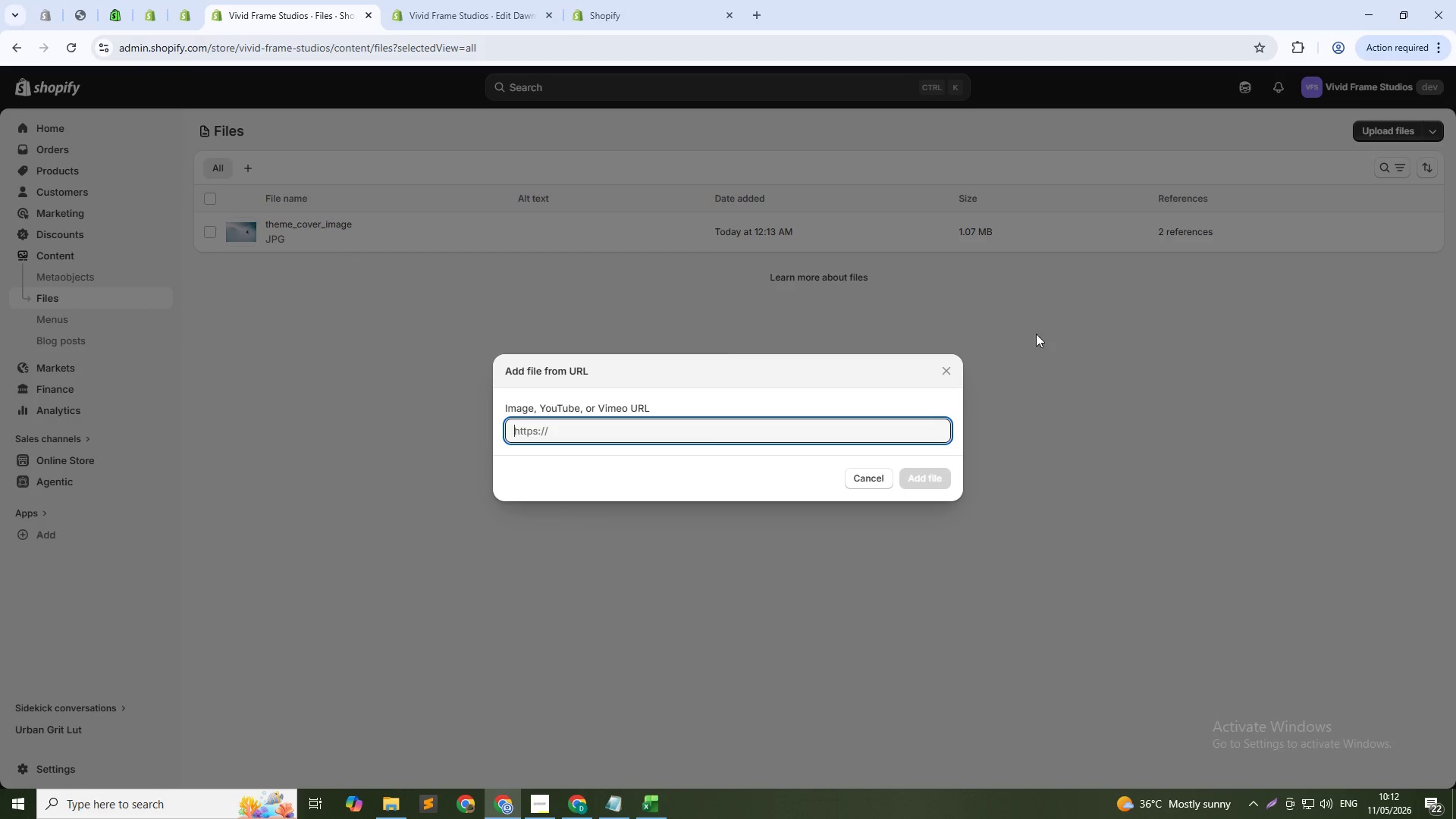 
key(Alt+Tab)
 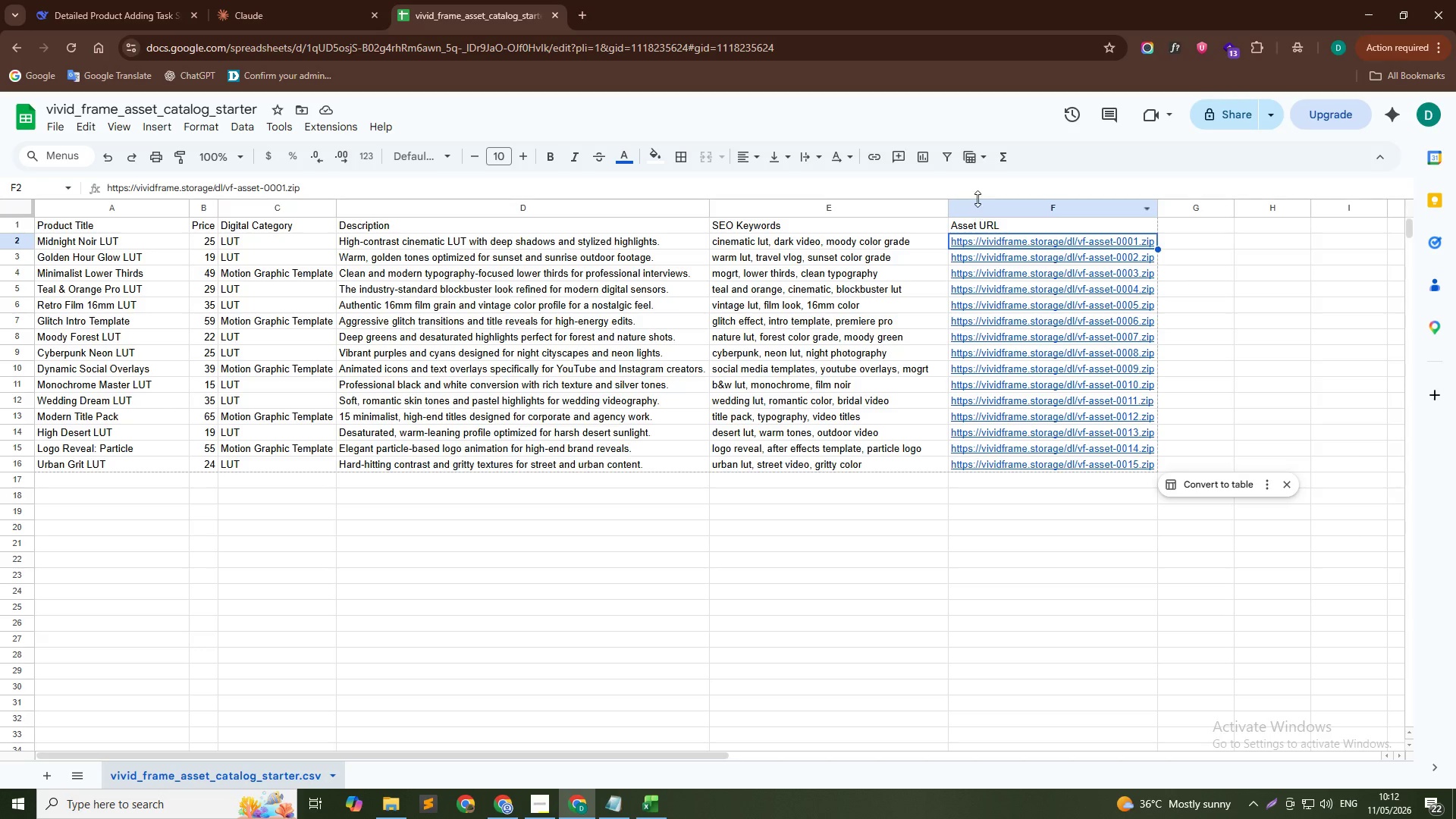 
mouse_move([1021, 246])
 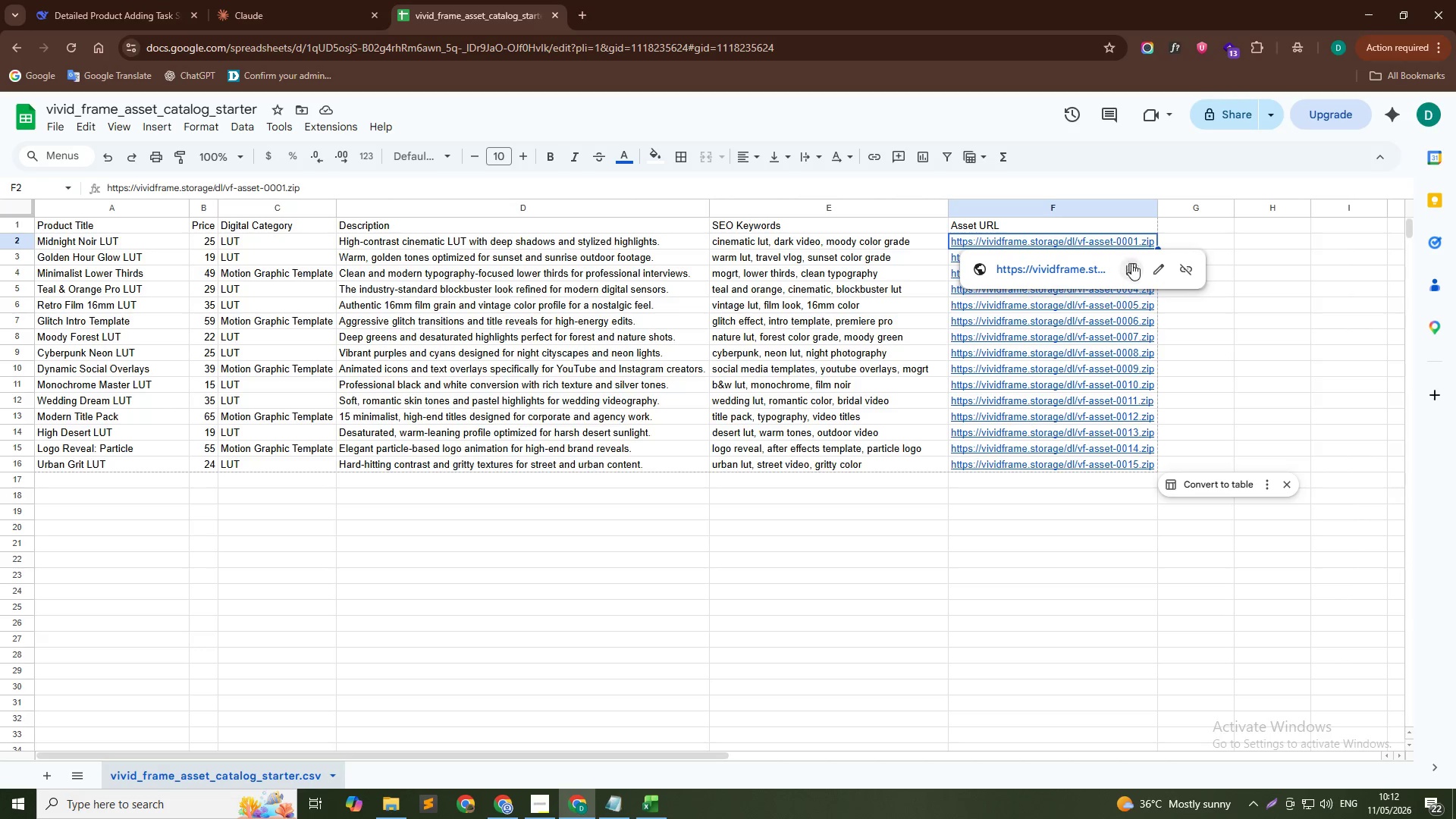 
left_click([1131, 263])
 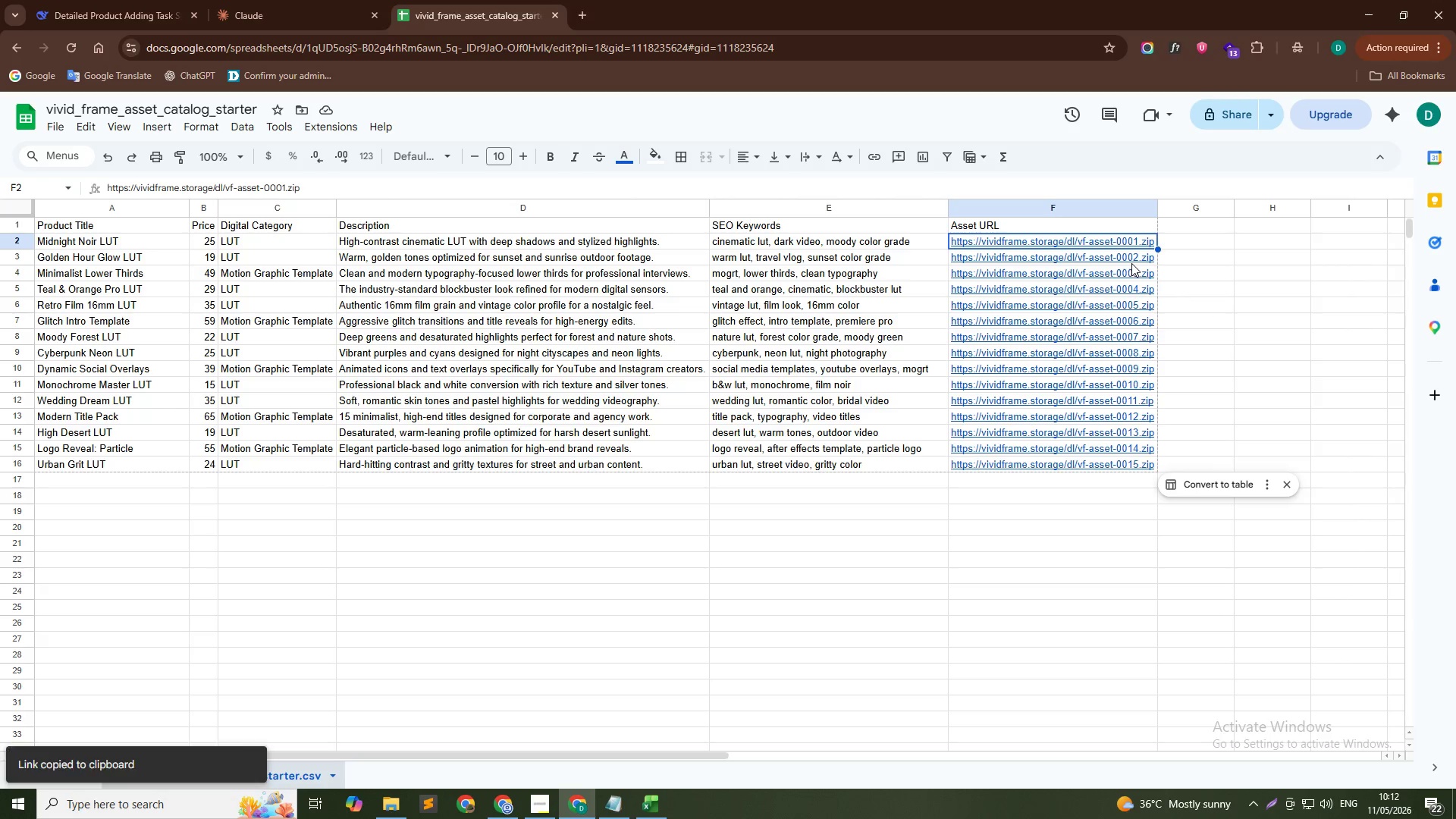 
key(Alt+AltLeft)
 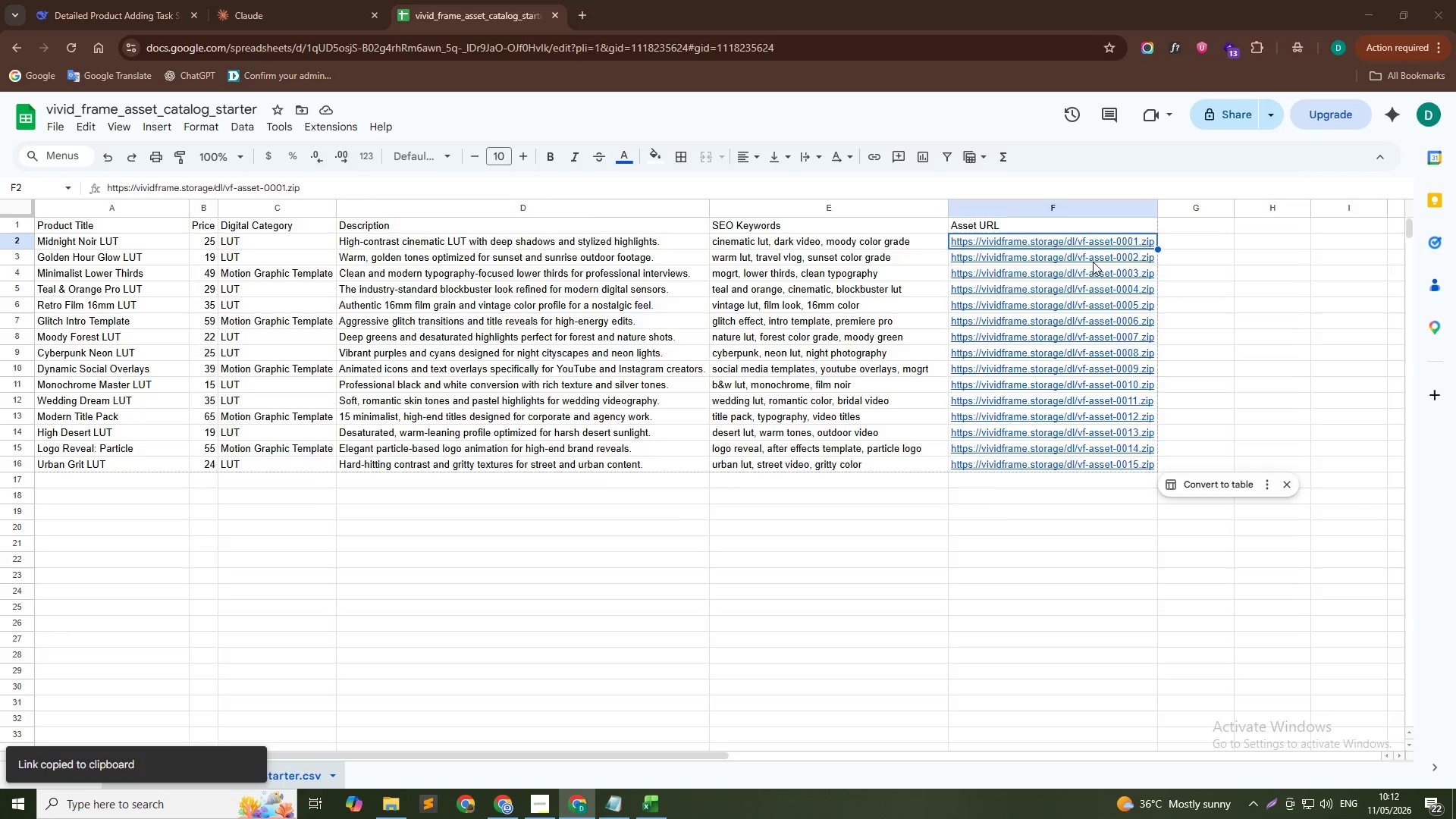 
key(Alt+Tab)
 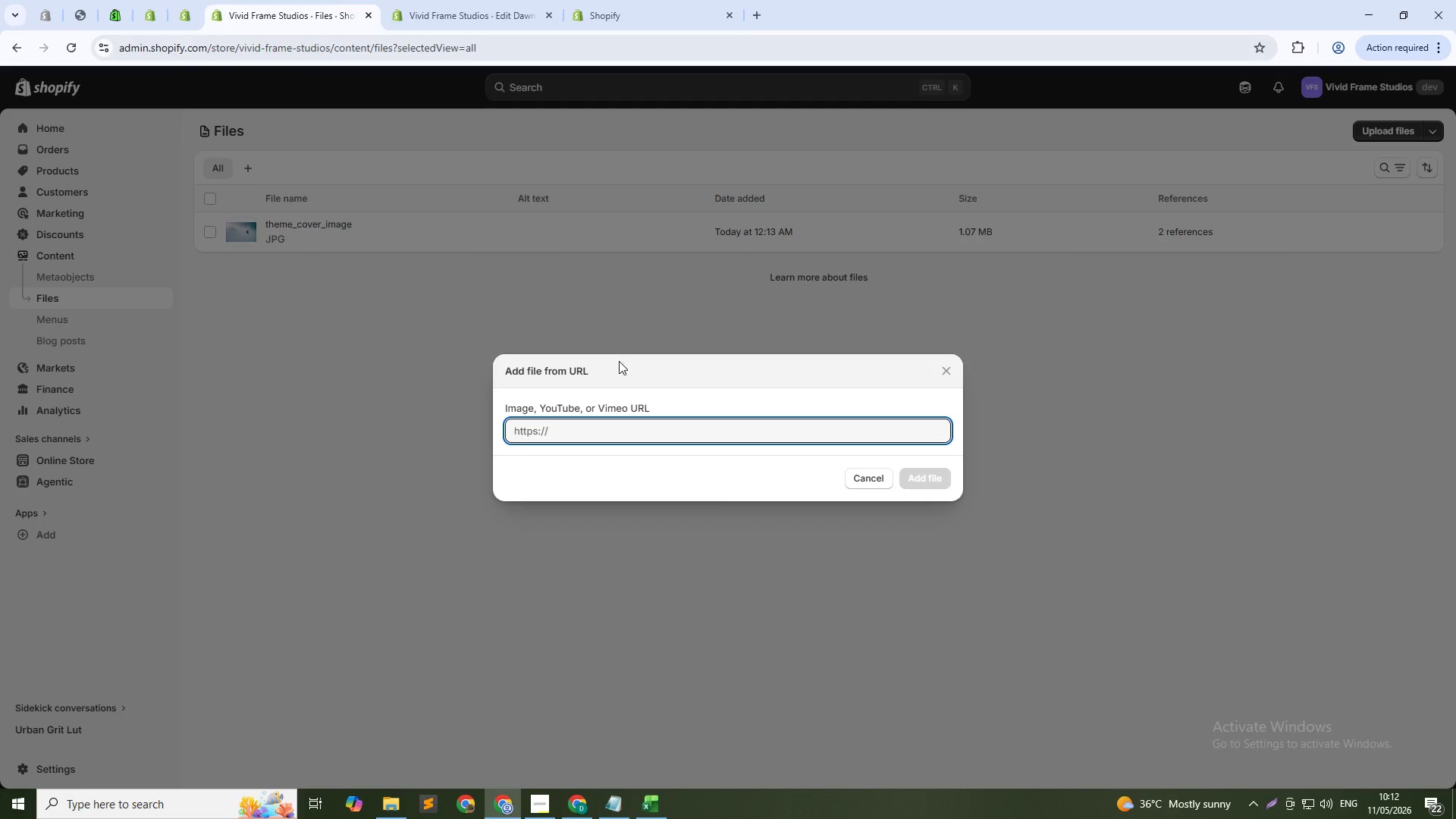 
key(Control+V)
 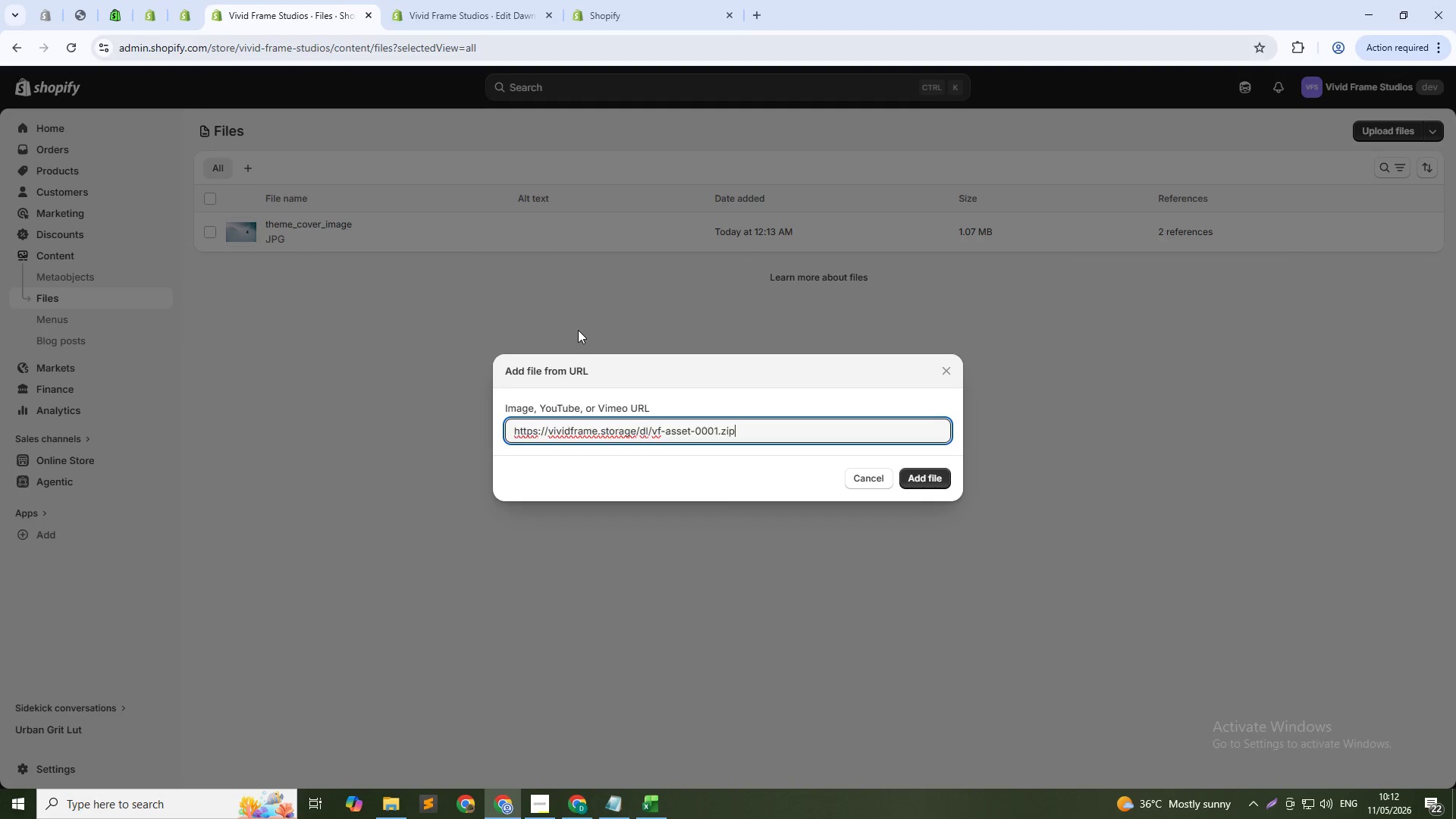 
key(NumpadEnter)
 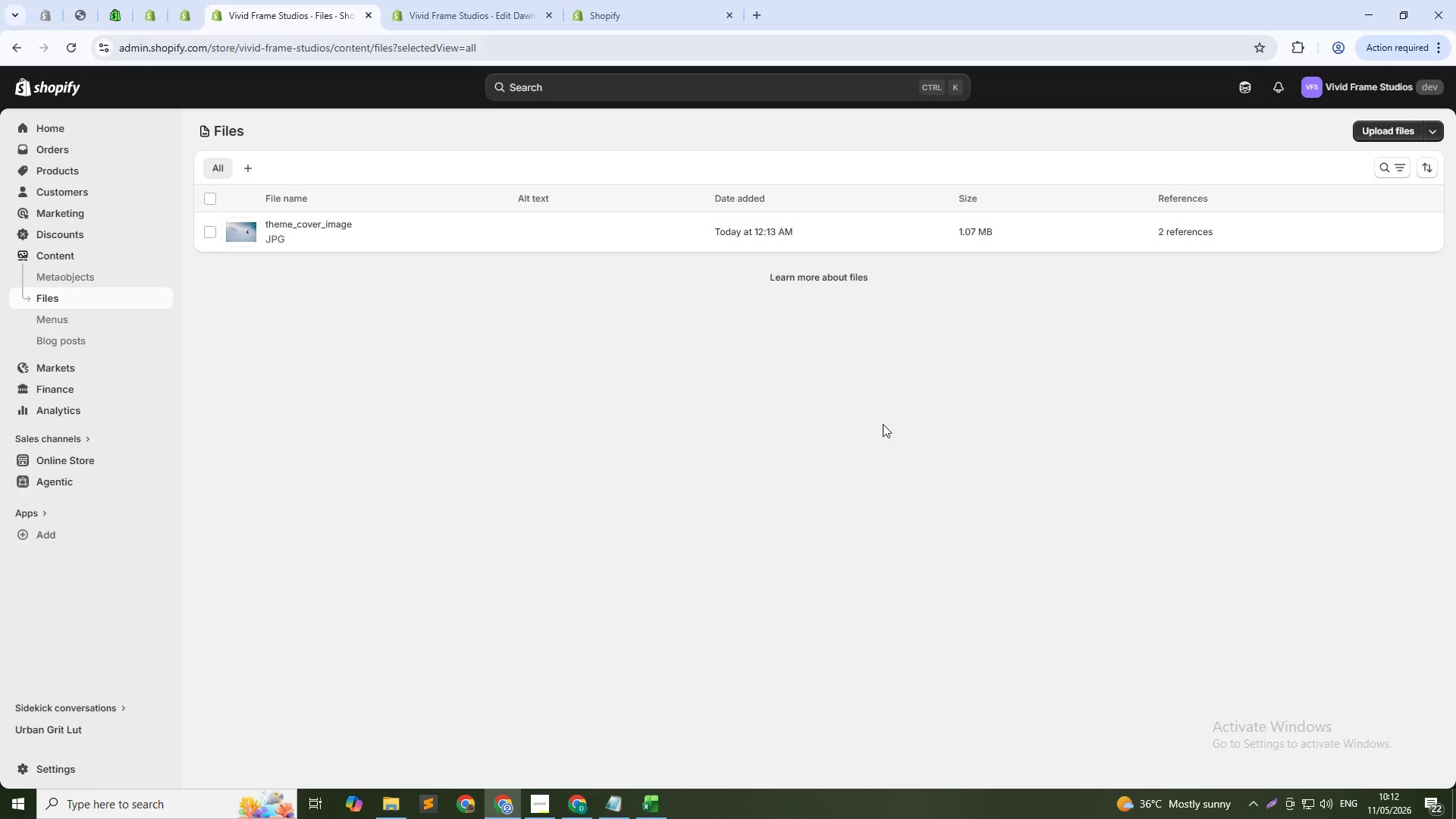 
scroll: coordinate [1184, 342], scroll_direction: up, amount: 4.0
 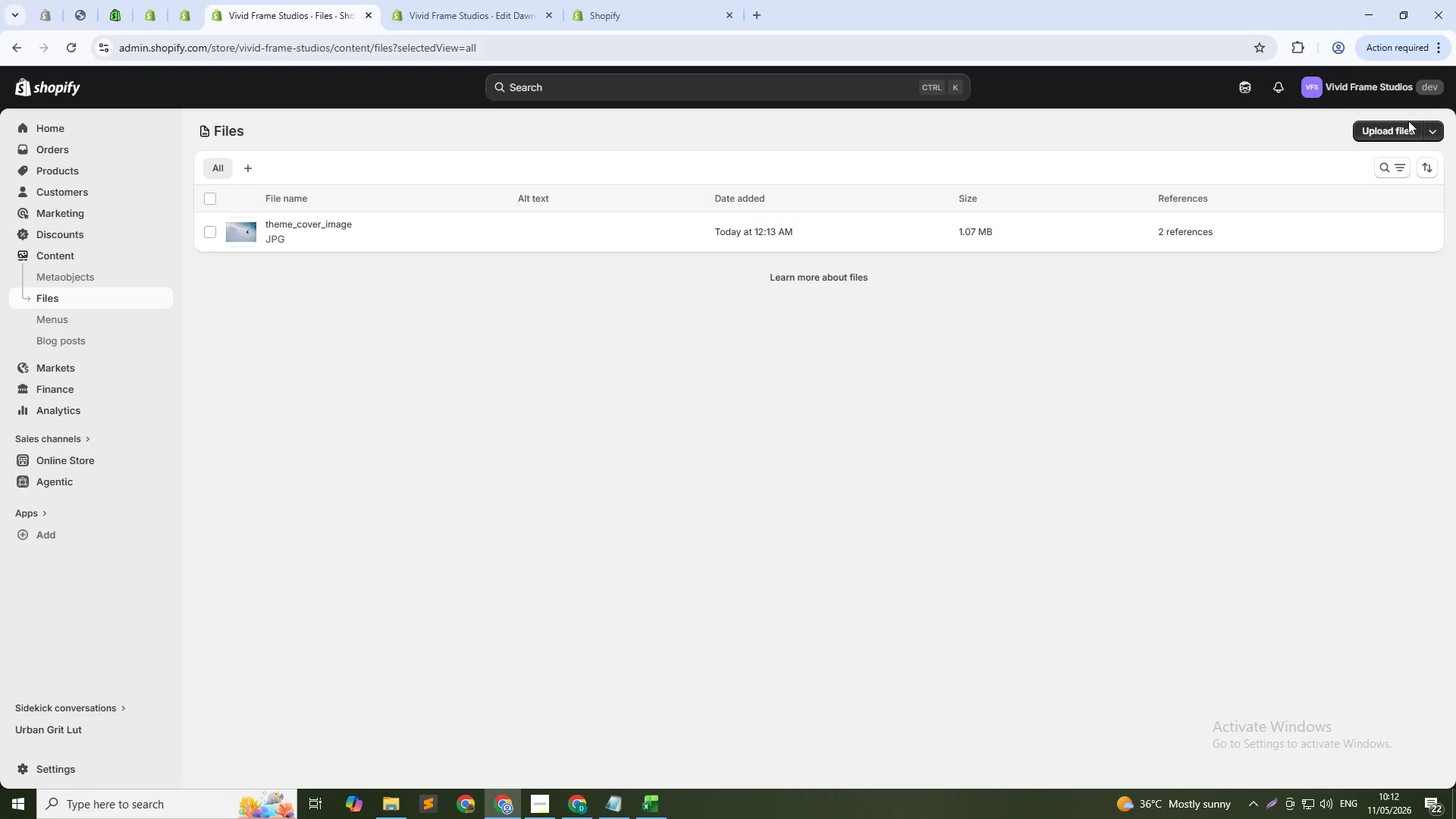 
left_click([1395, 129])
 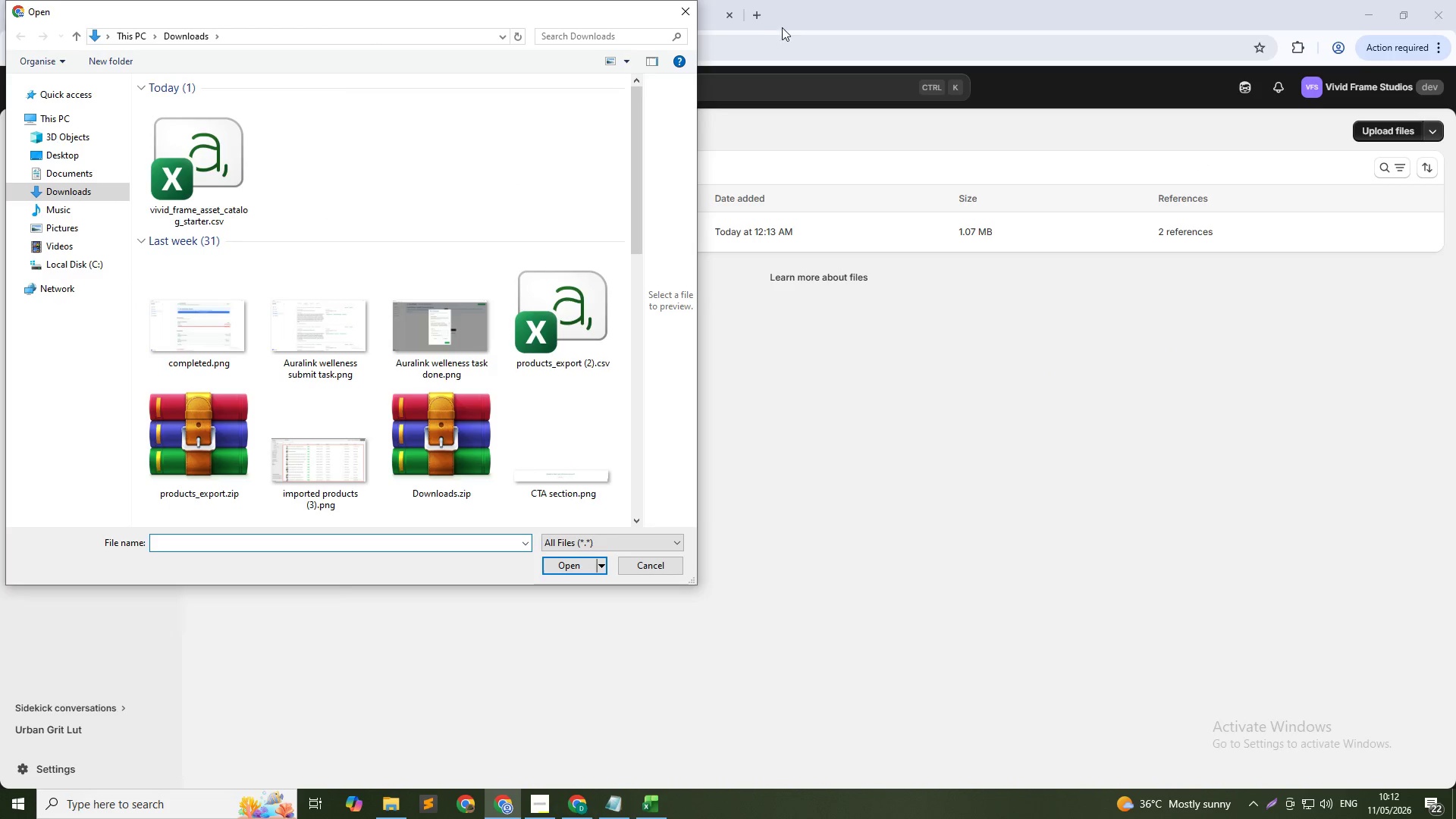 
left_click([683, 11])
 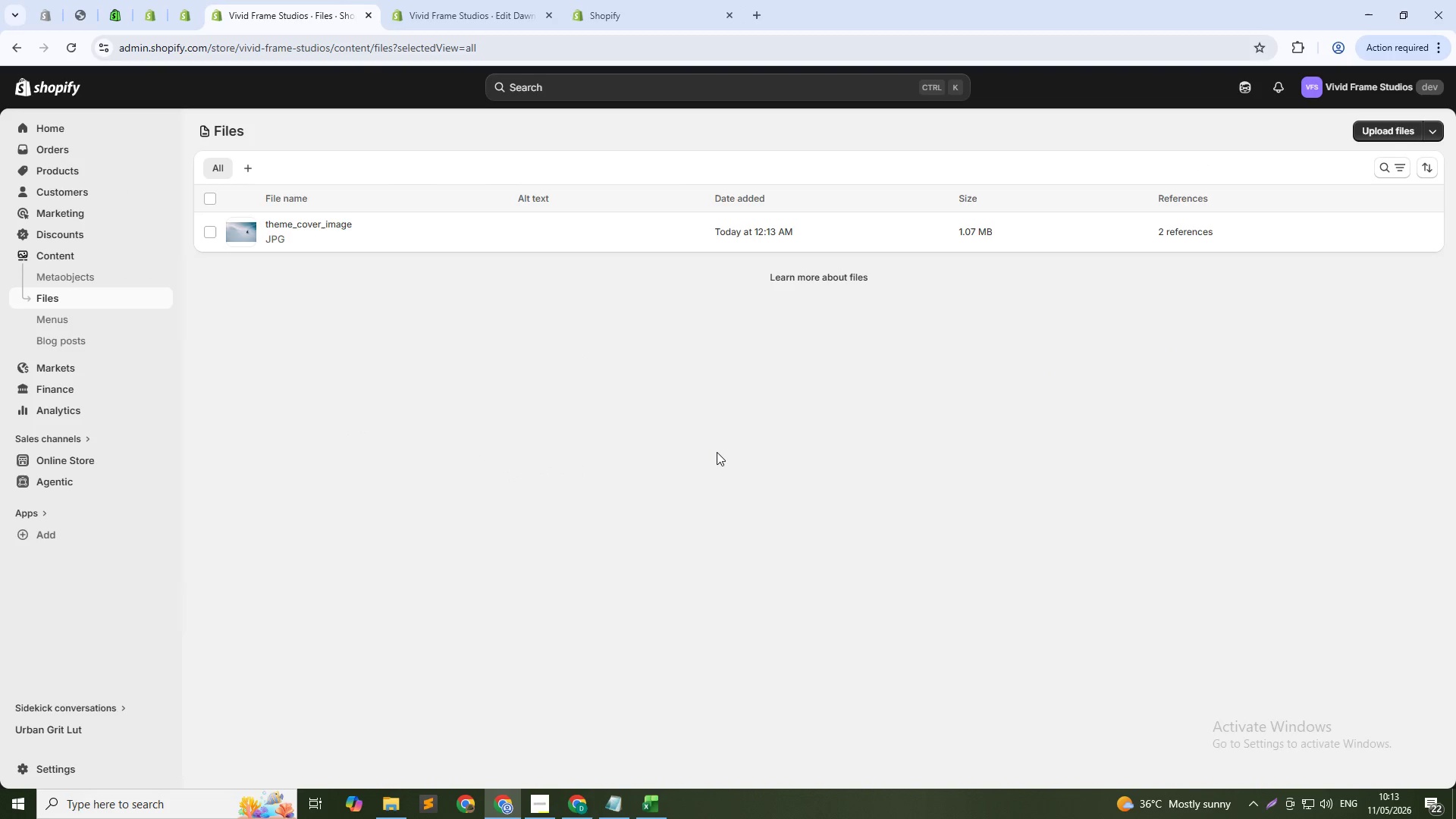 
scroll: coordinate [715, 436], scroll_direction: down, amount: 2.0
 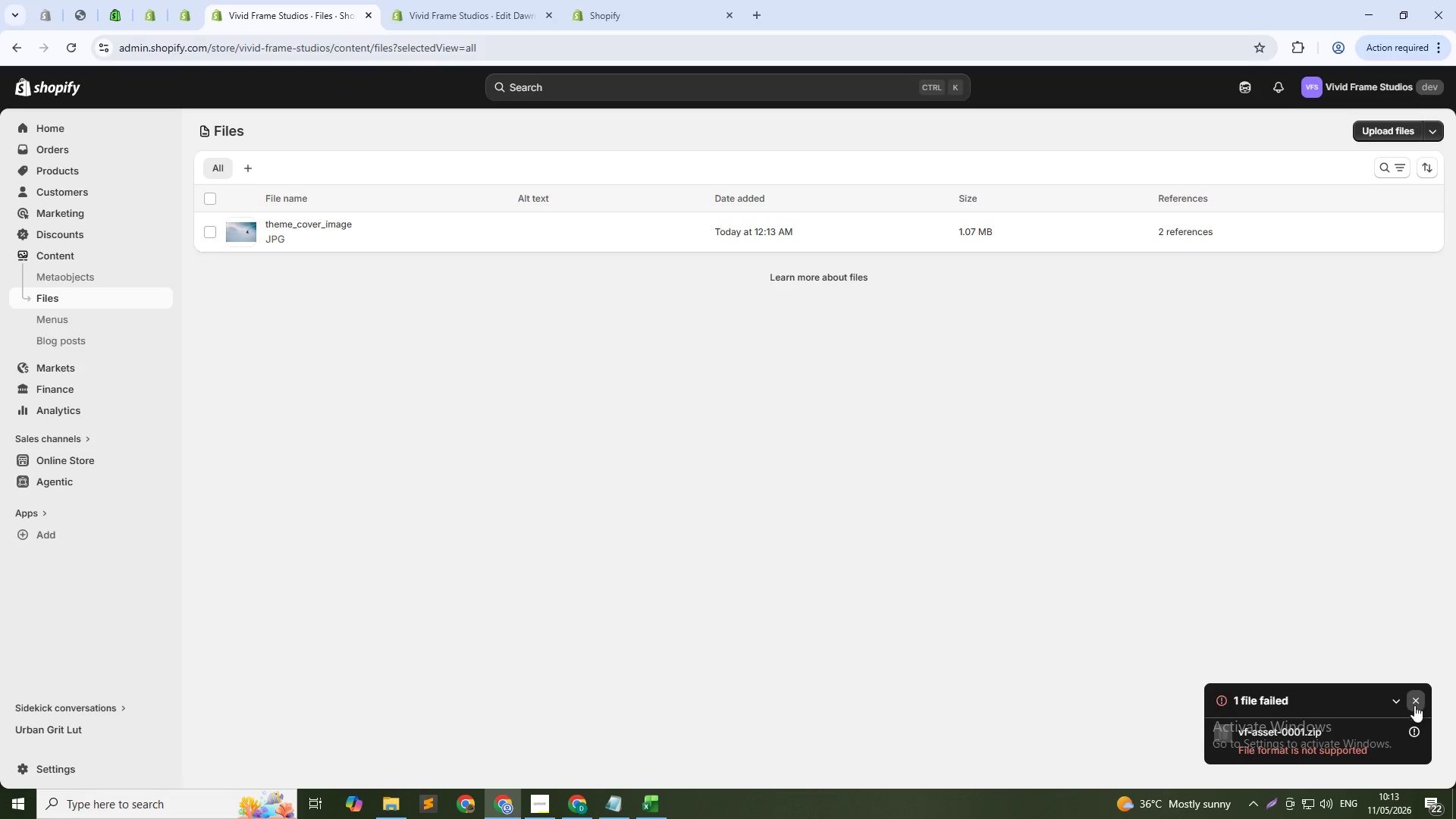 
scroll: coordinate [1354, 736], scroll_direction: none, amount: 0.0
 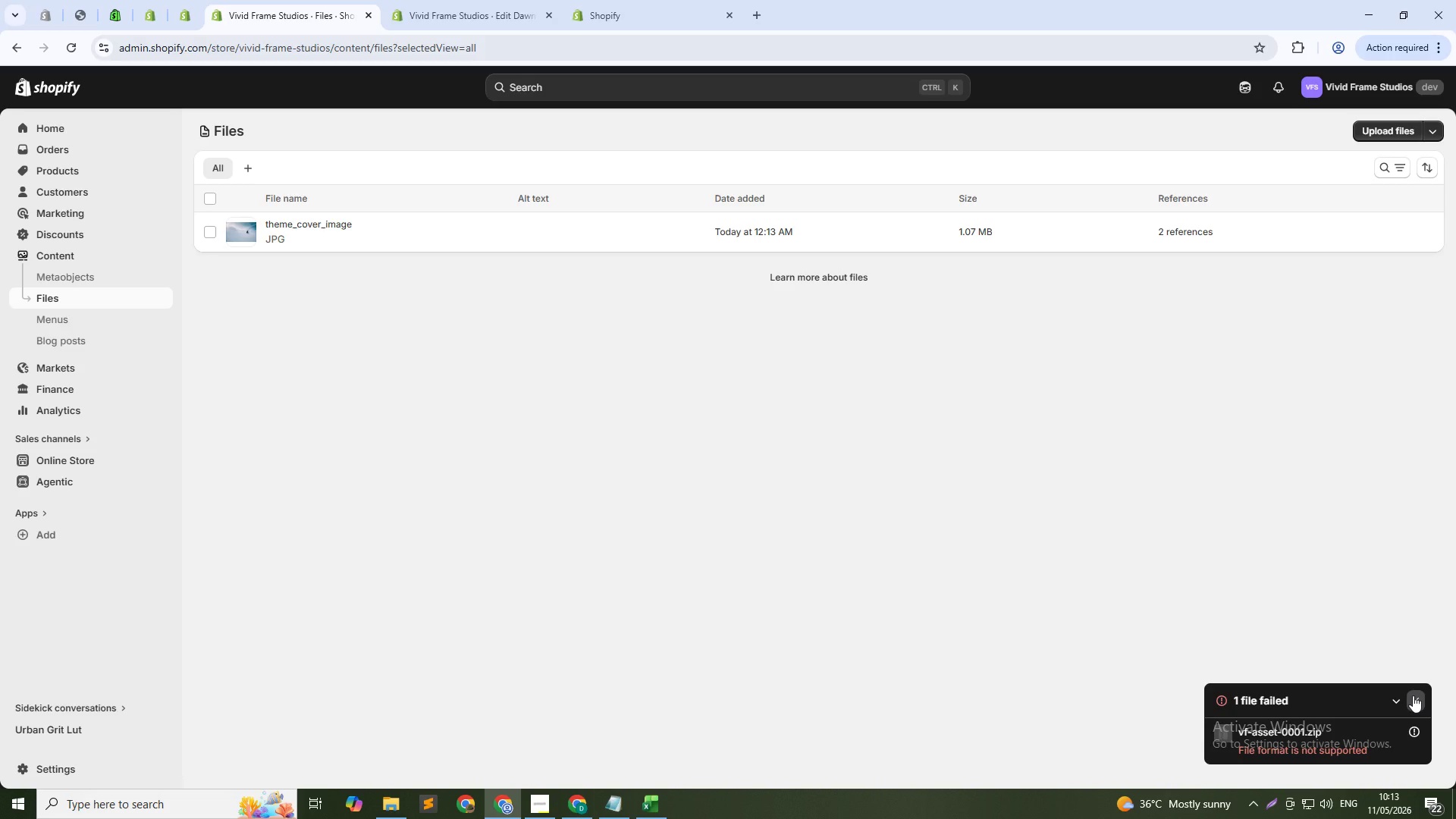 
left_click([1413, 695])
 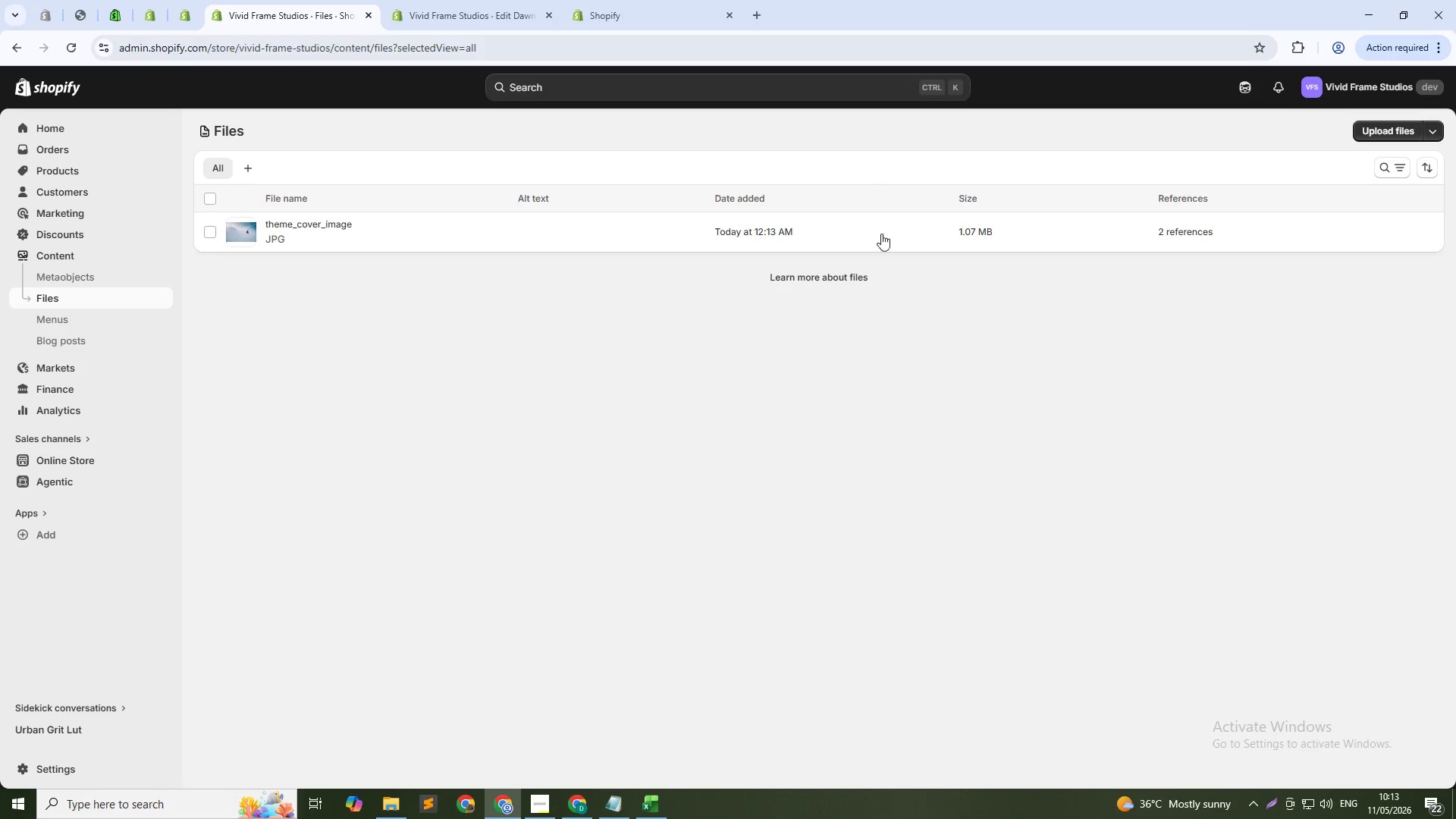 
scroll: coordinate [869, 331], scroll_direction: up, amount: 3.0
 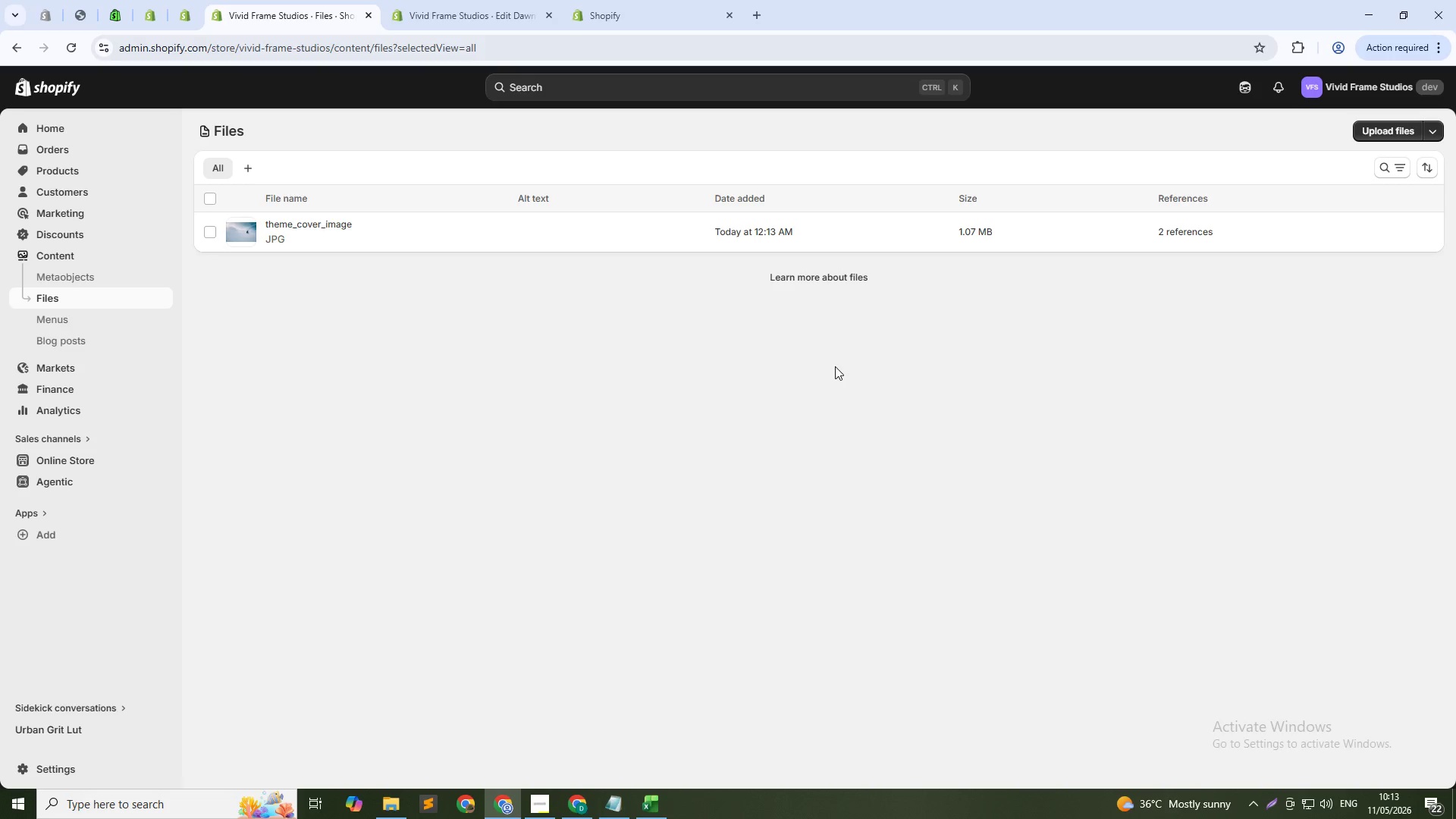 
wait(7.06)
 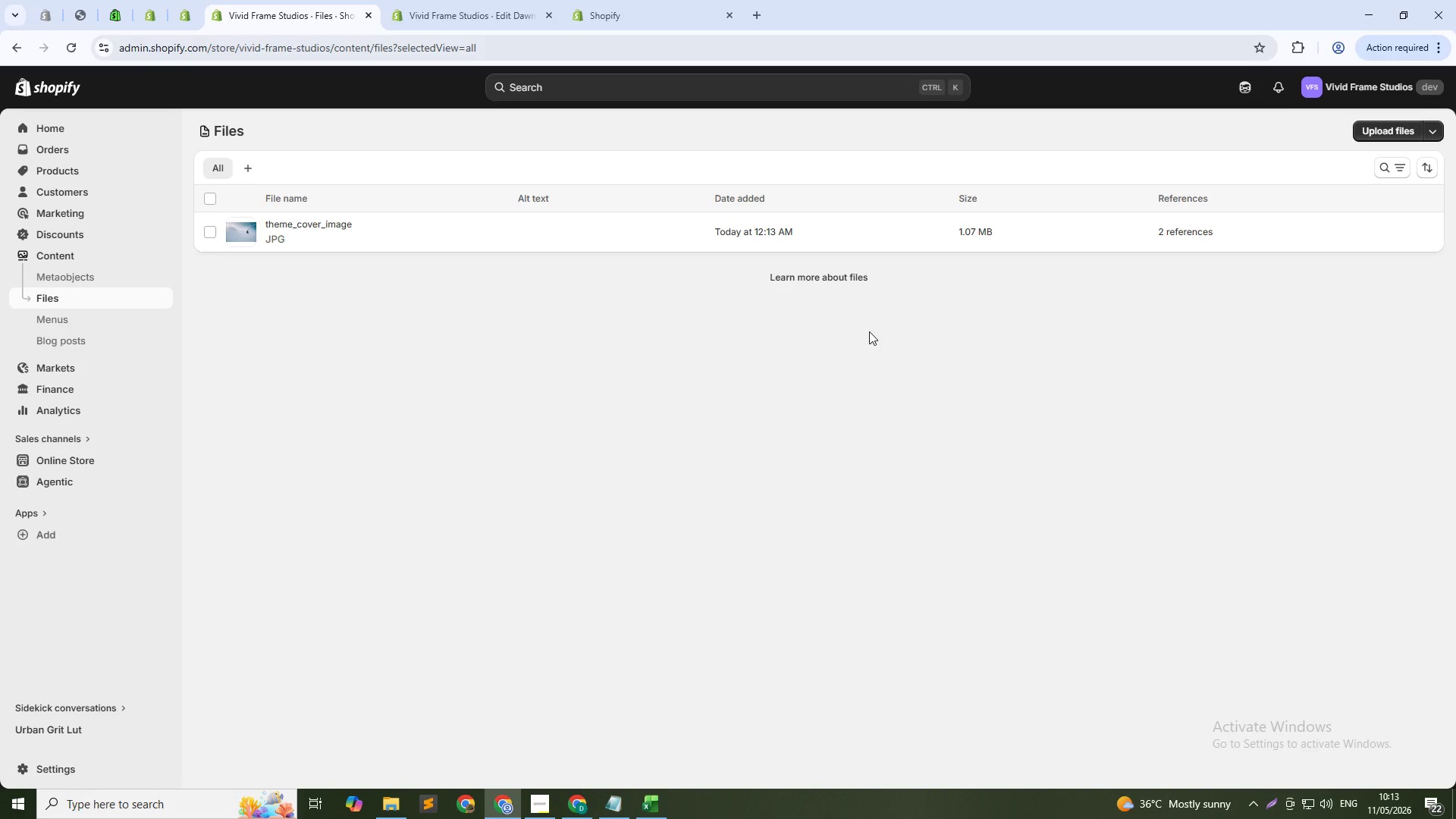 
scroll: coordinate [853, 482], scroll_direction: up, amount: 4.0
 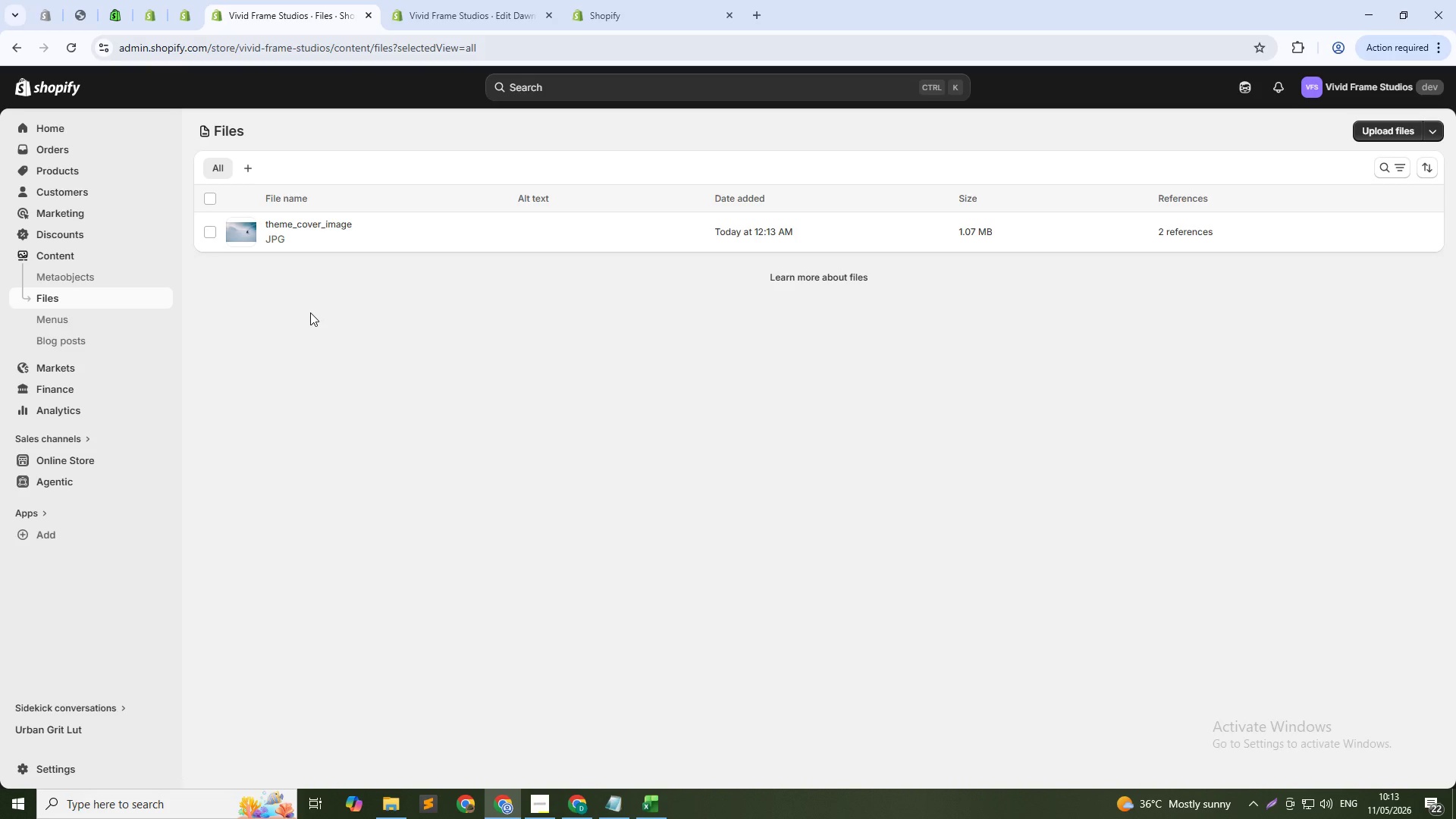 
wait(32.62)
 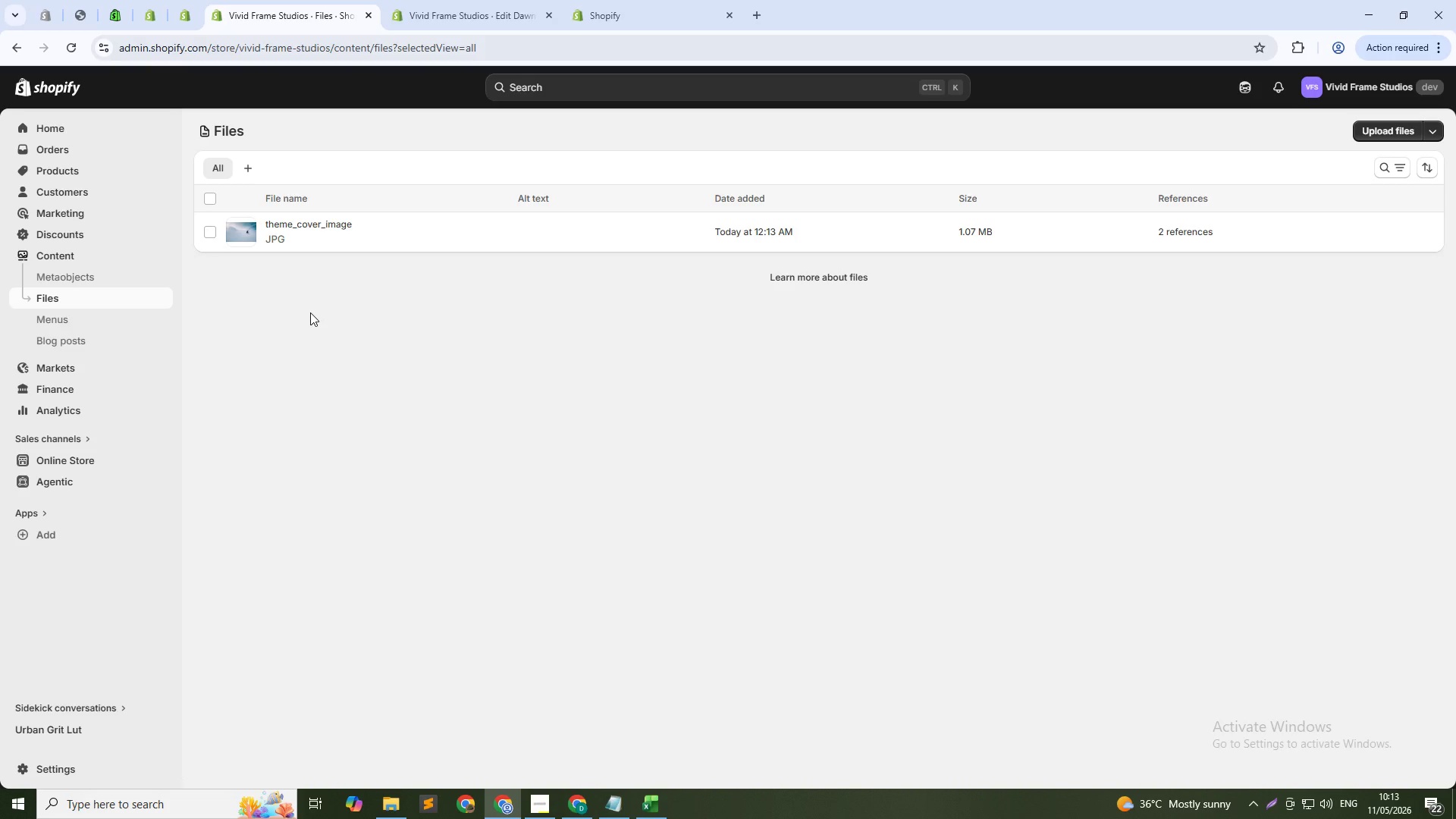 
key(Alt+Tab)
 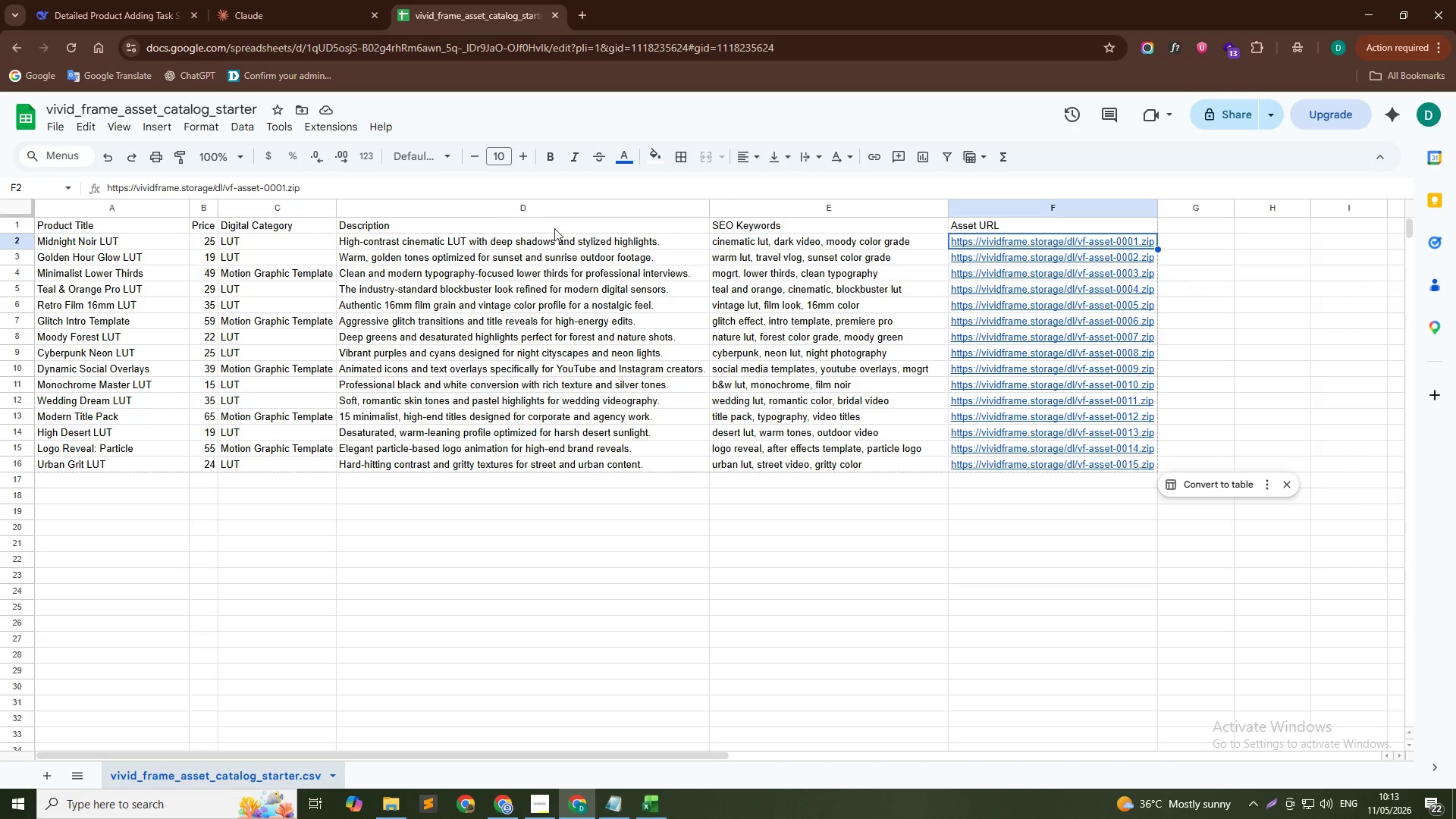 
key(Alt+Tab)
 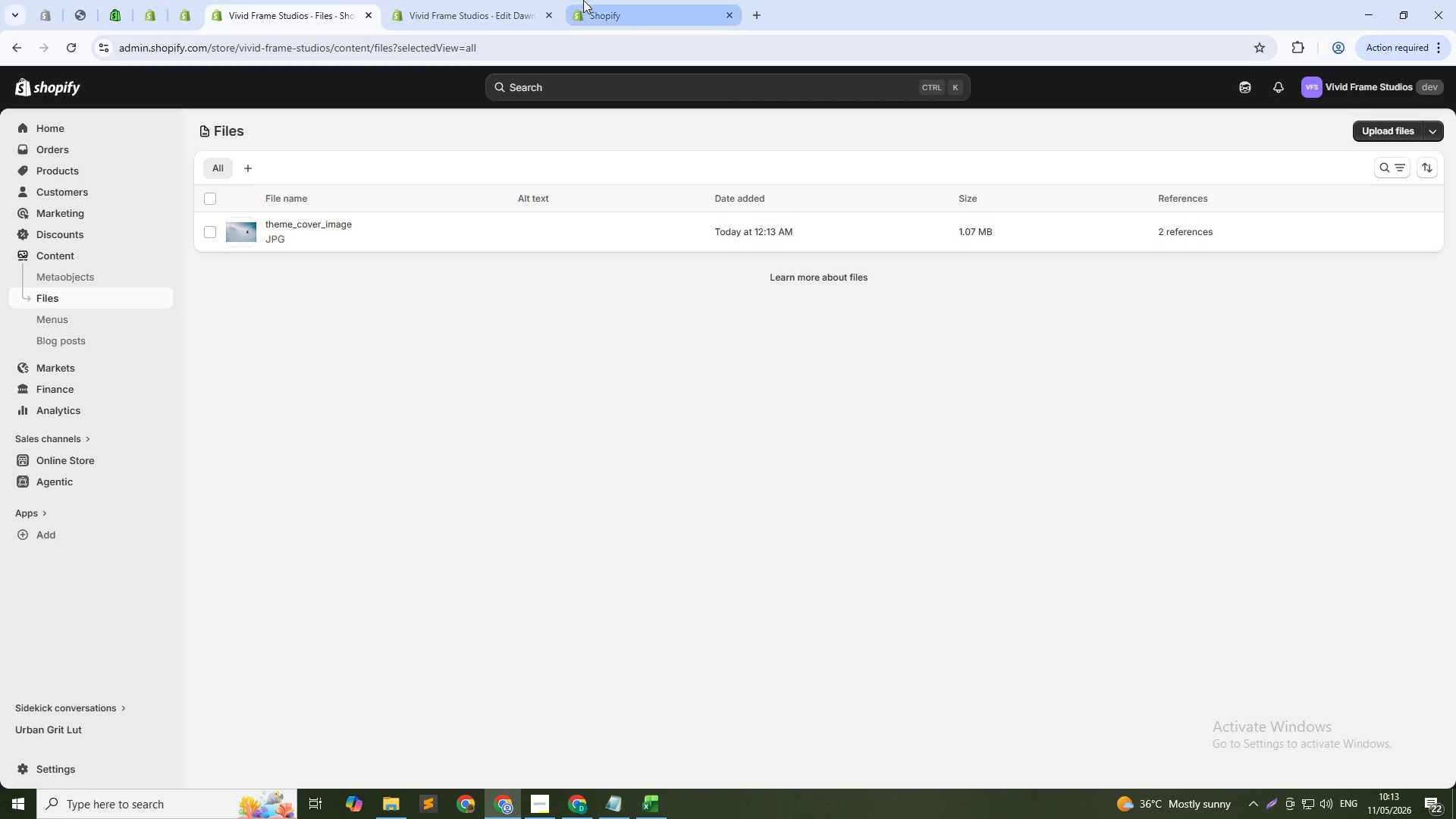 
left_click([455, 0])
 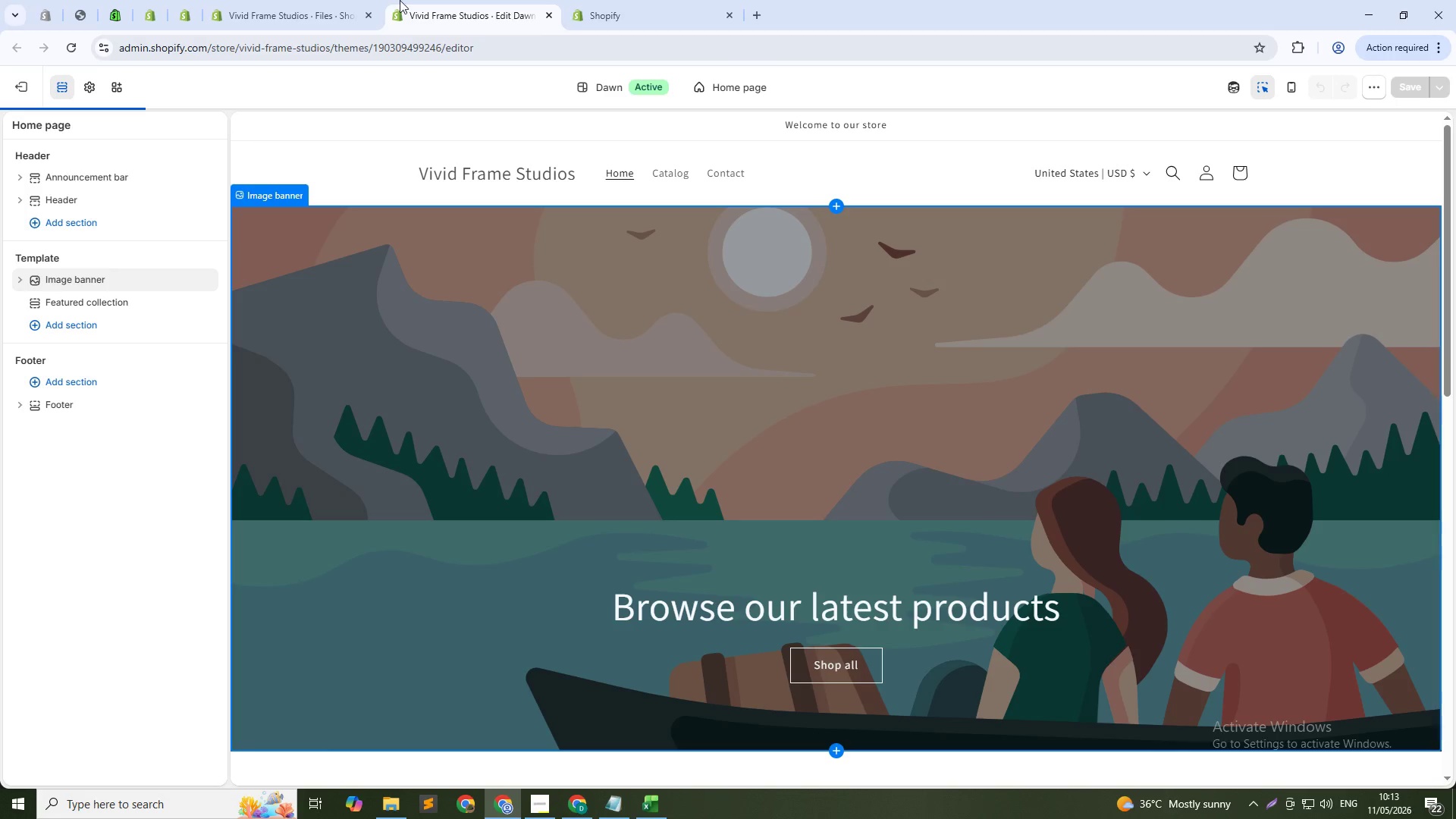 
left_click([323, 0])
 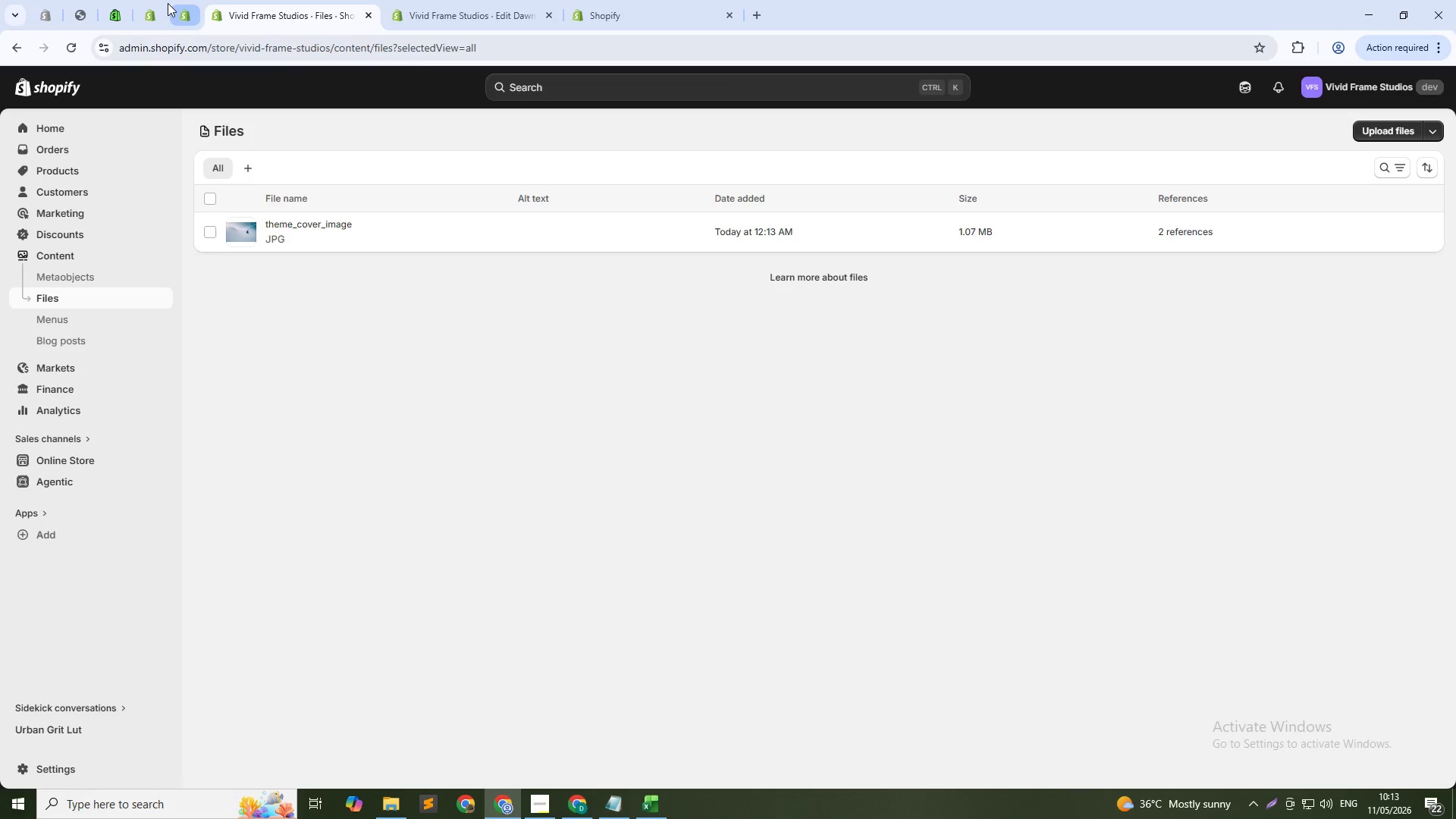 
left_click([169, 4])
 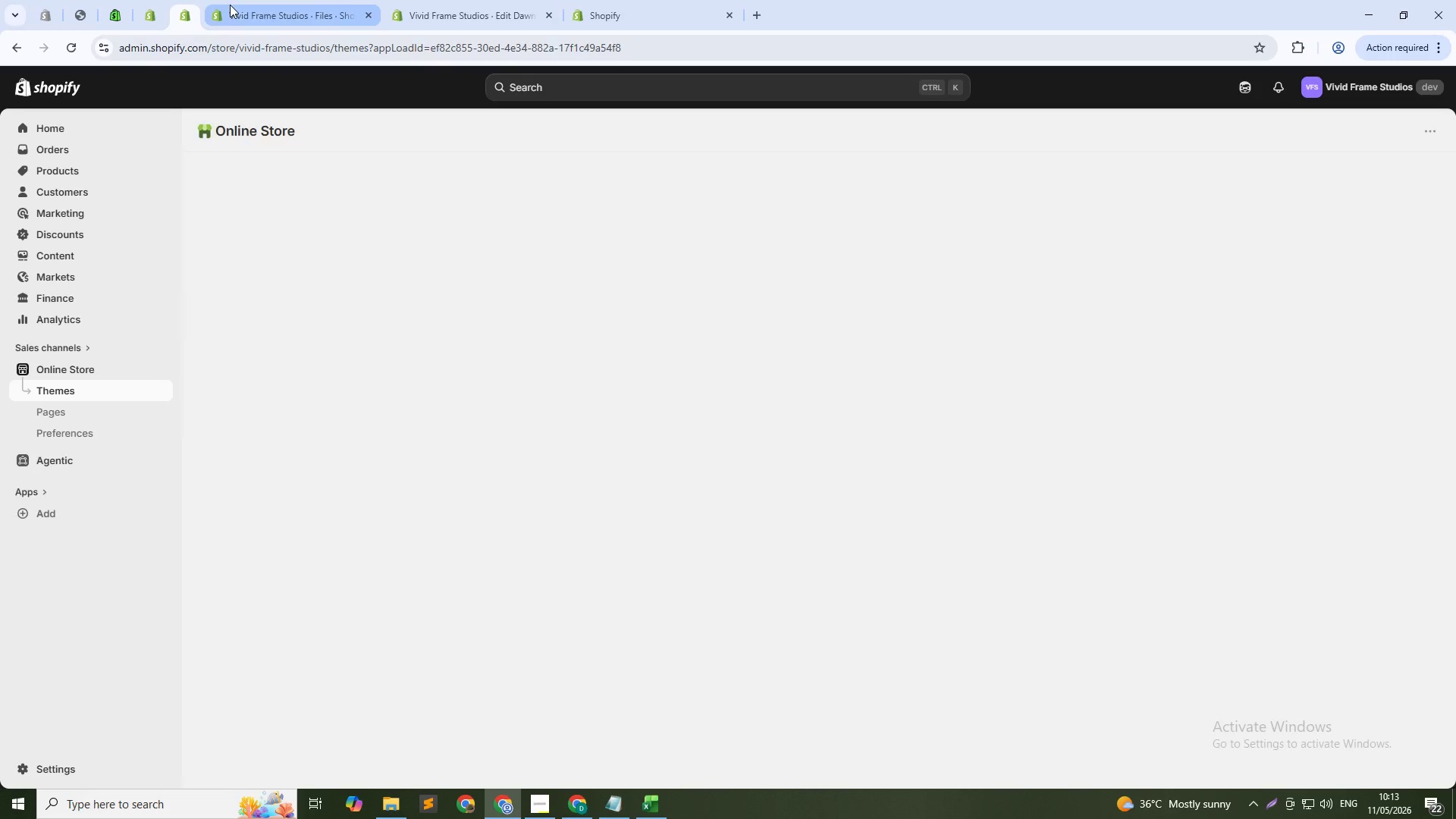 
left_click([230, 5])
 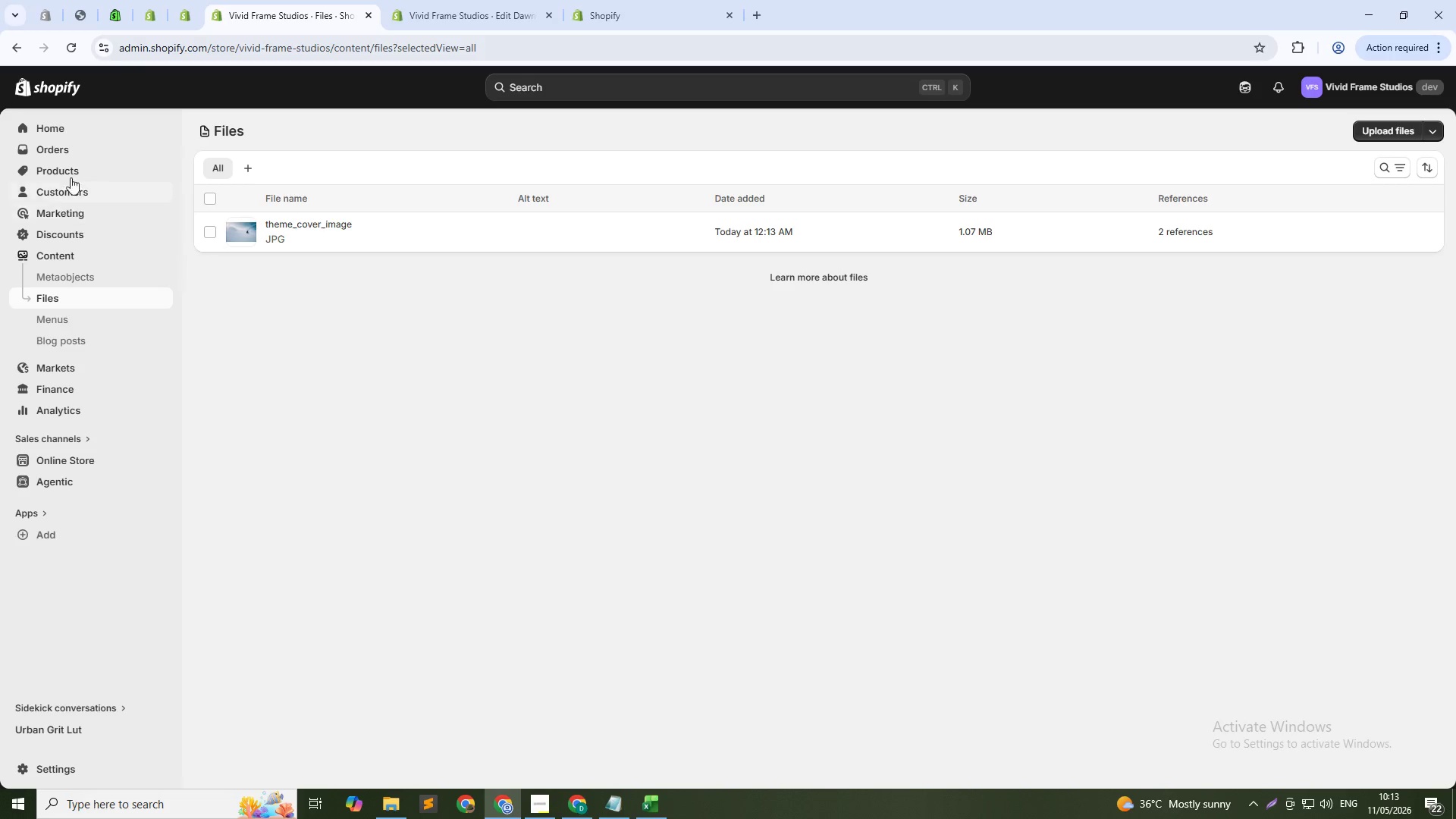 
left_click([77, 163])
 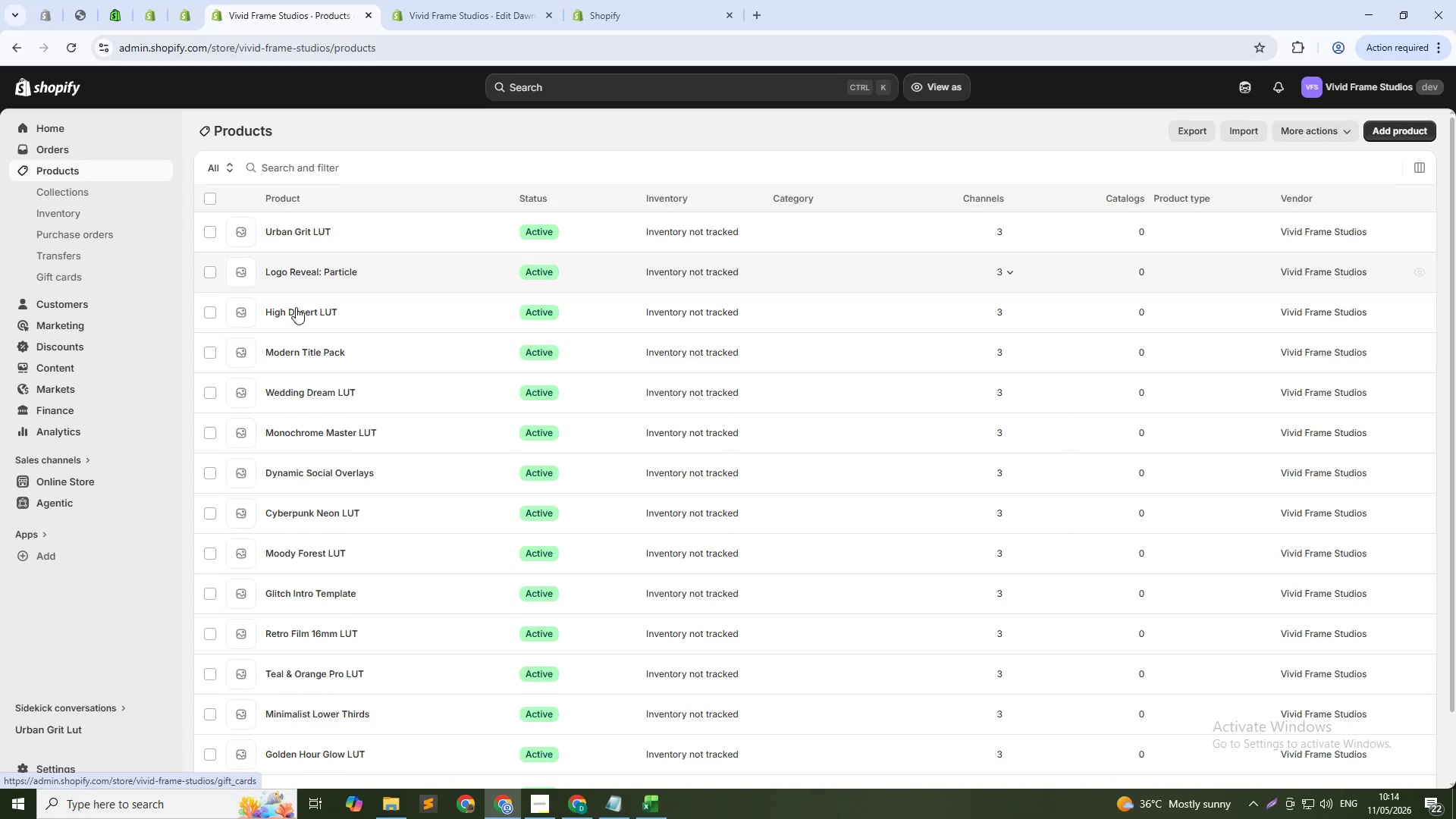 
scroll: coordinate [527, 217], scroll_direction: none, amount: 0.0
 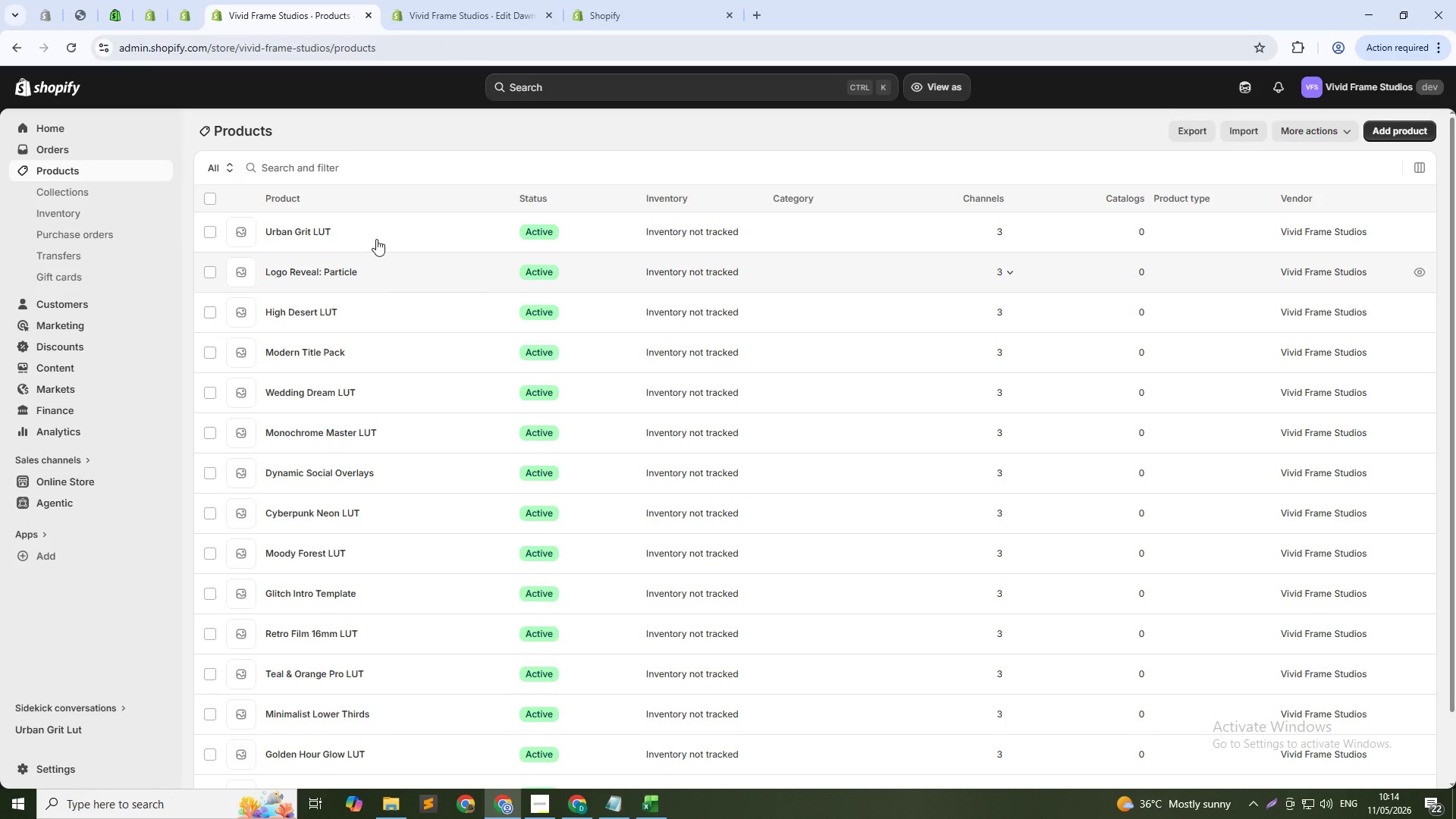 
left_click([376, 224])
 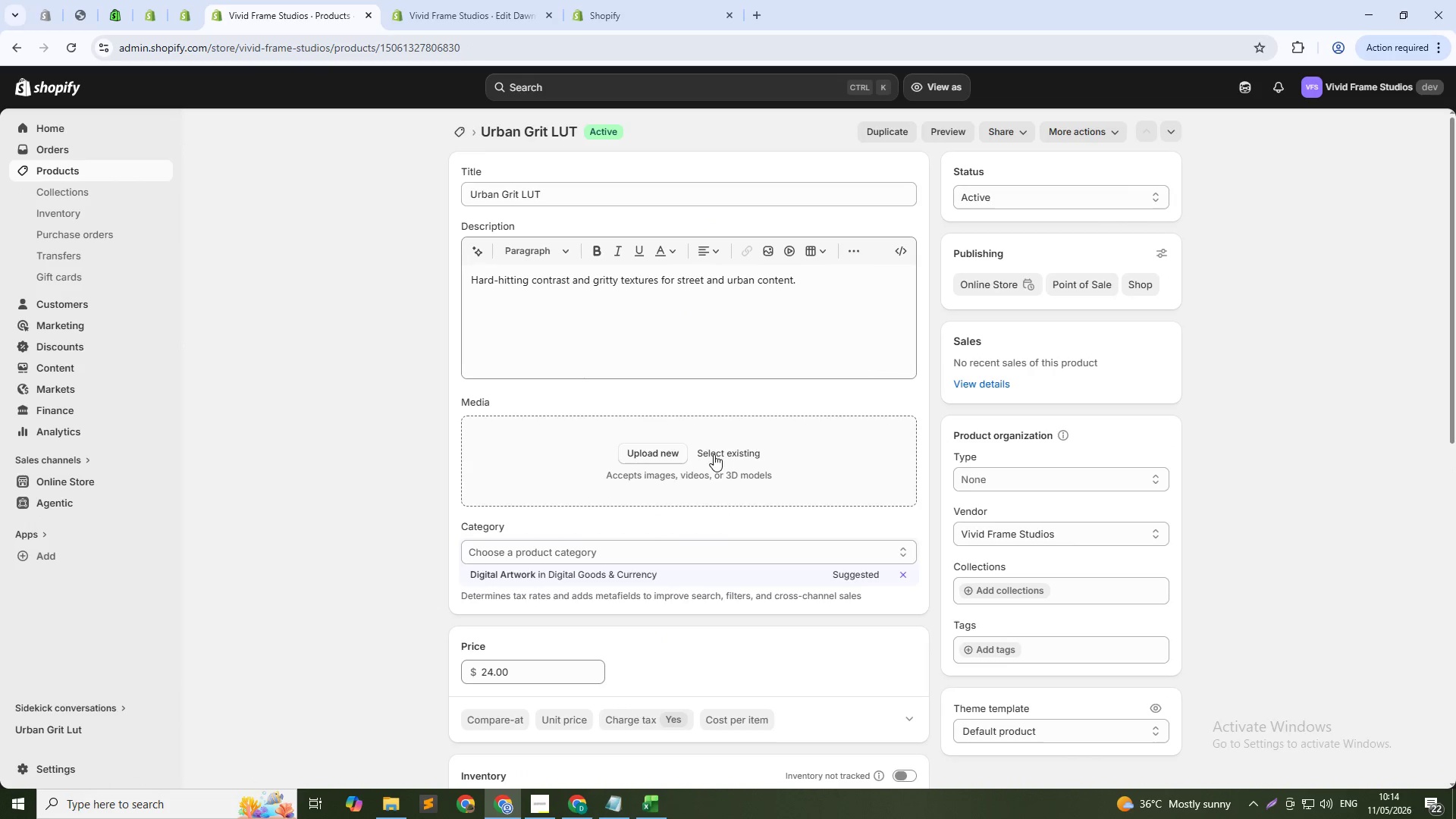 
double_click([574, 194])
 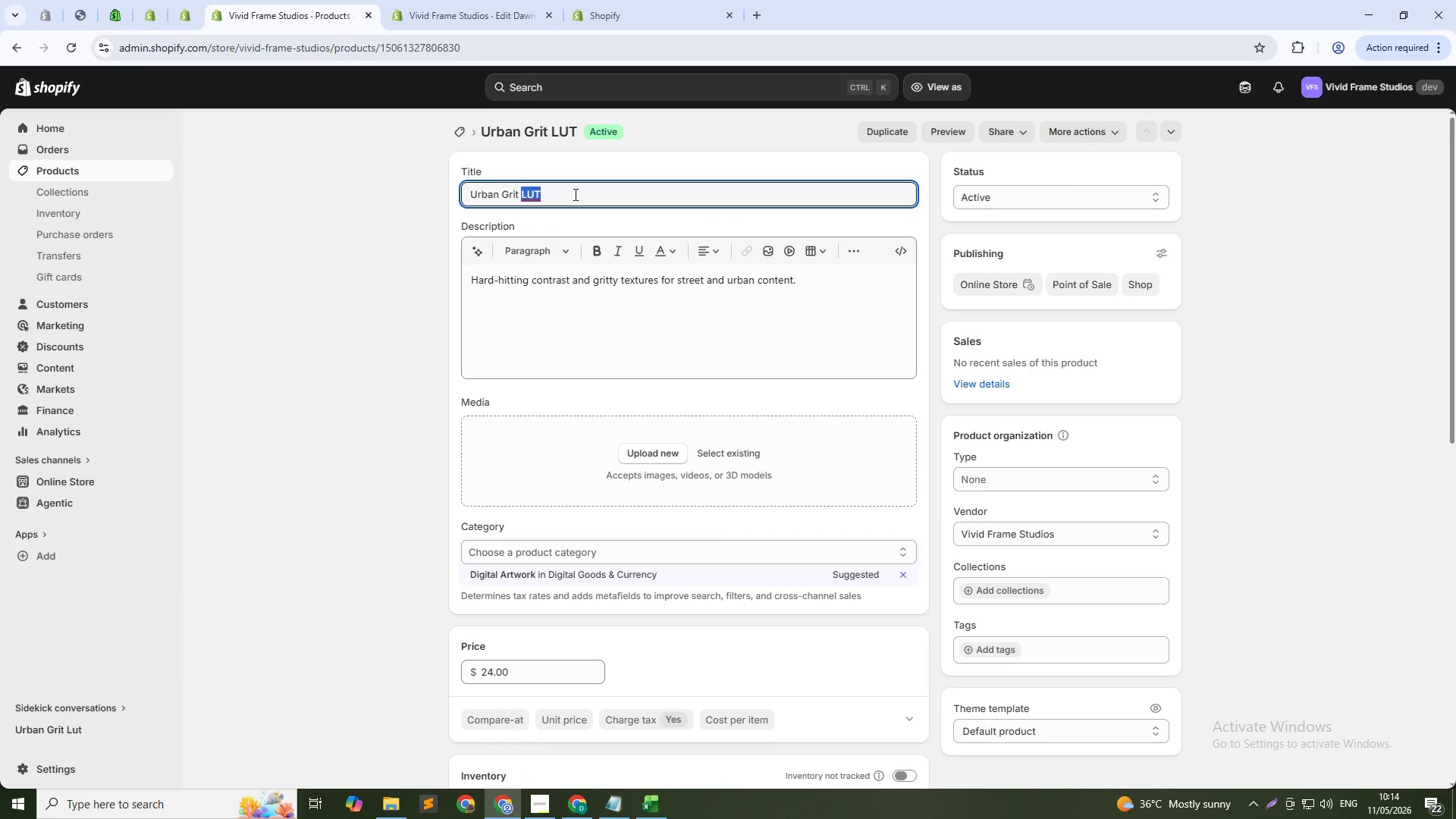 
triple_click([574, 194])
 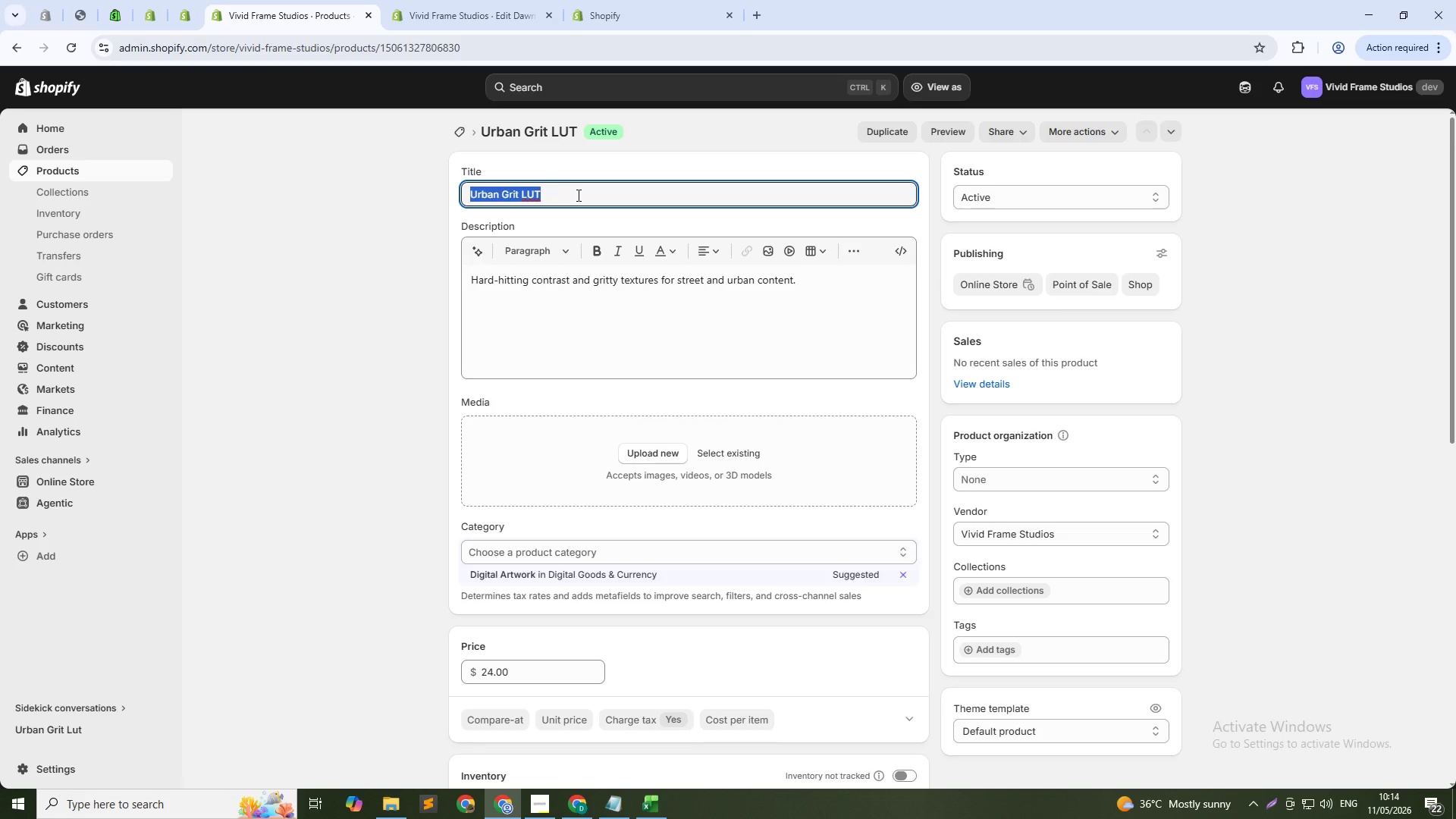 
key(Control+C)
 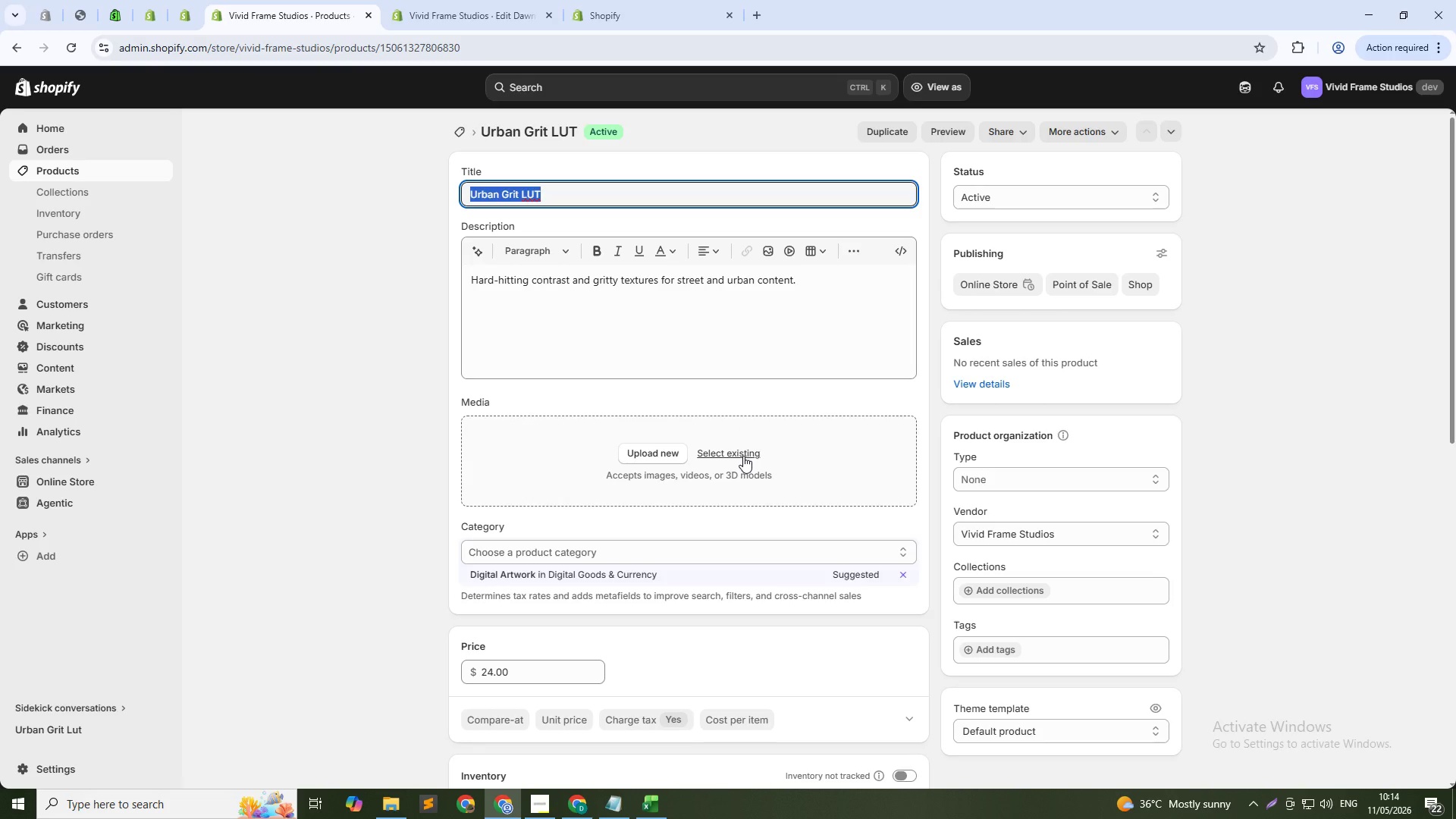 
left_click([743, 456])
 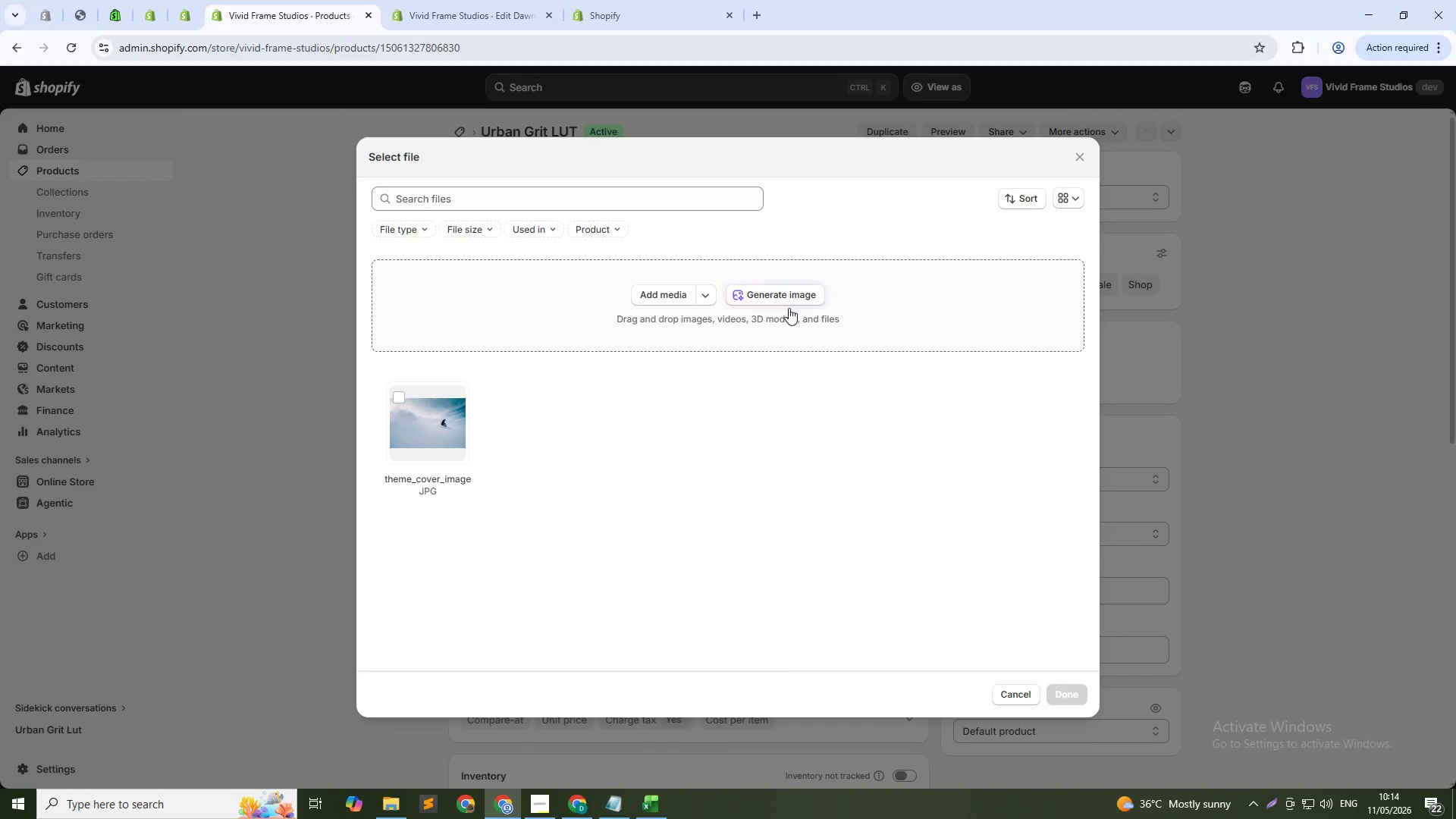 
left_click([777, 292])
 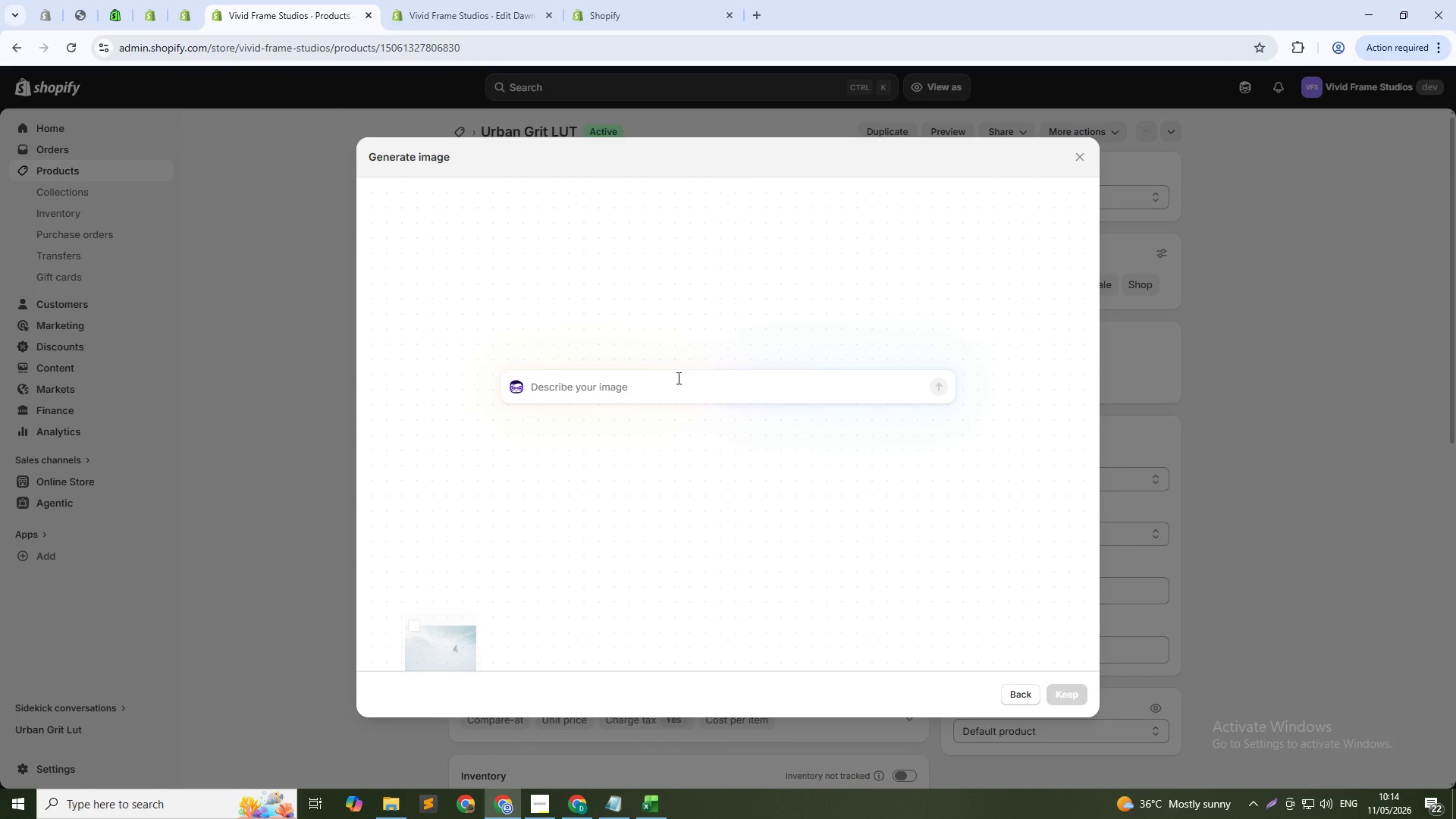 
left_click([678, 383])
 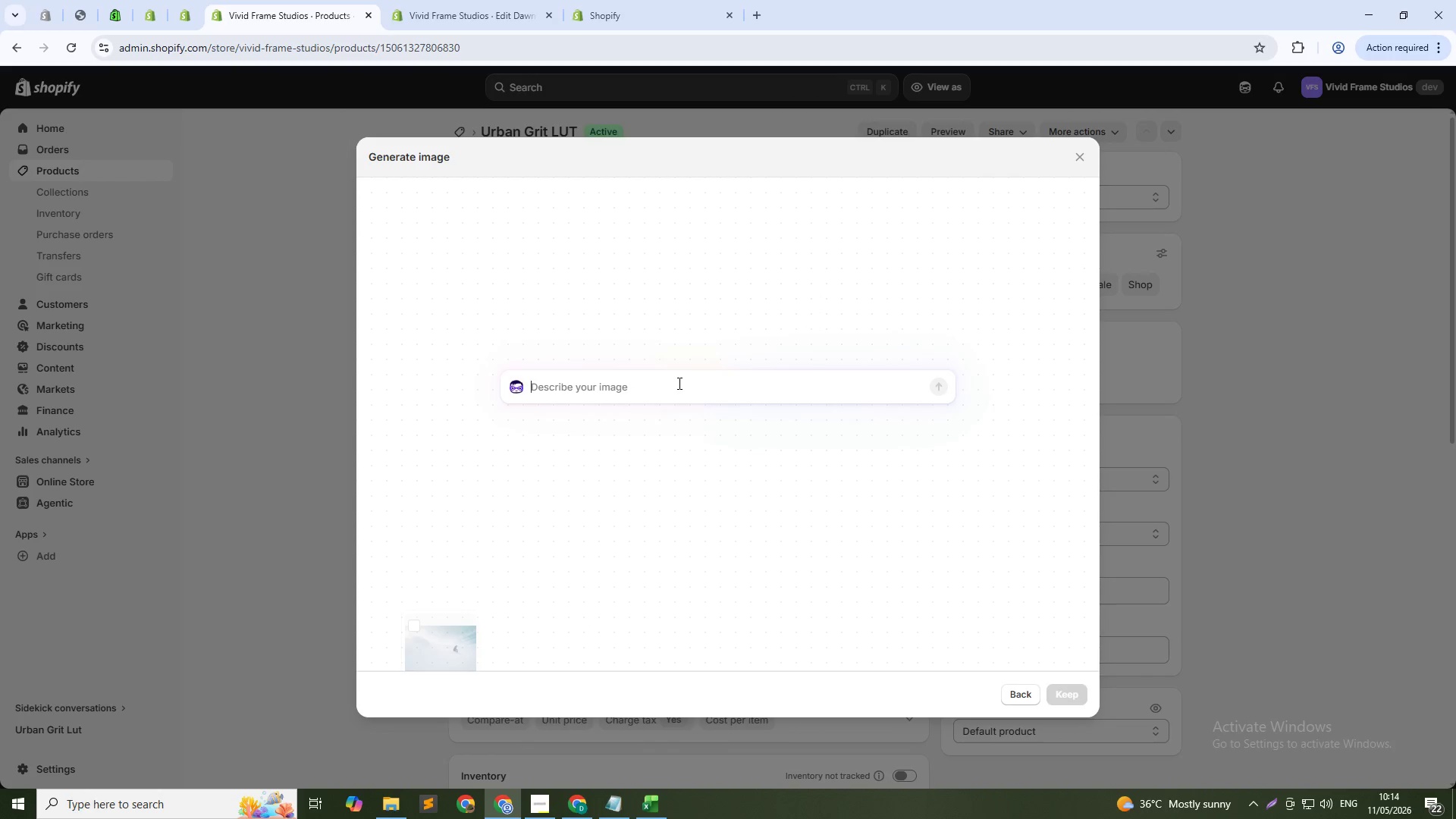 
key(Control+V)
 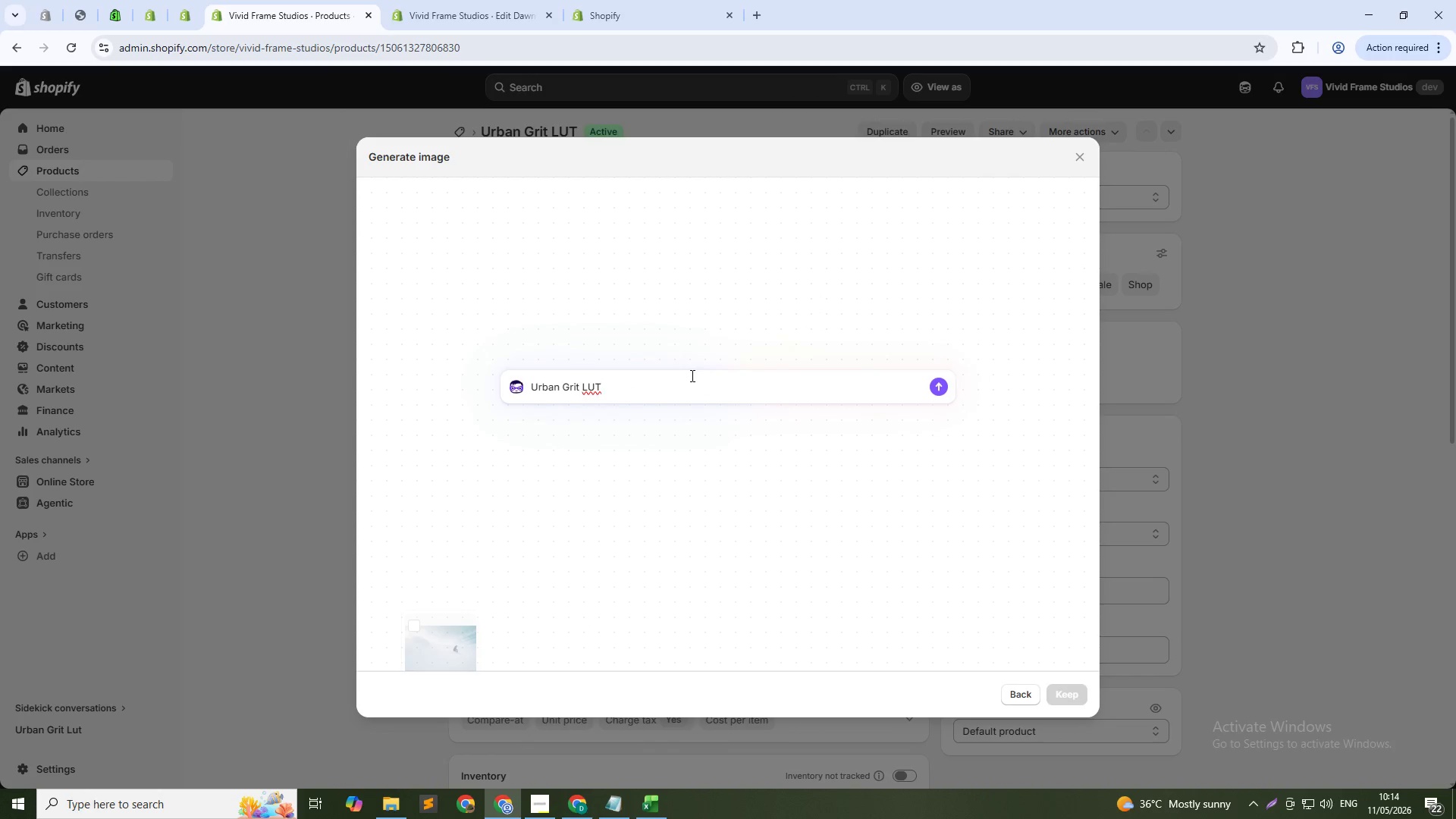 
type( product image - 1)
key(NumpadEnter)
 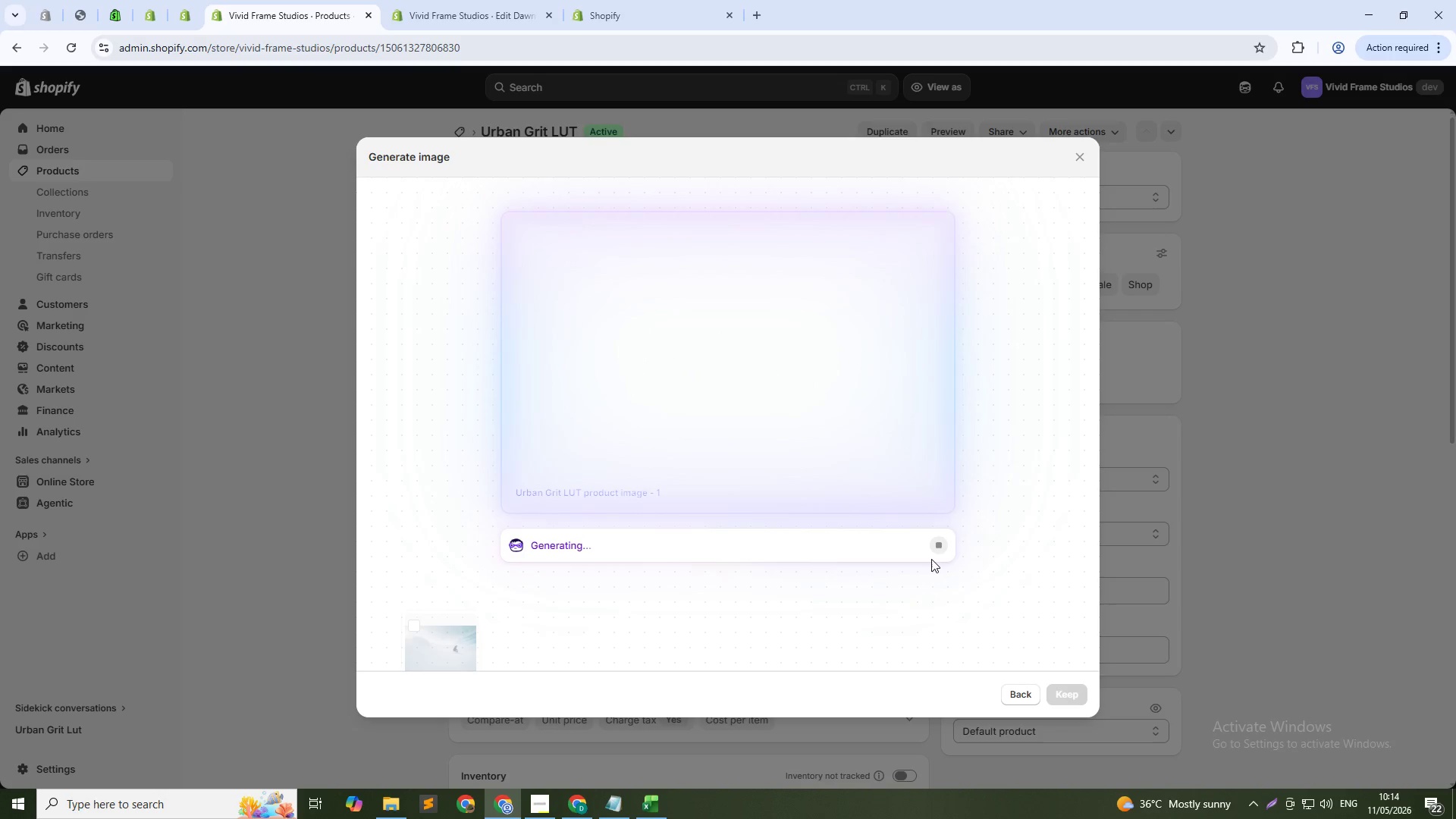 
scroll: coordinate [926, 568], scroll_direction: down, amount: 11.0
 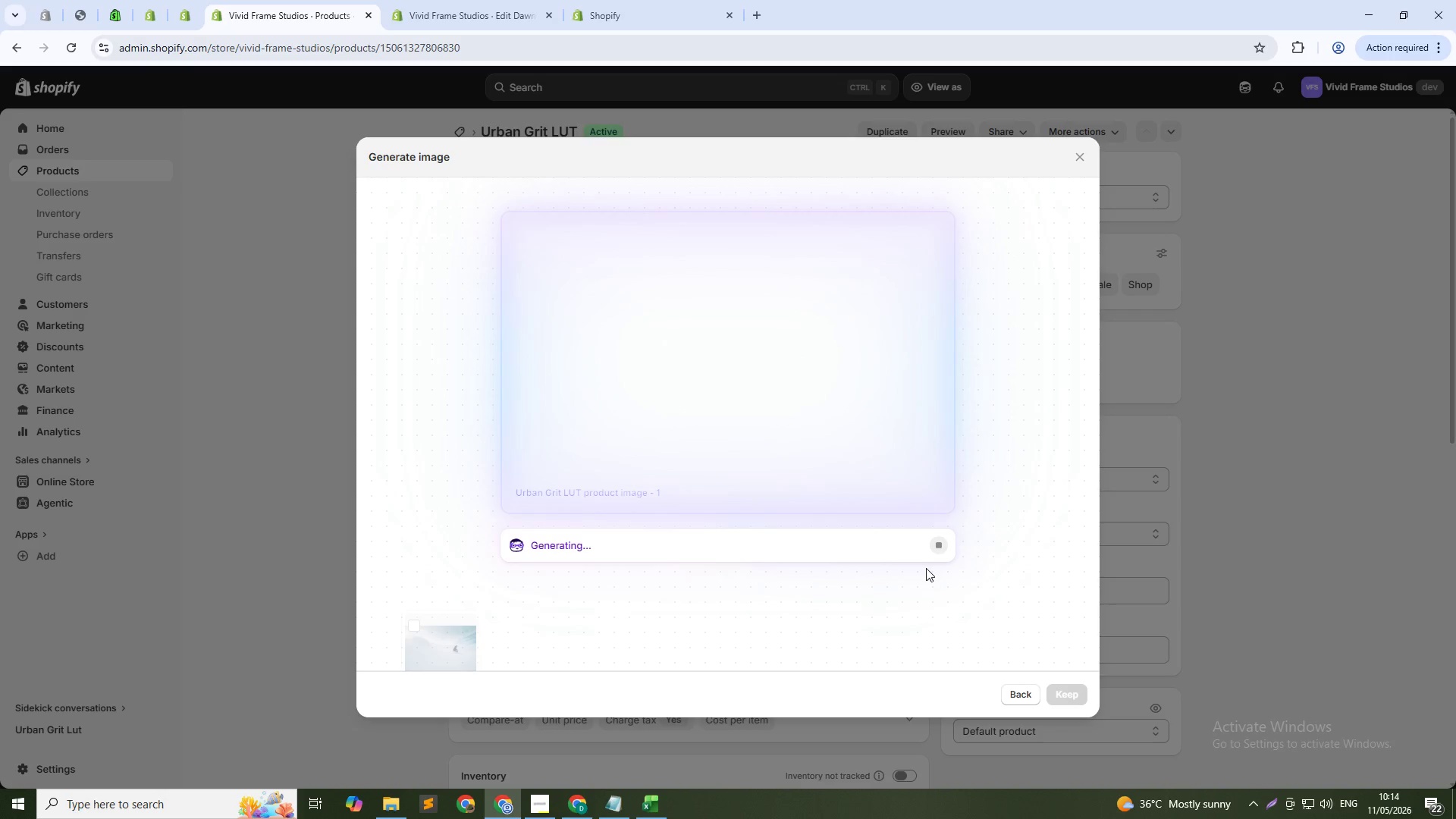 
scroll: coordinate [926, 568], scroll_direction: up, amount: 6.0
 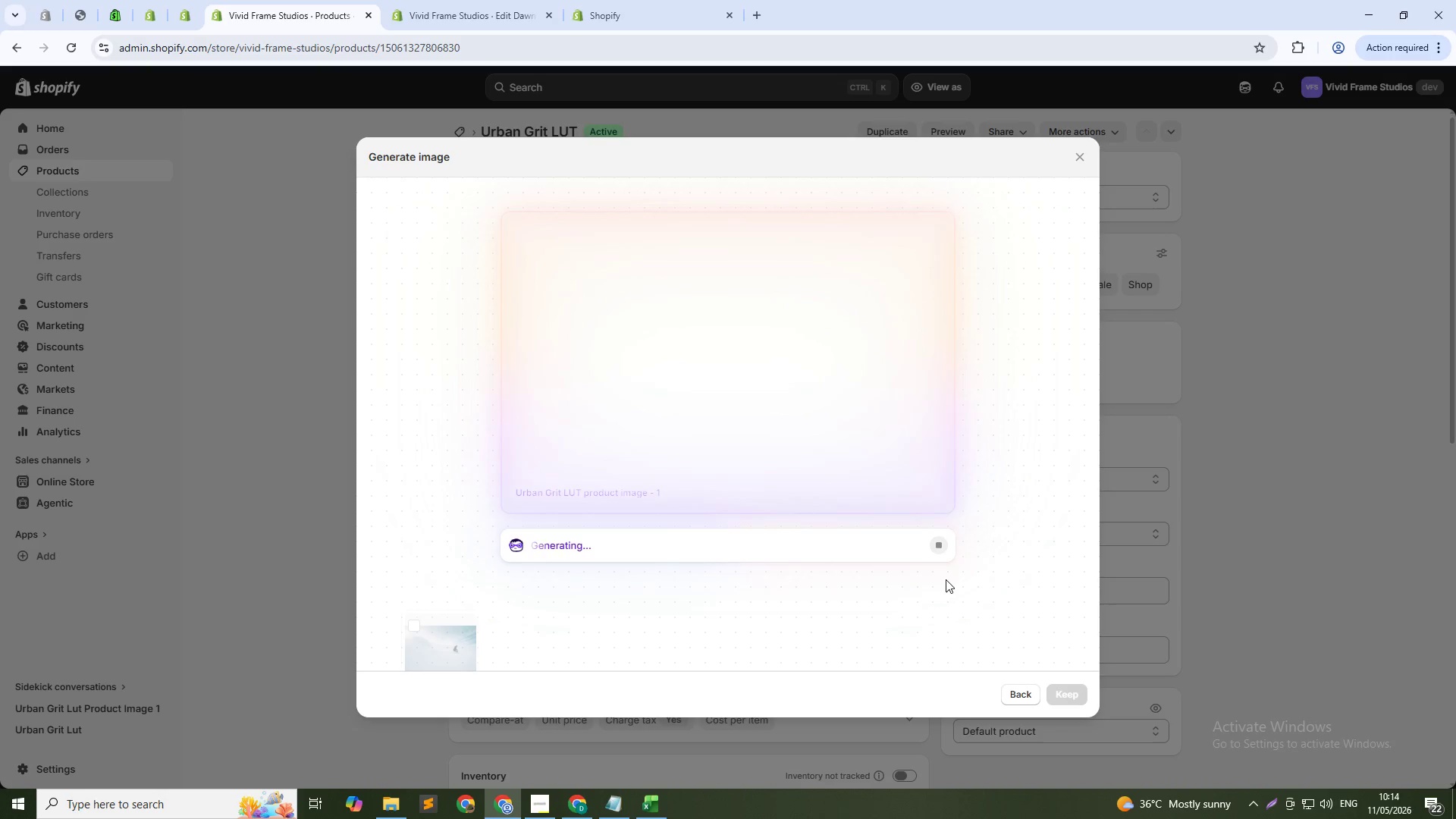 
wait(12.45)
 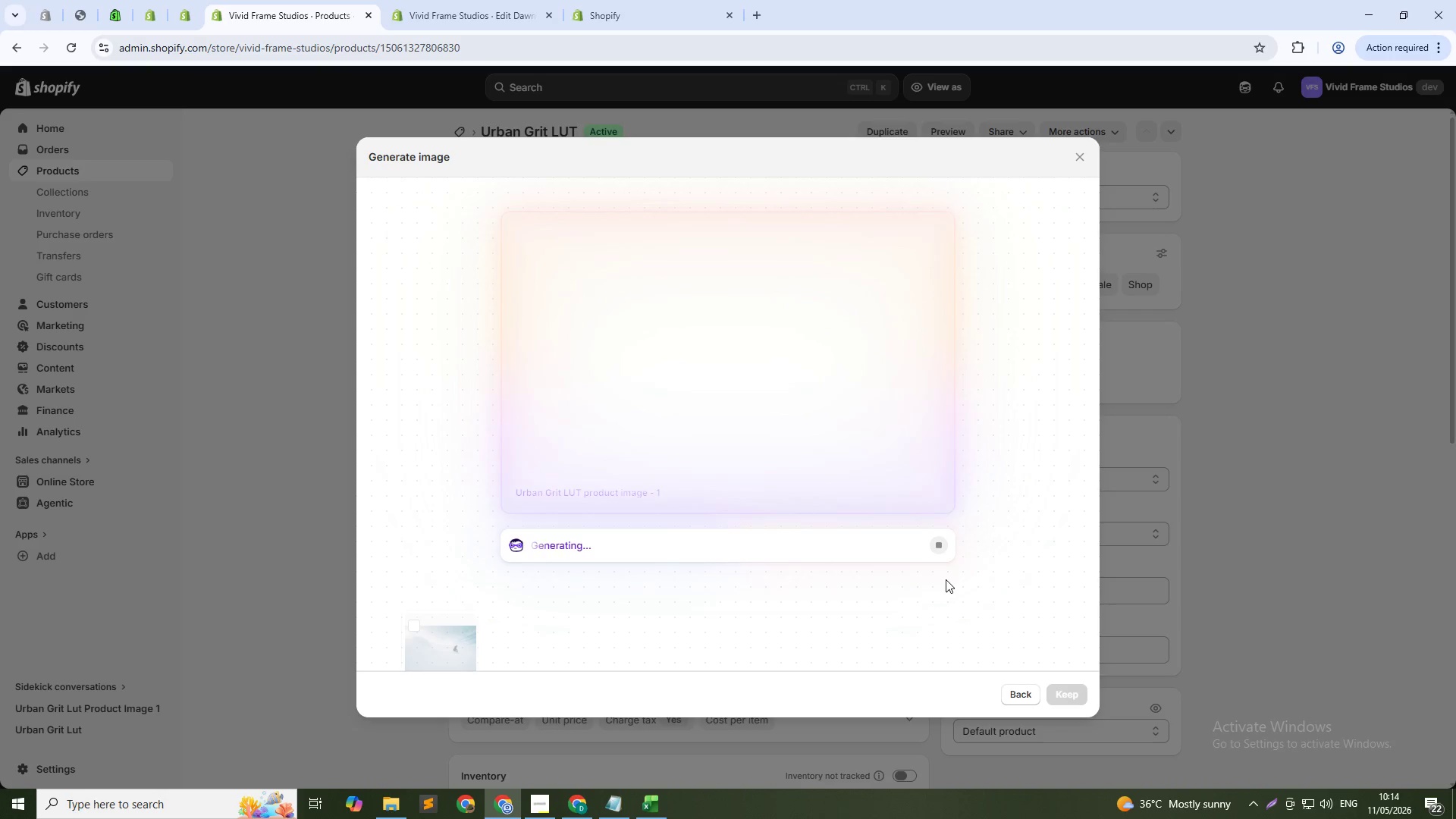 
scroll: coordinate [946, 584], scroll_direction: down, amount: 5.0
 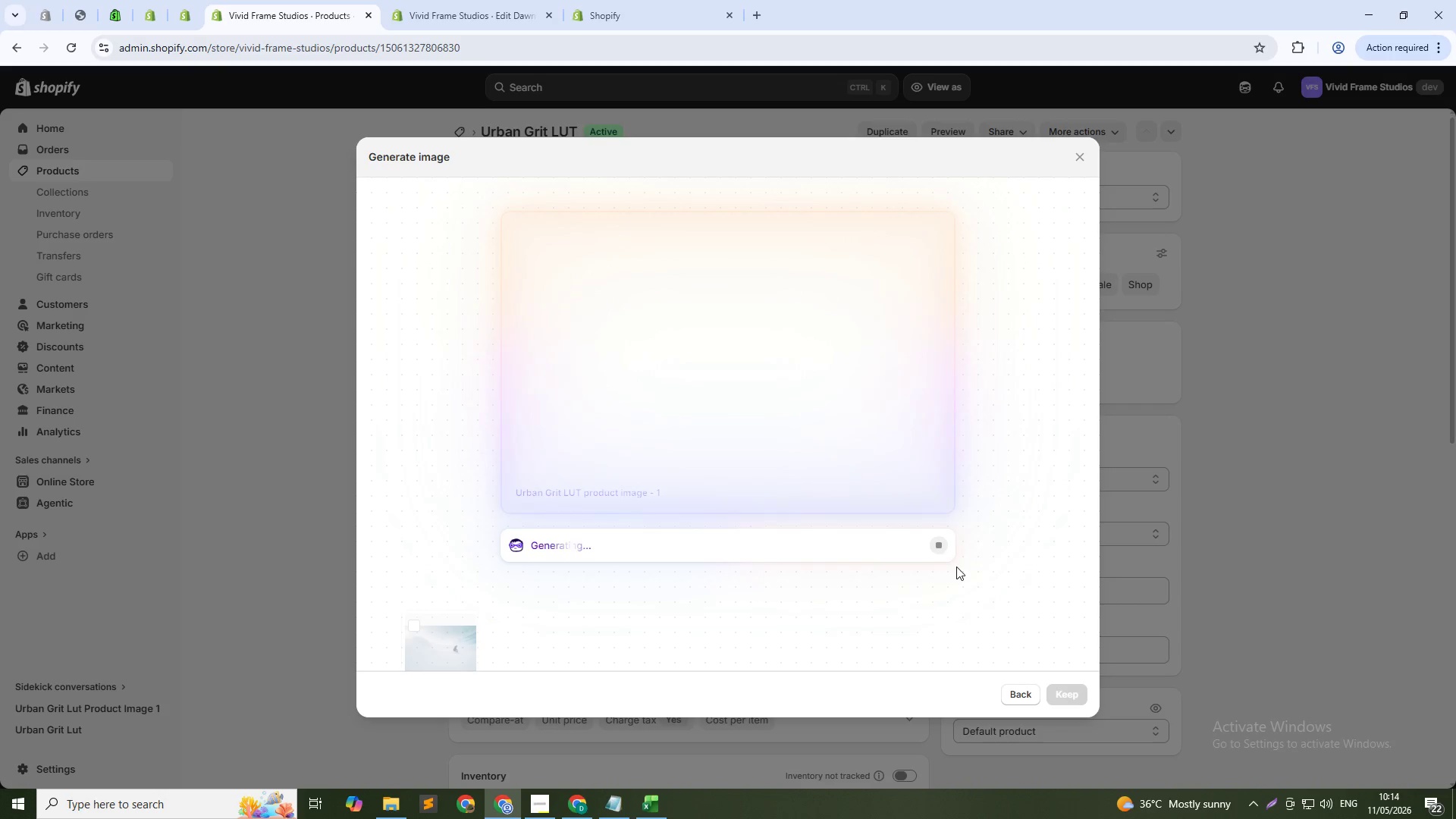 
wait(9.64)
 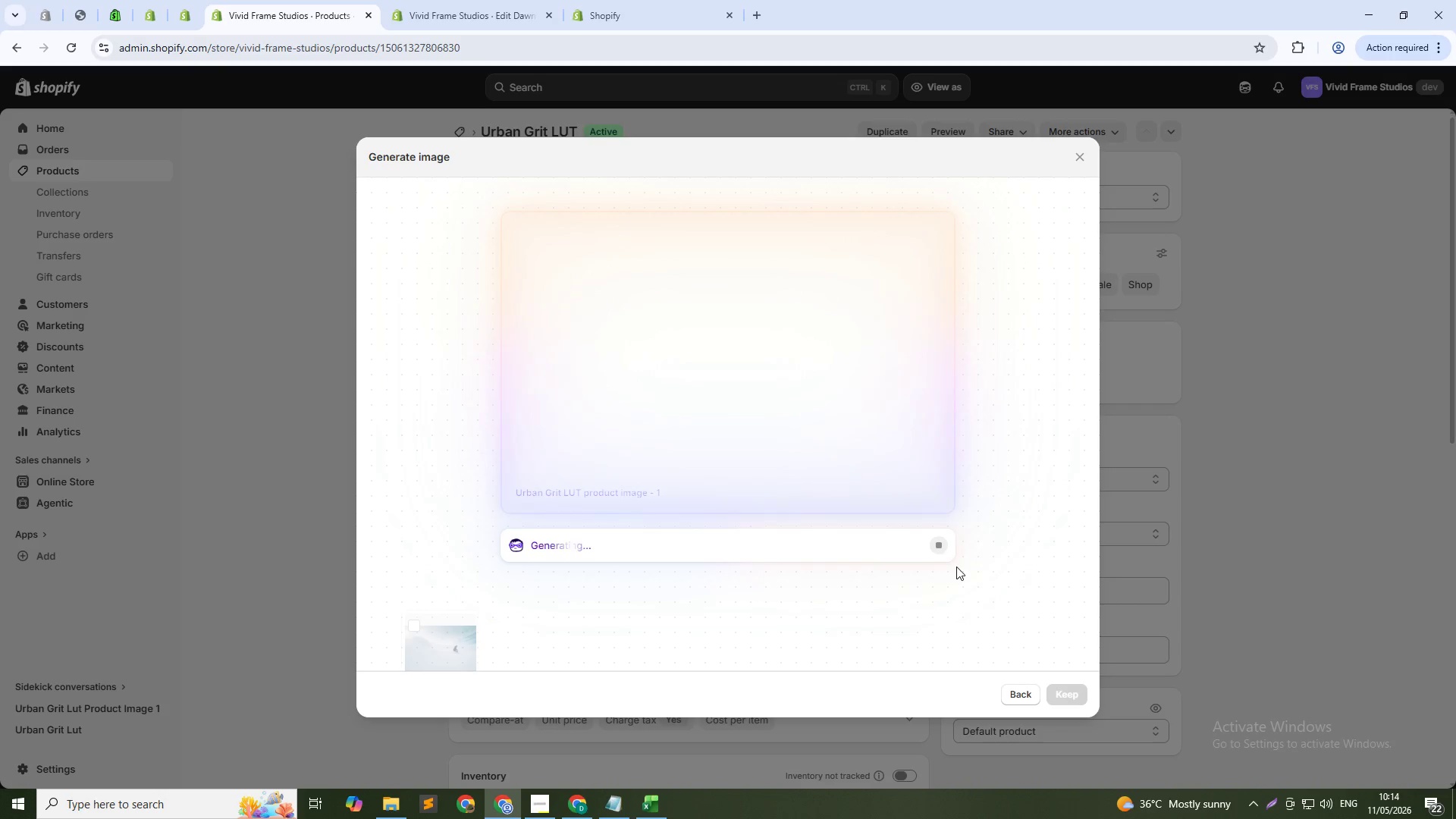 
scroll: coordinate [924, 500], scroll_direction: down, amount: 2.0
 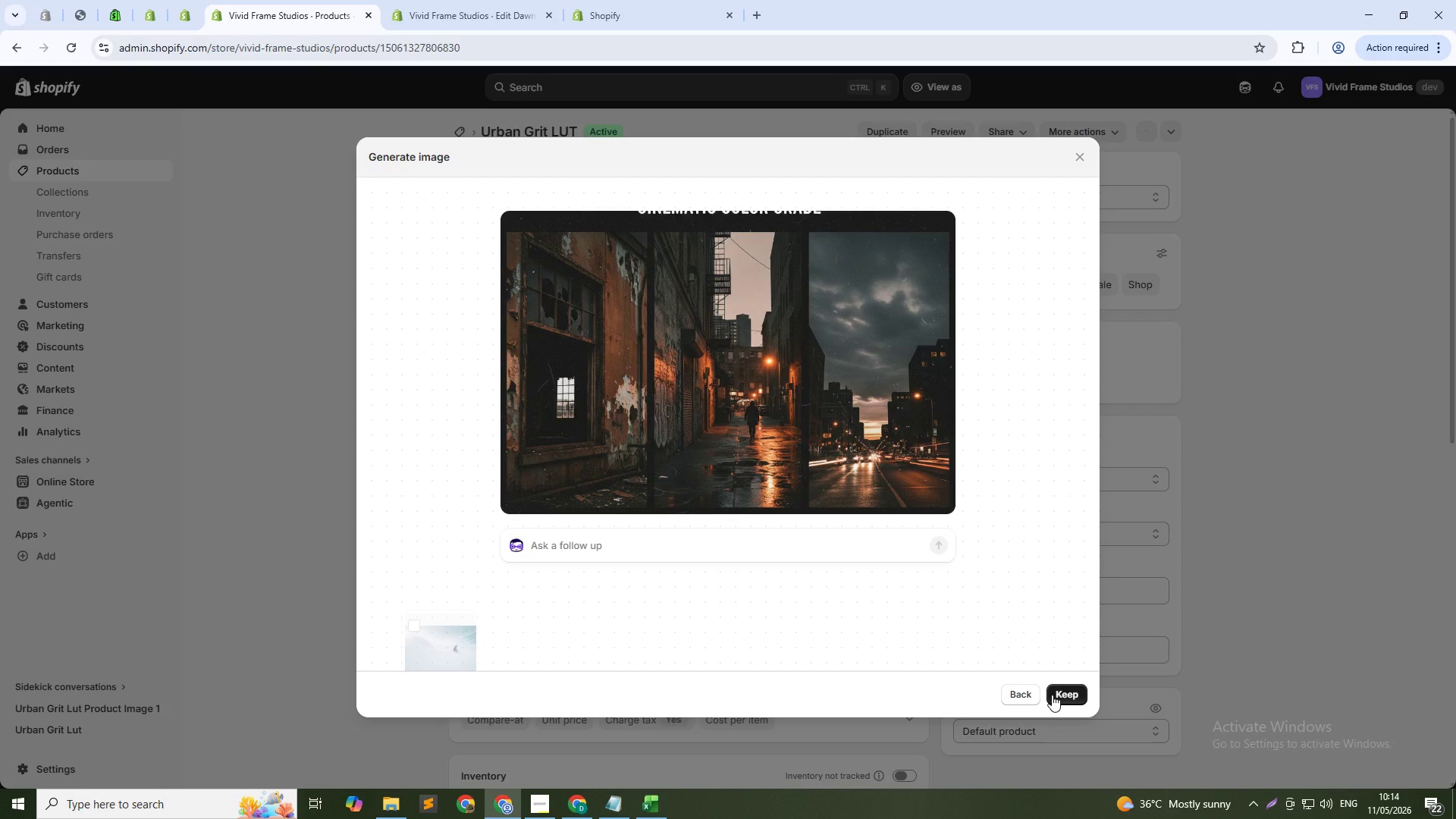 
left_click([1052, 695])
 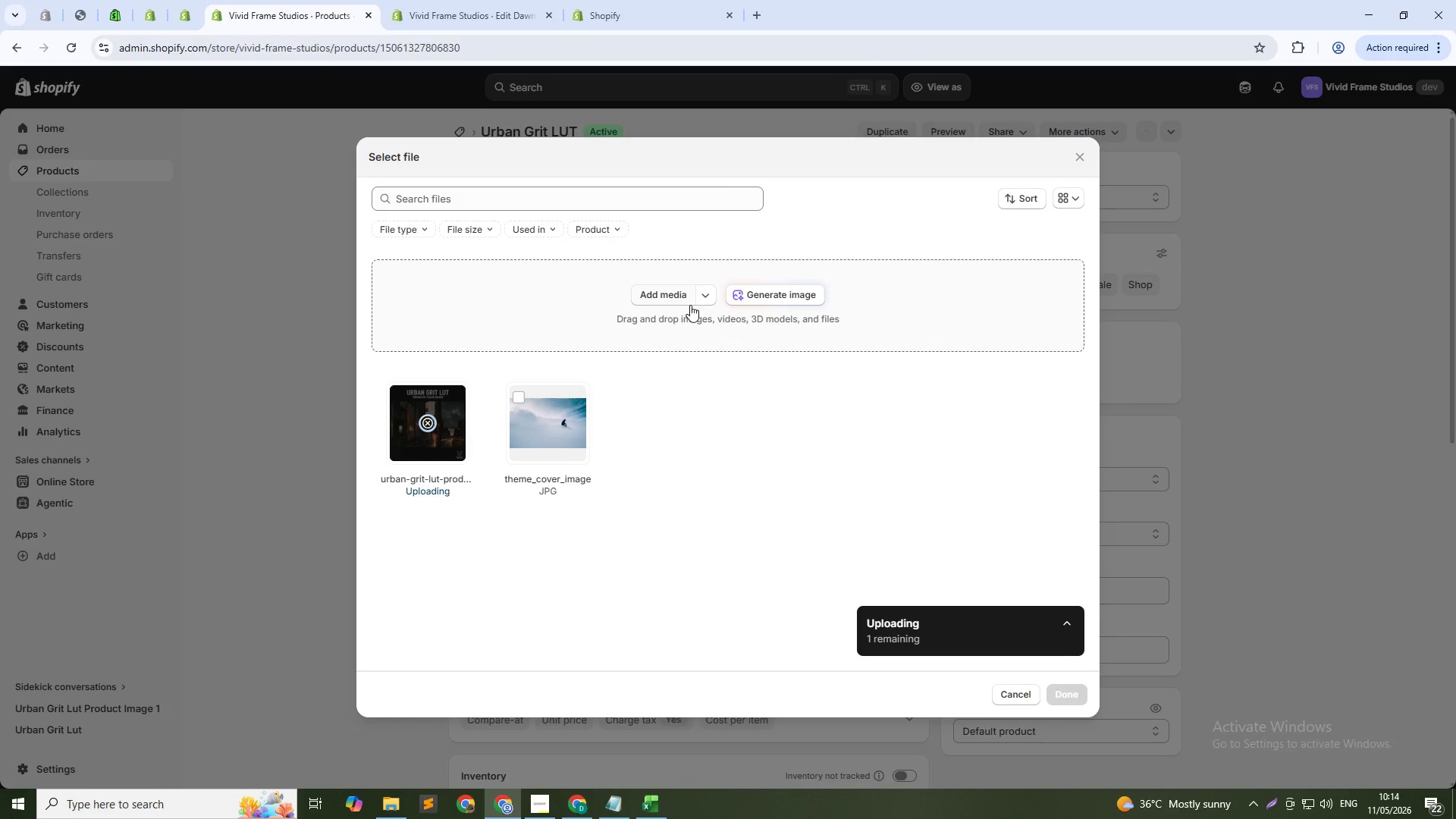 
left_click([781, 292])
 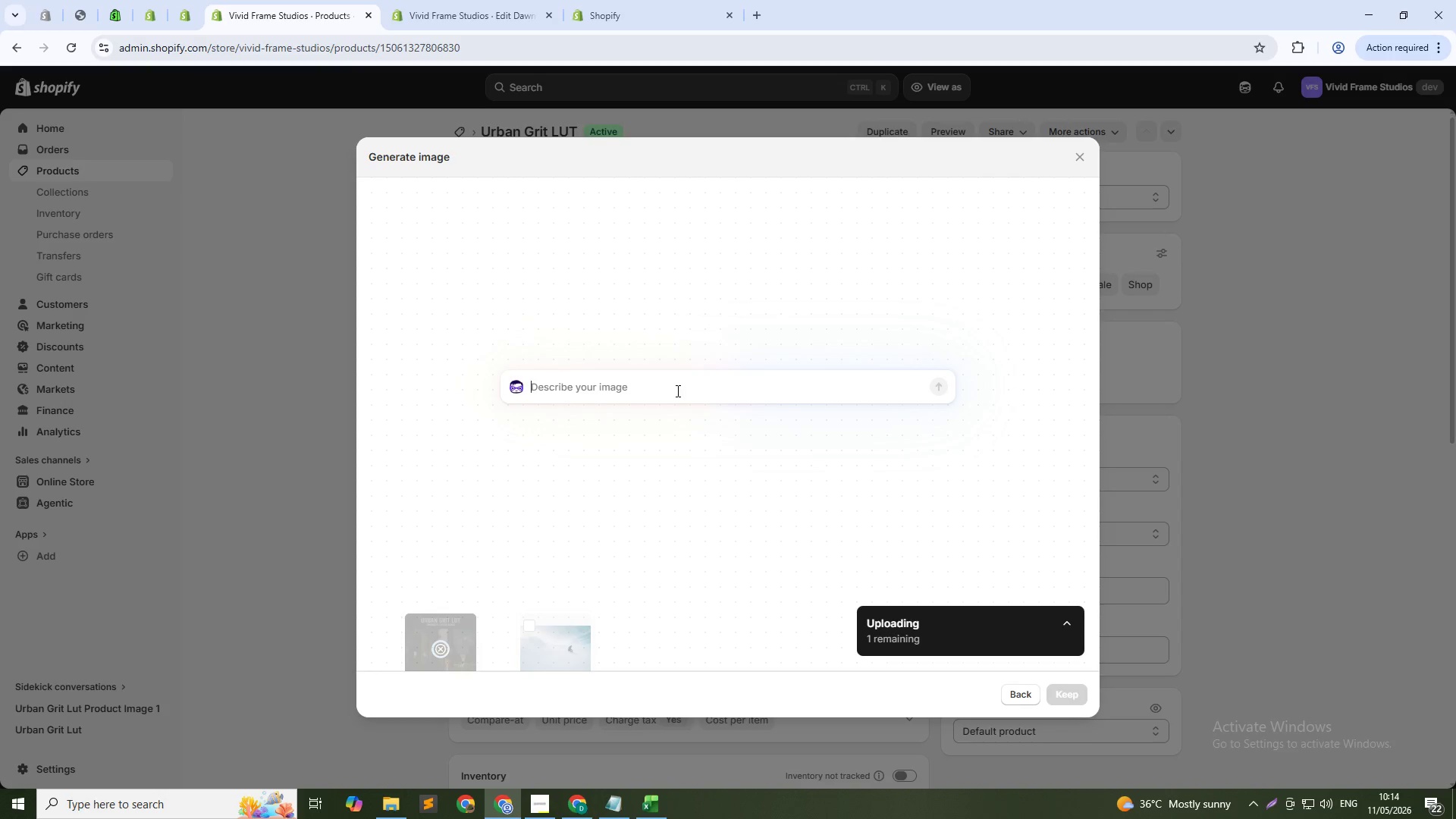 
left_click([674, 391])
 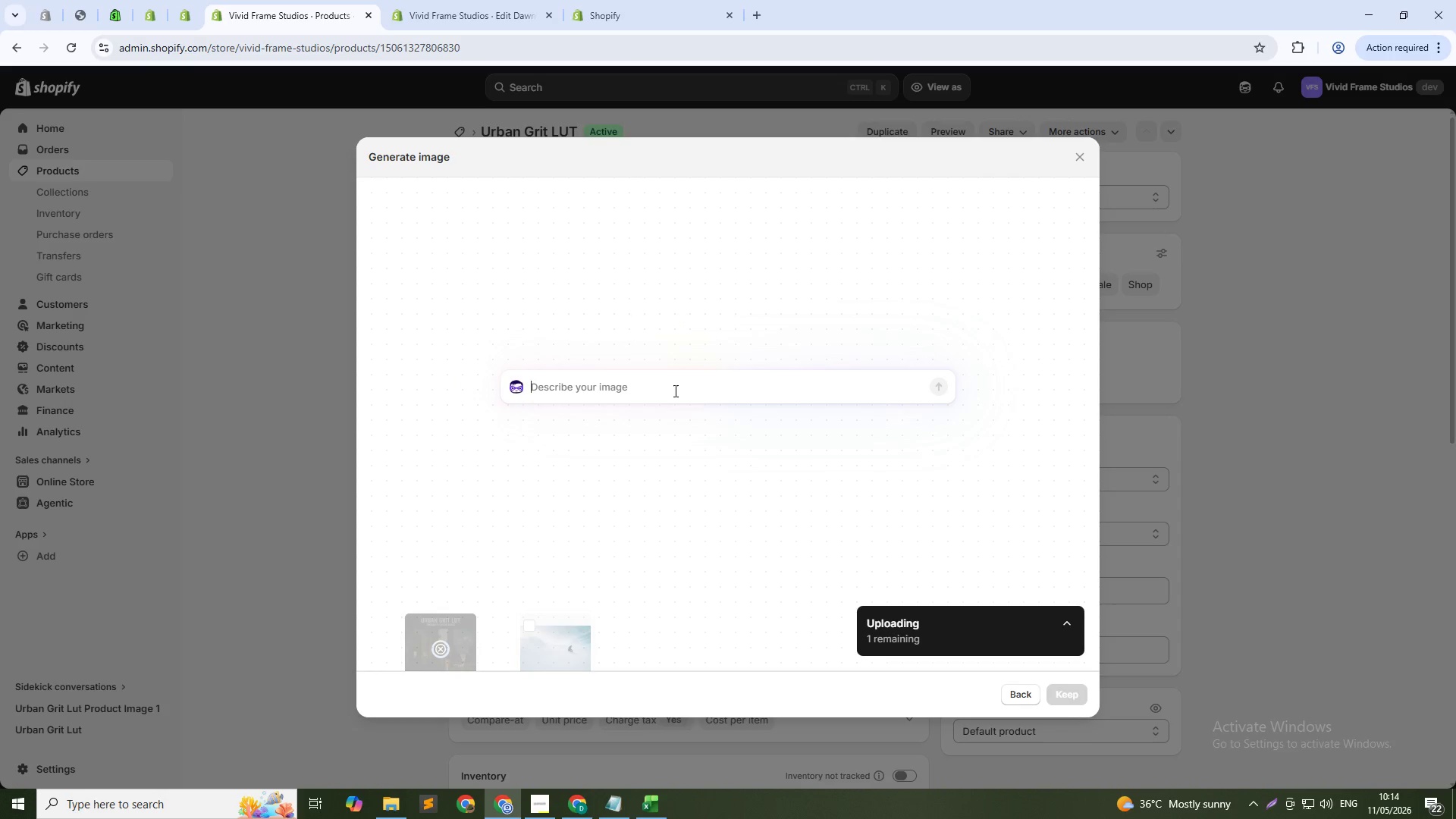 
hold_key(key=MetaLeft, duration=0.39)
 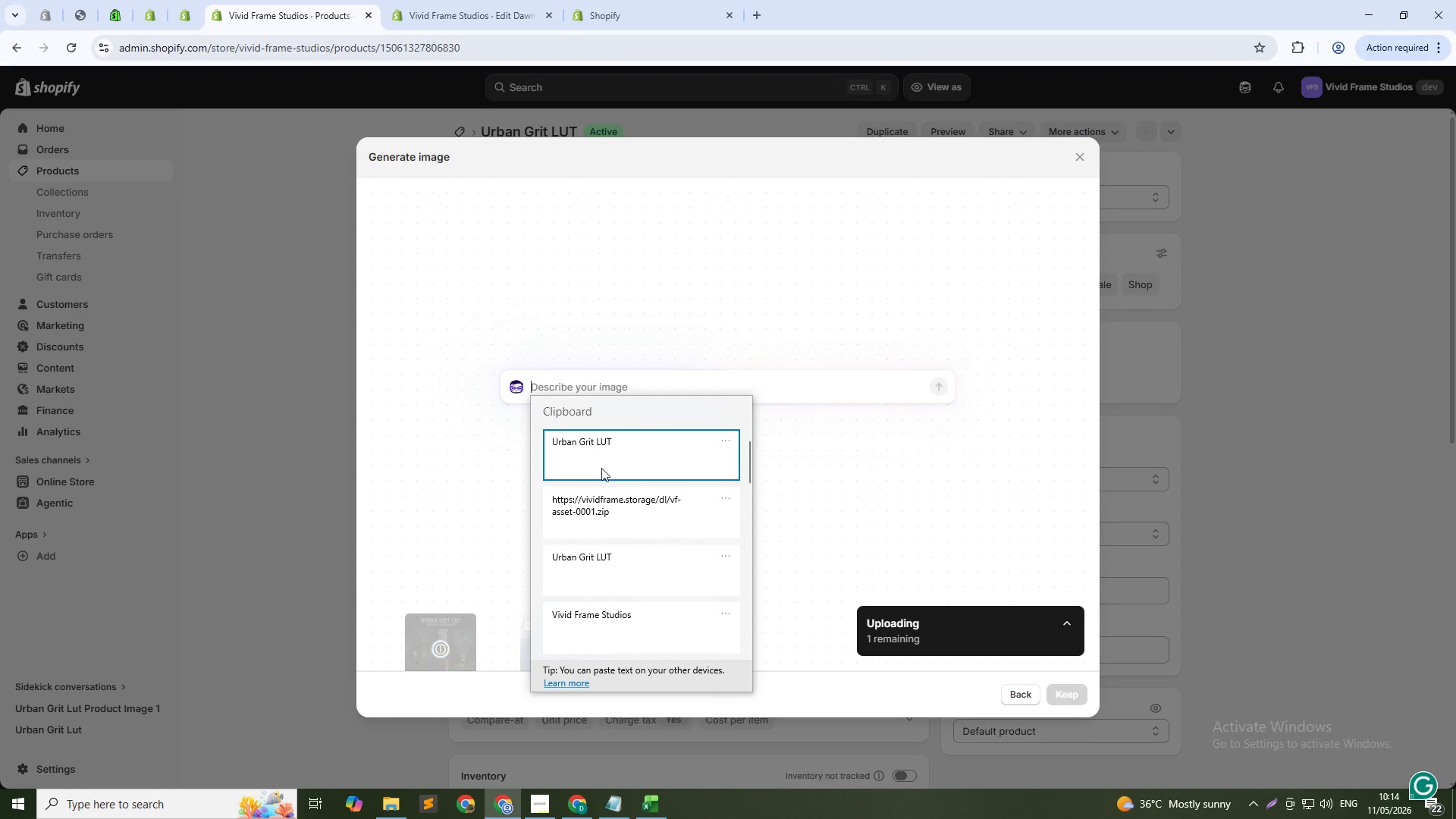 
hold_key(key=V, duration=1.55)
 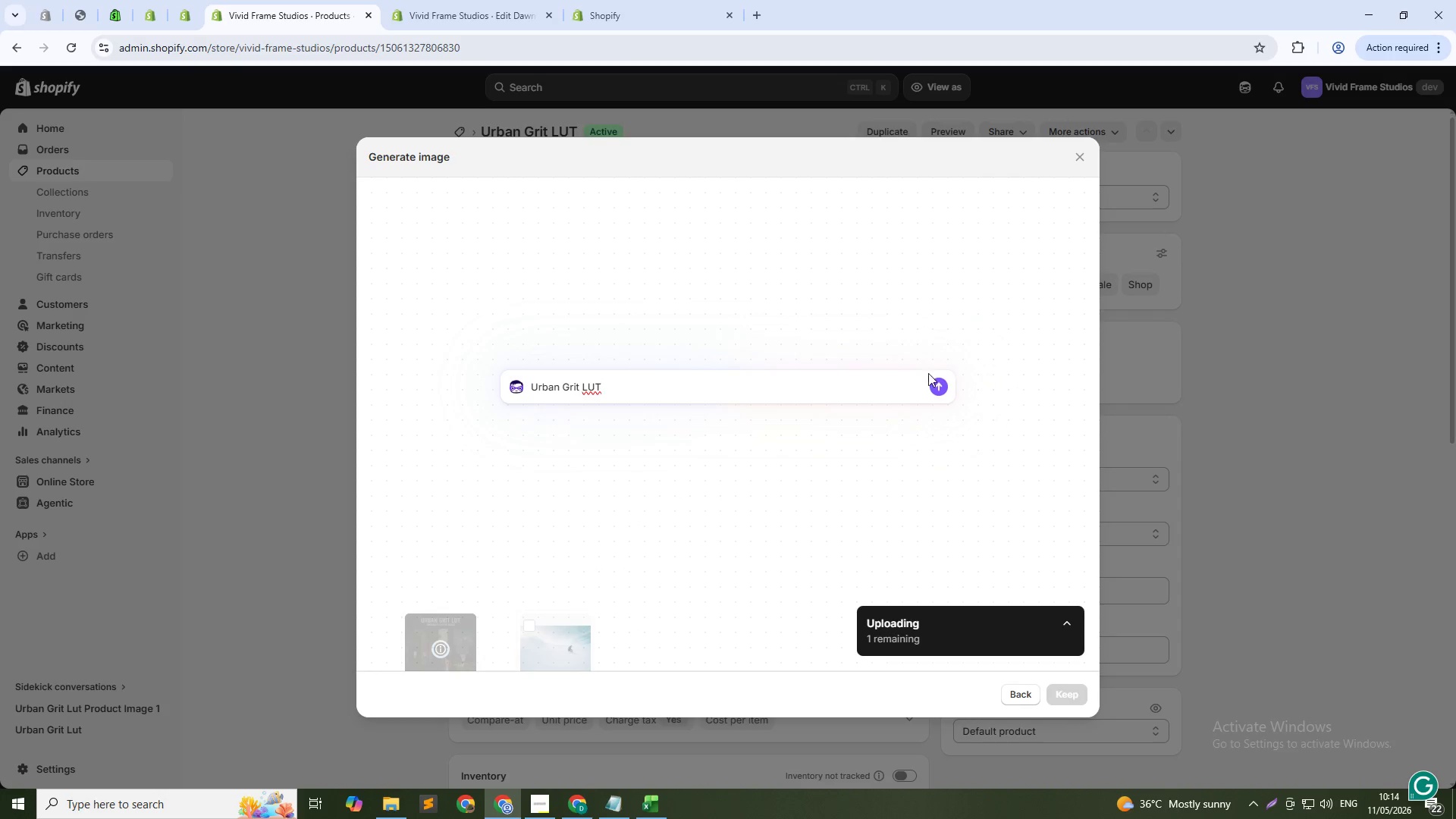 
left_click([610, 457])
 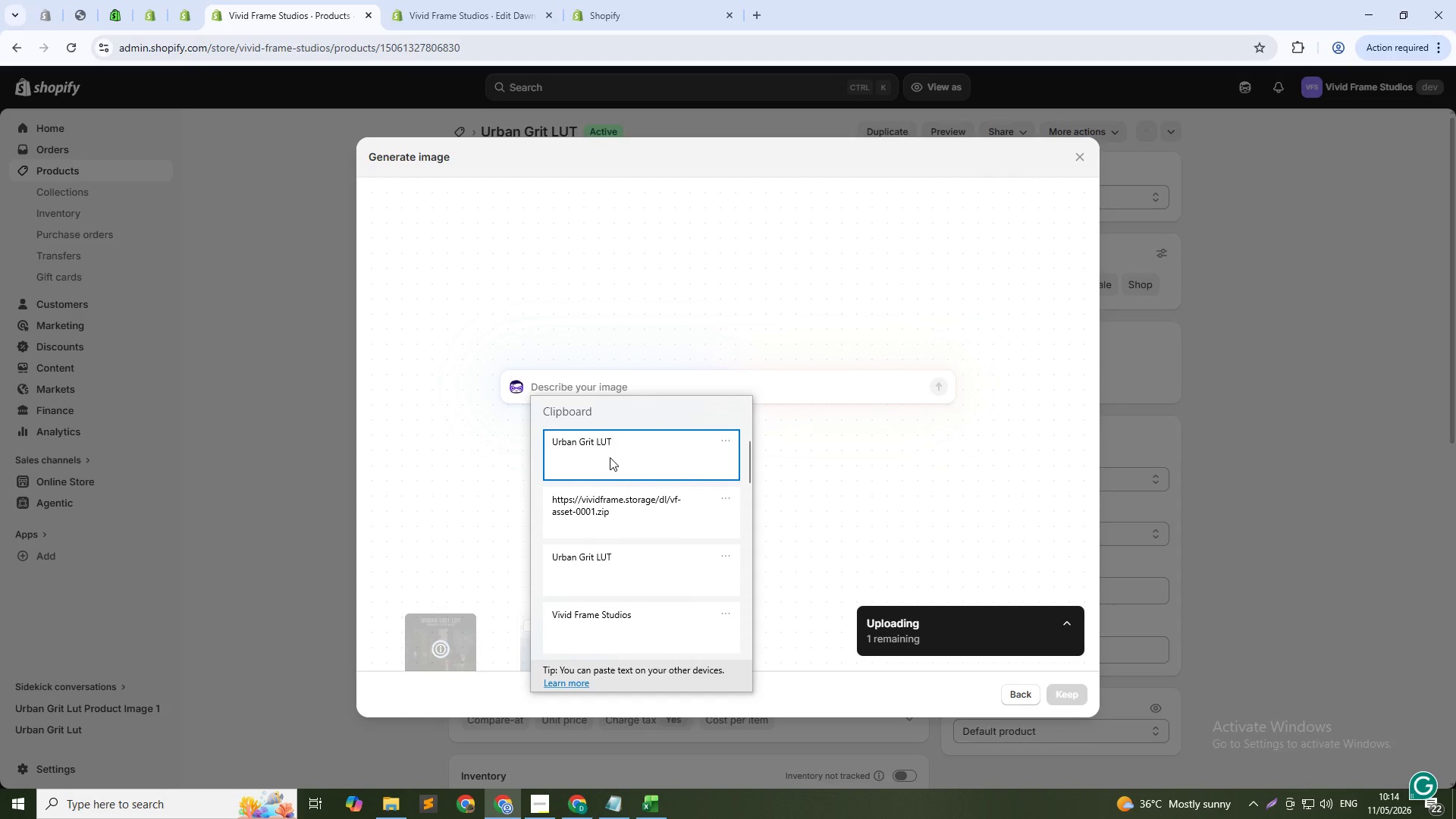 
key(Control+ControlLeft)
 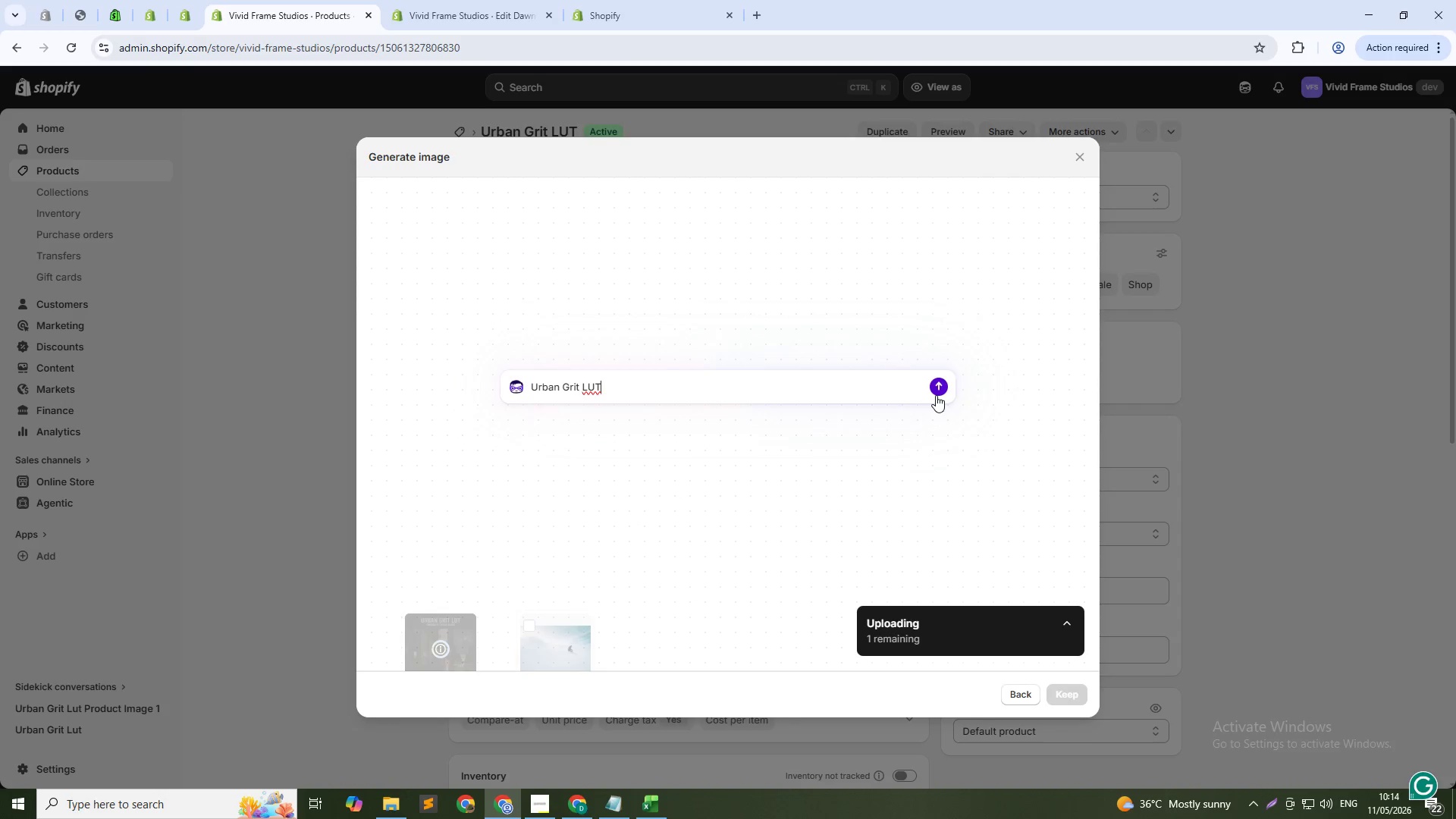 
left_click([936, 395])
 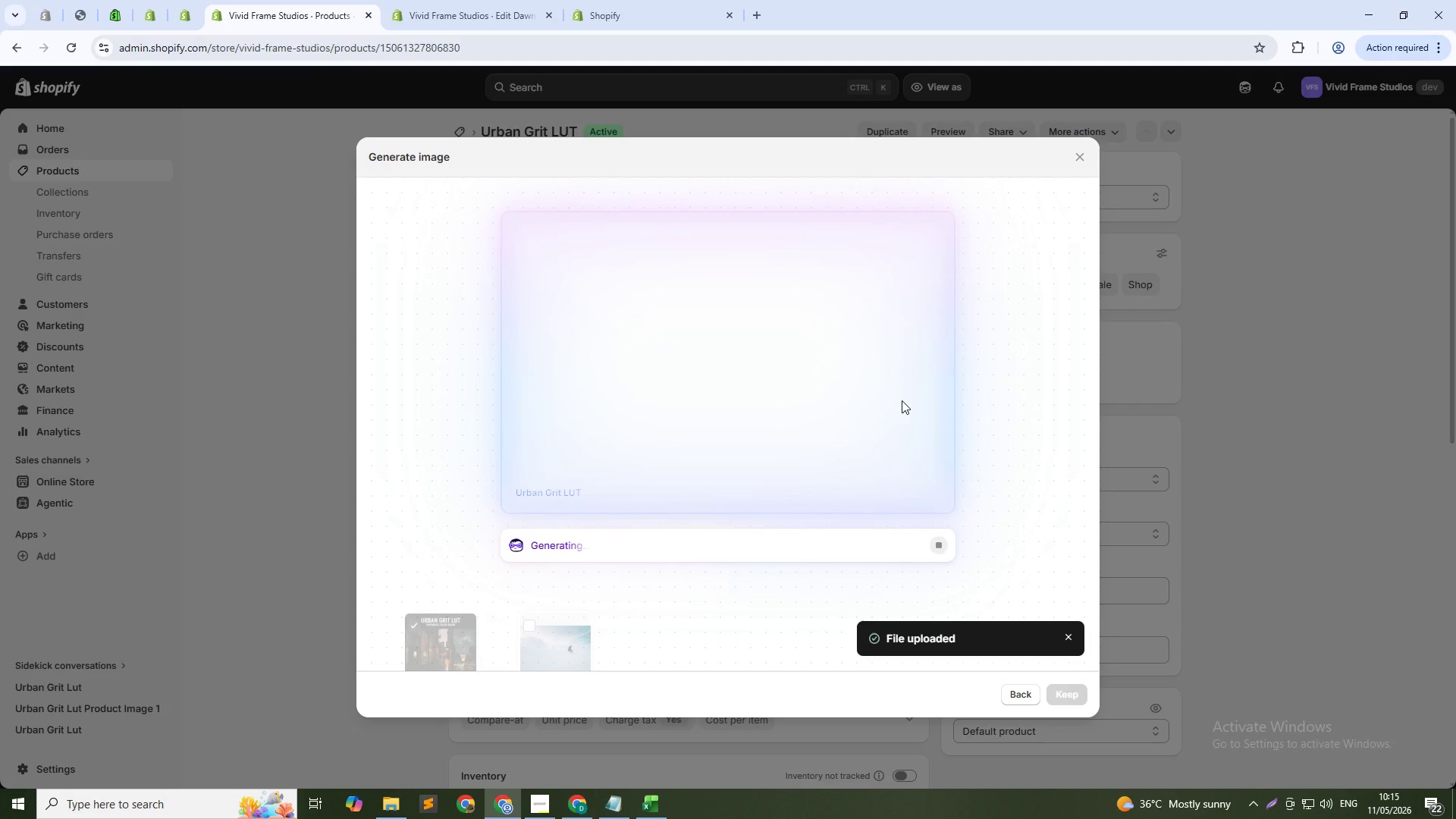 
wait(26.06)
 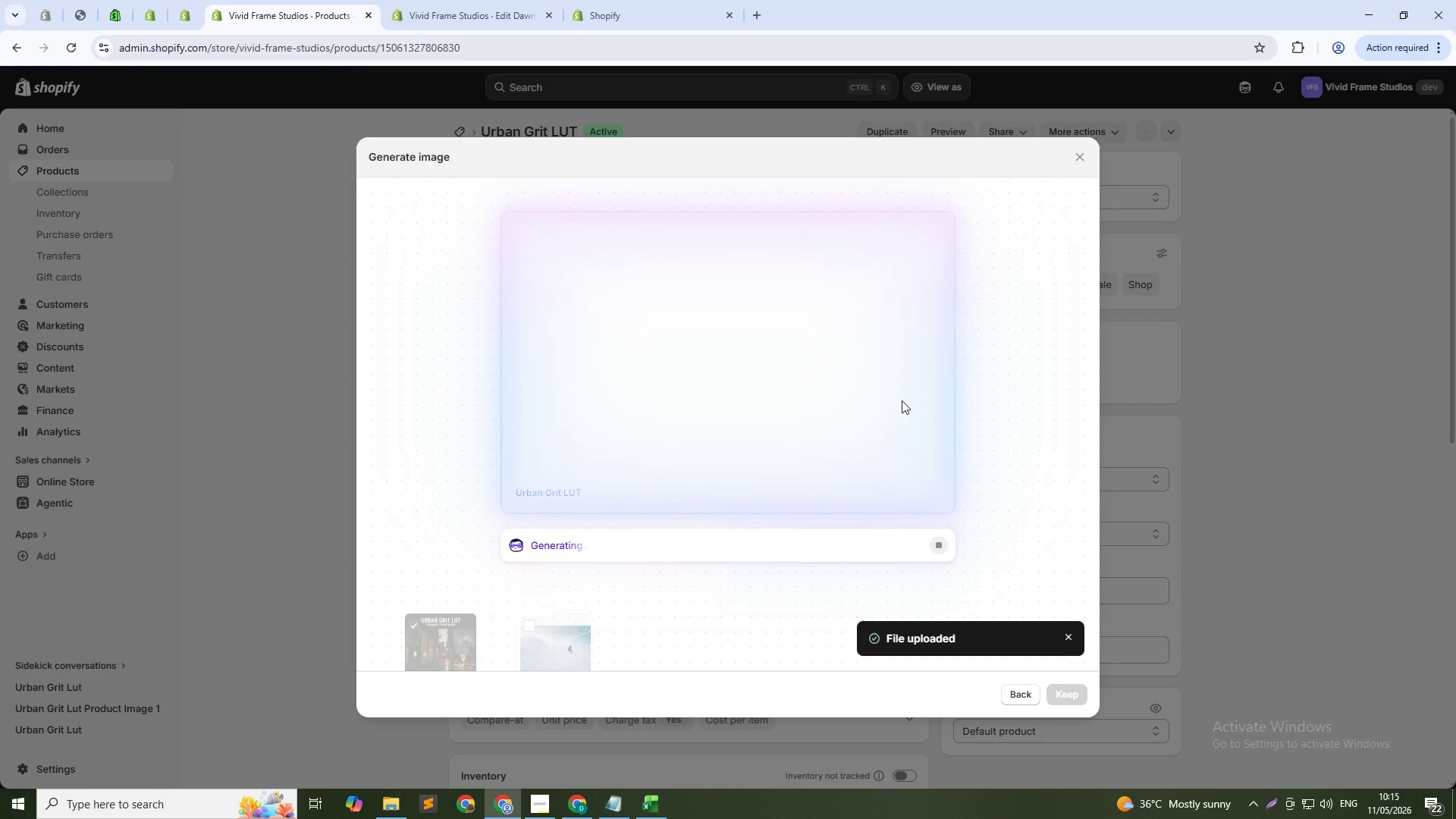 
left_click([1075, 695])
 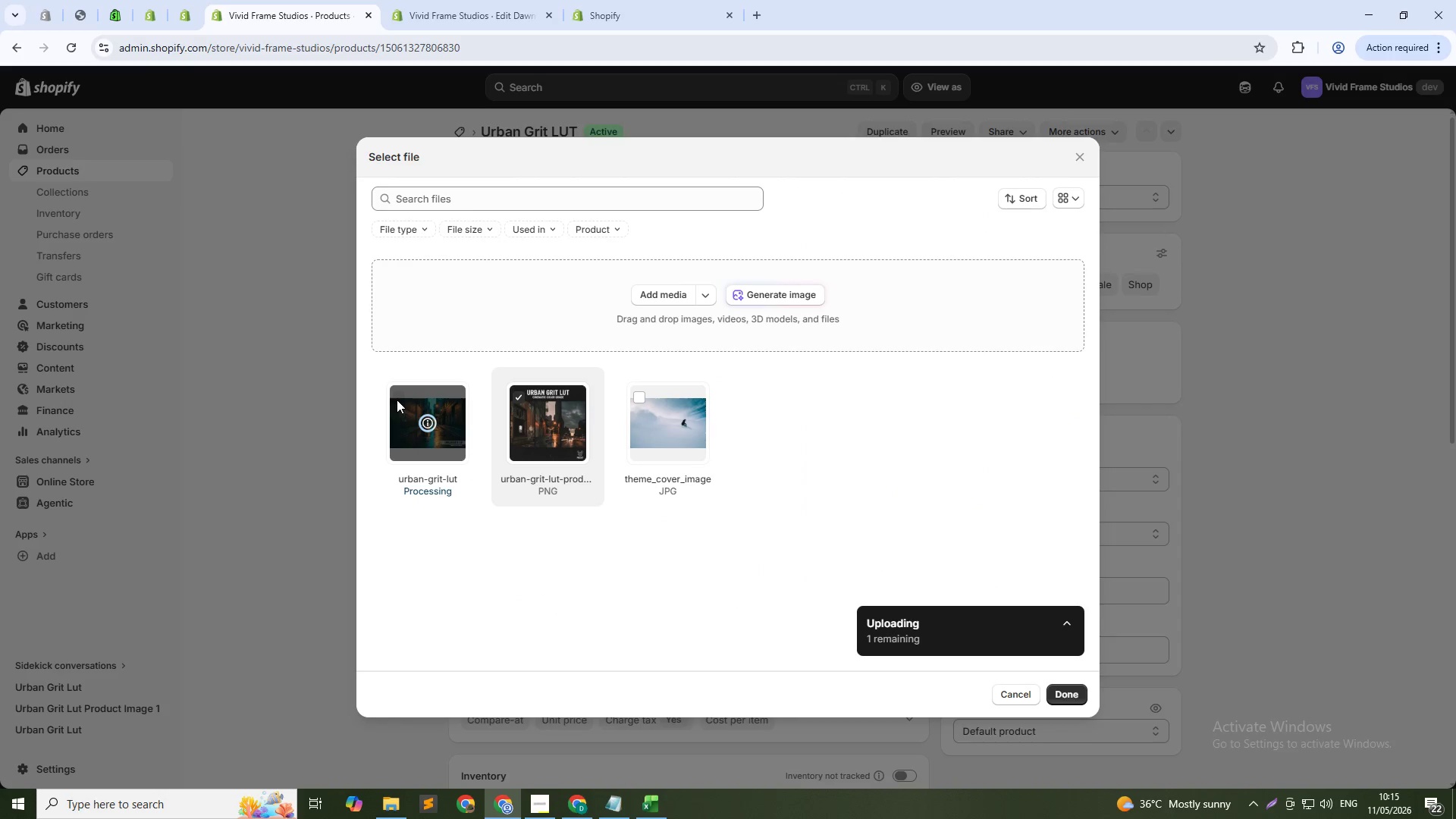 
wait(9.7)
 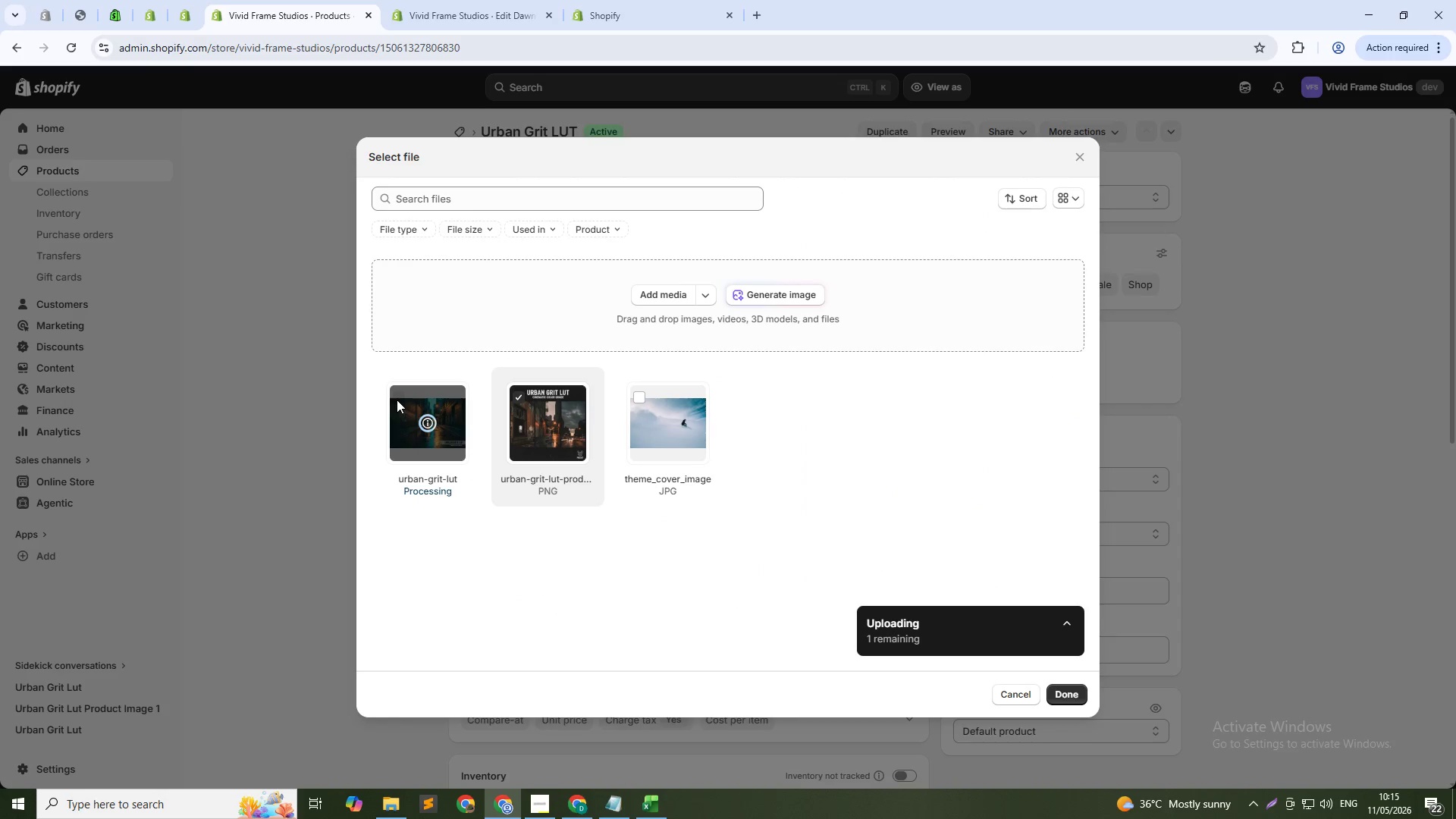 
left_click([1063, 692])
 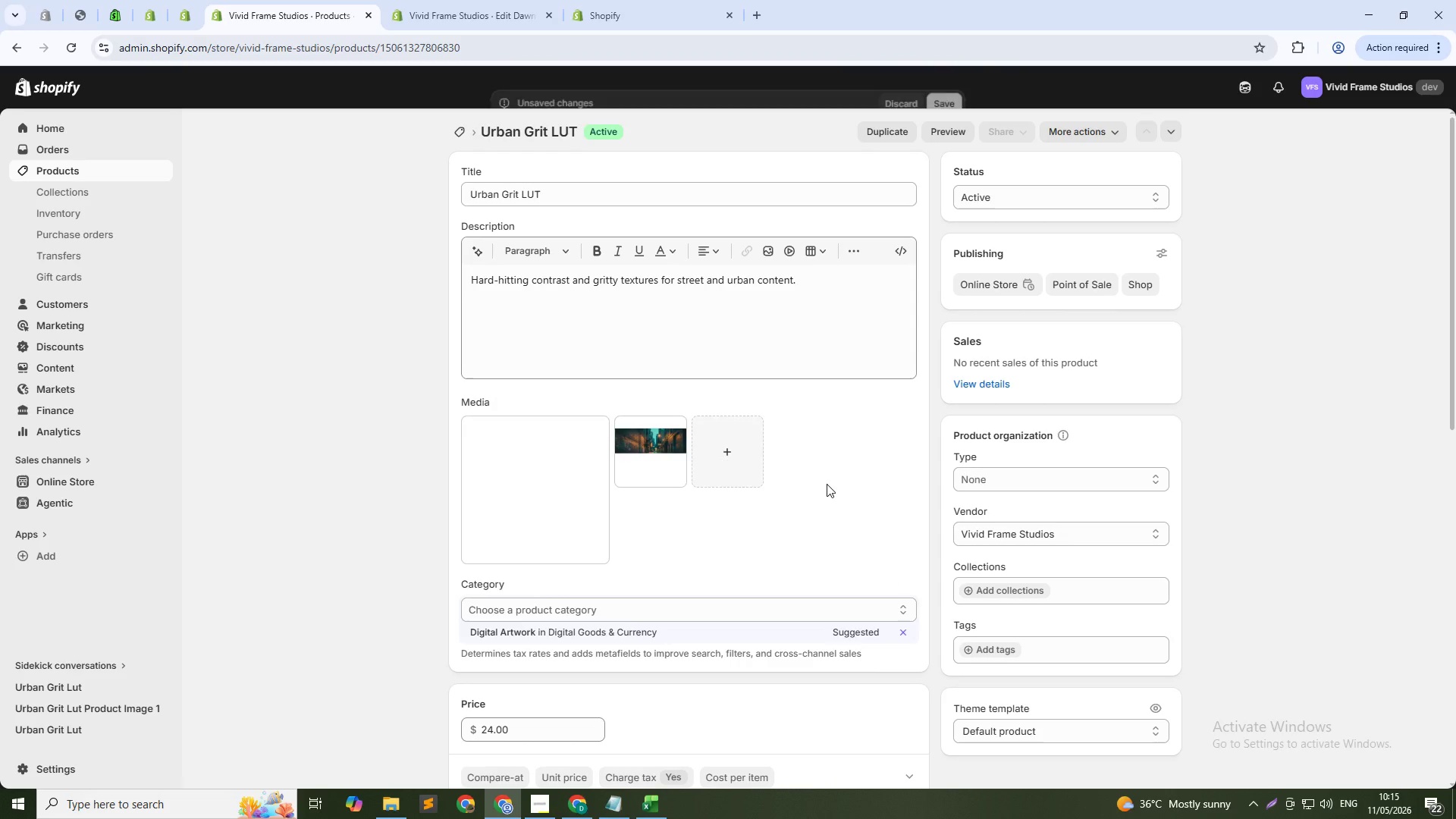 
scroll: coordinate [704, 621], scroll_direction: down, amount: 11.0
 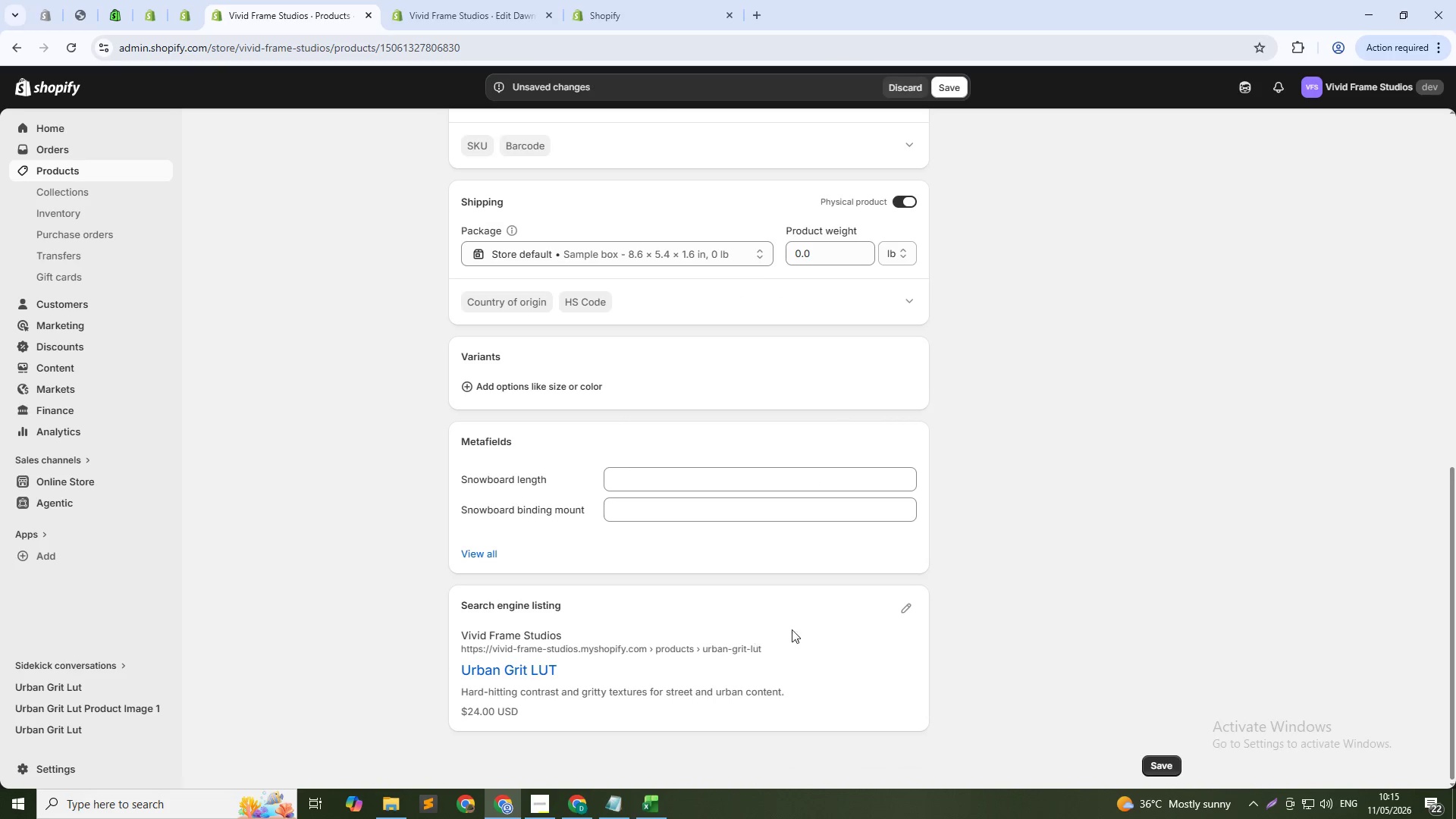 
scroll: coordinate [864, 580], scroll_direction: up, amount: 13.0
 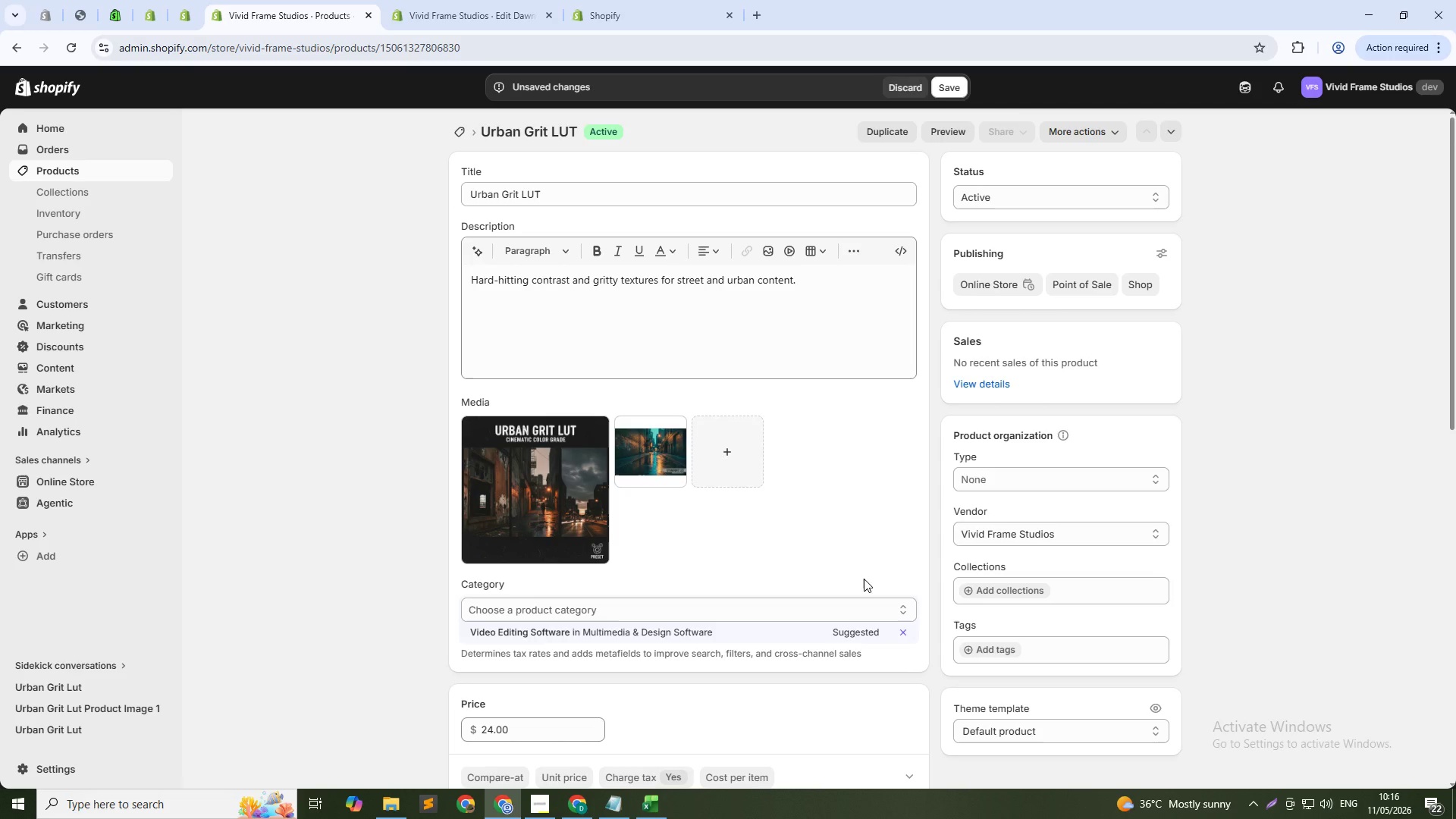 
wait(30.54)
 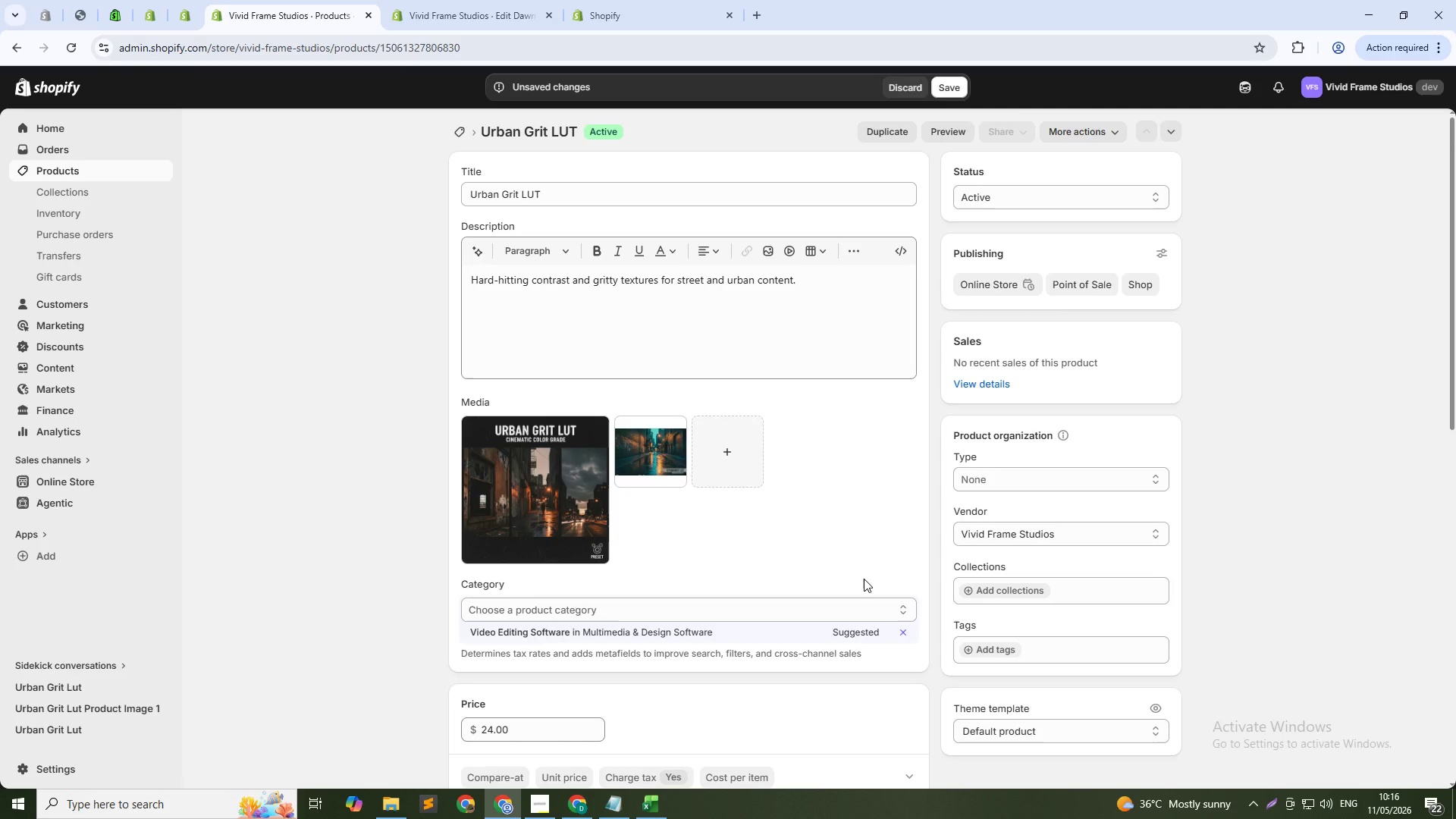 
scroll: coordinate [813, 587], scroll_direction: down, amount: 14.0
 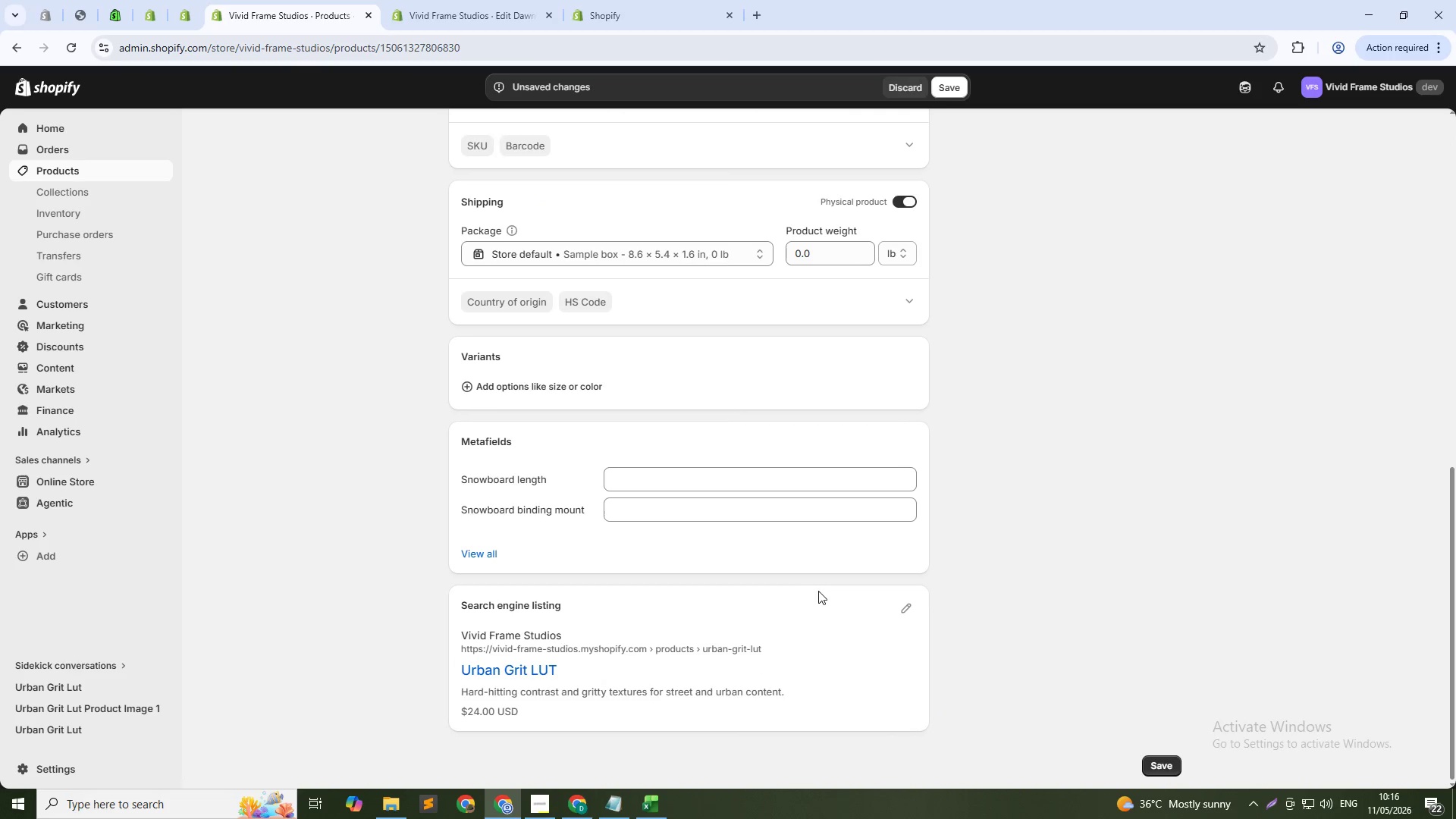 
scroll: coordinate [827, 655], scroll_direction: down, amount: 2.0
 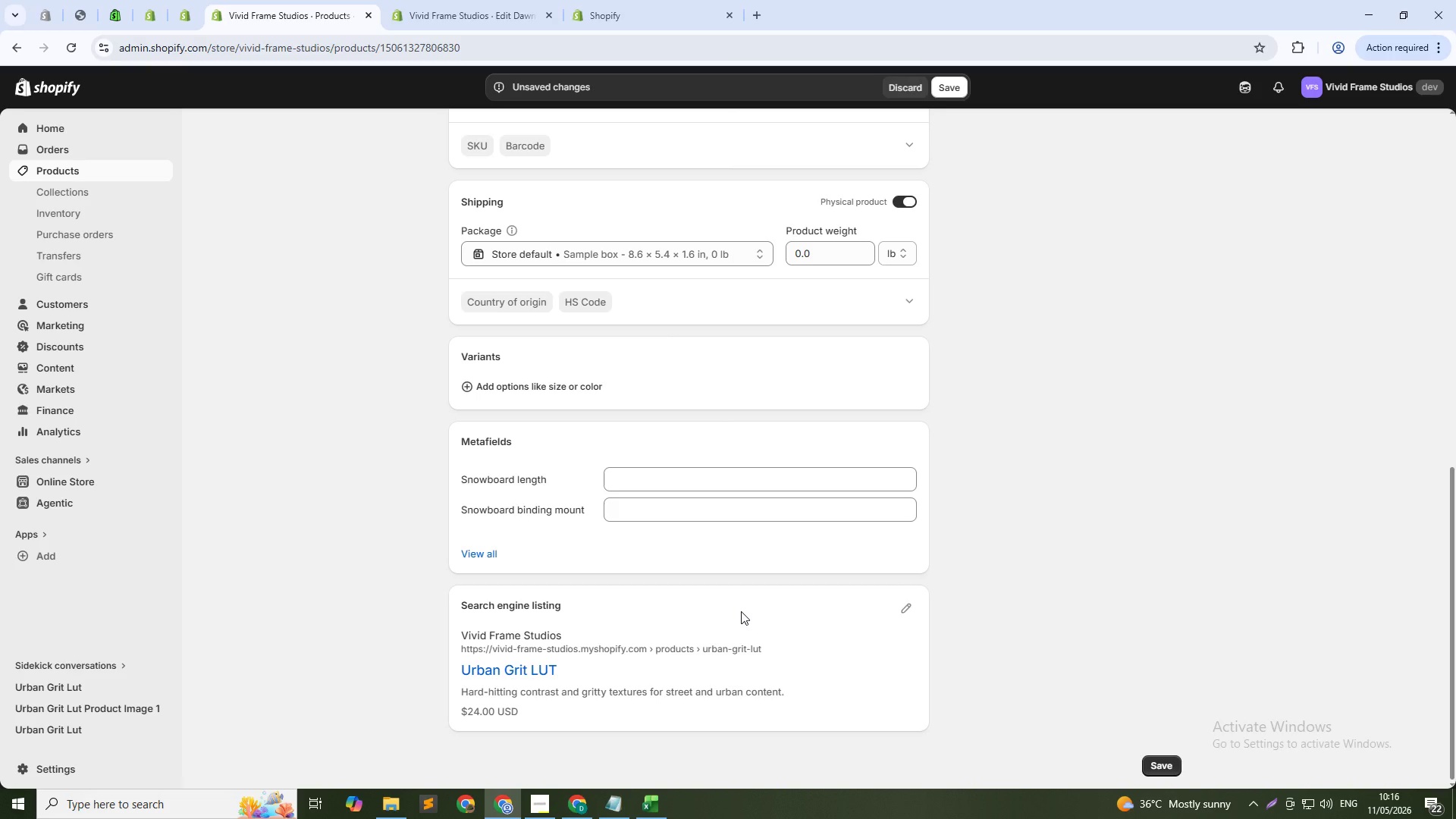 
wait(25.21)
 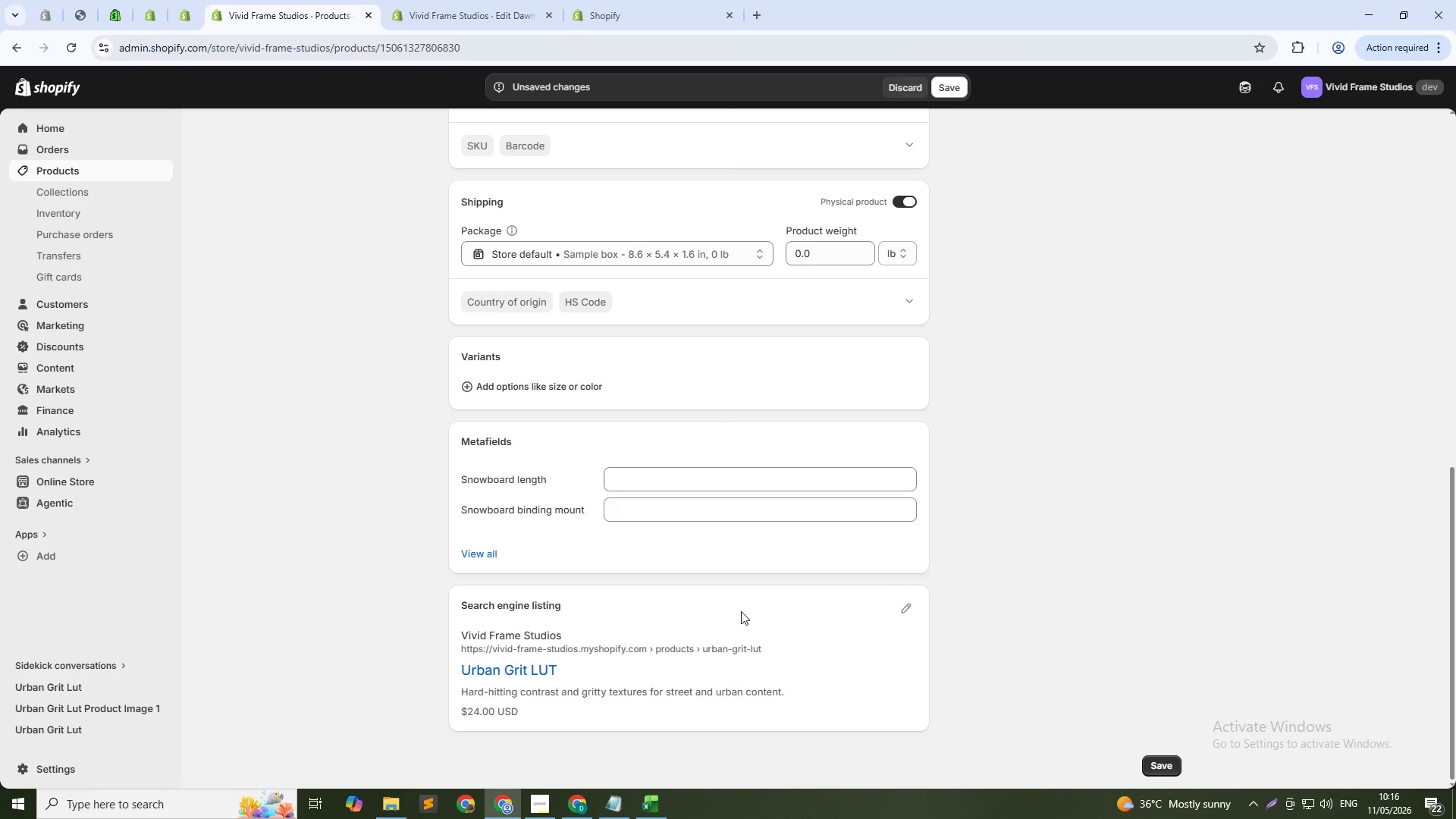 
scroll: coordinate [912, 208], scroll_direction: up, amount: 19.0
 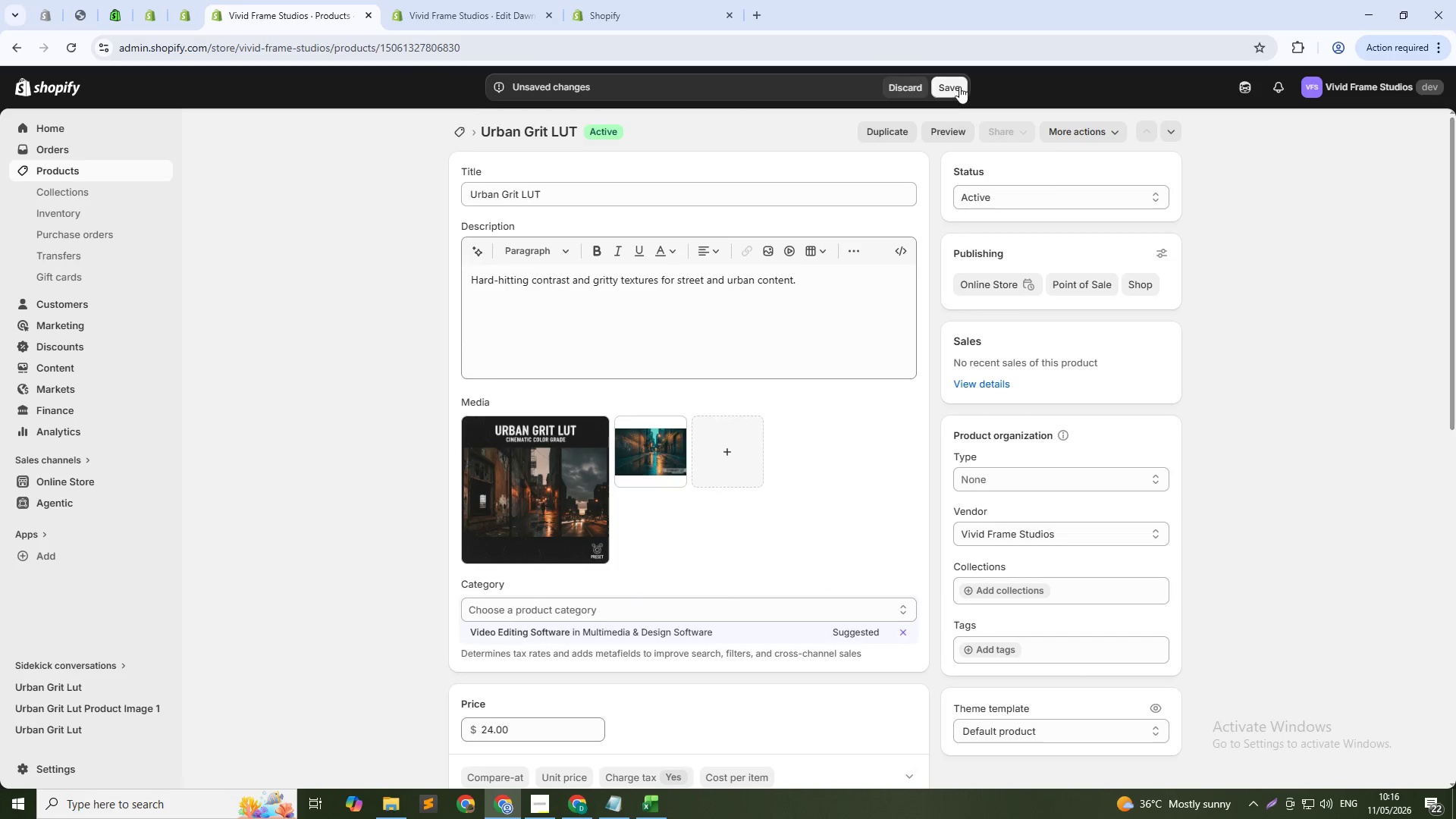 
left_click([958, 86])
 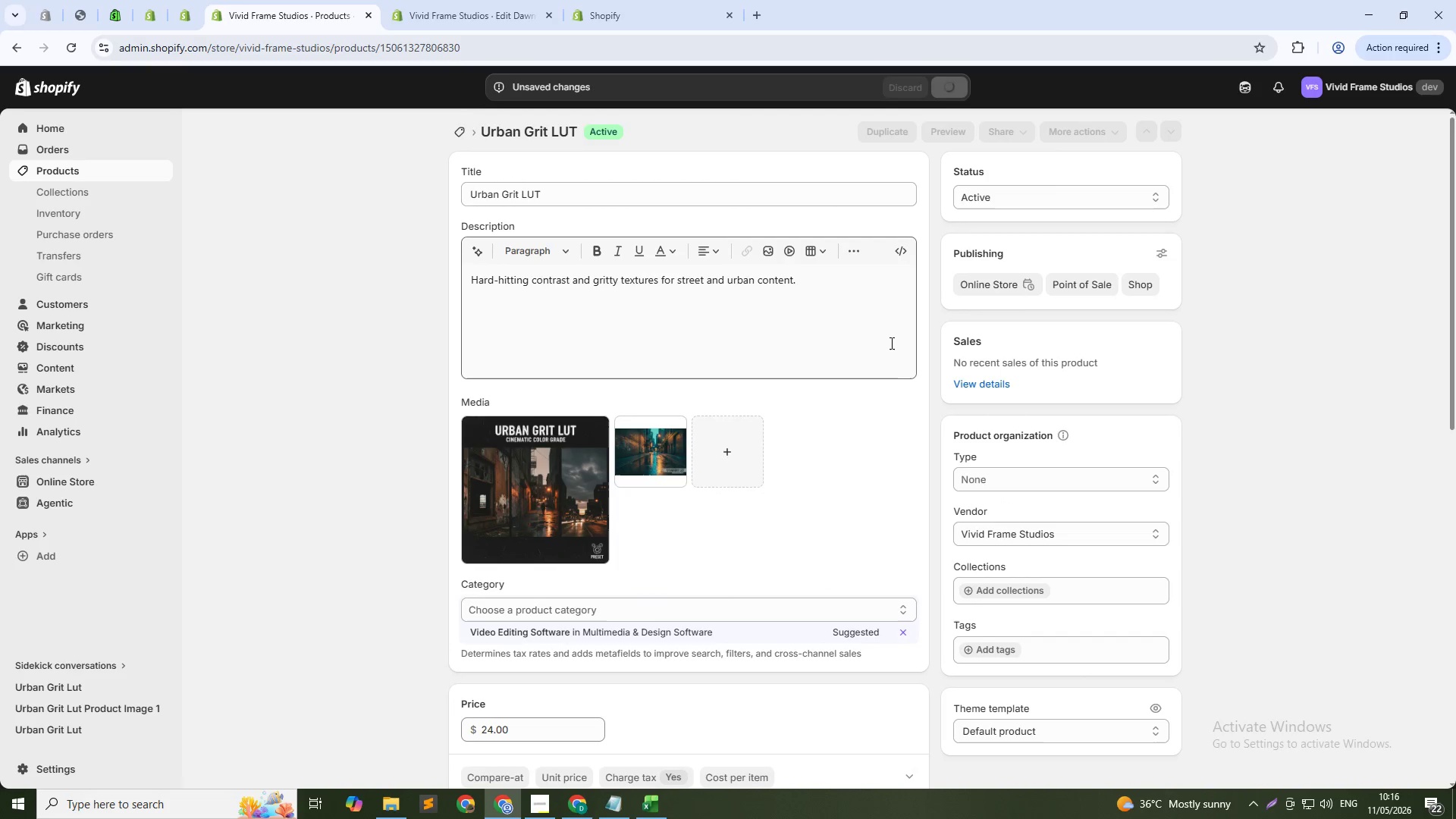 
scroll: coordinate [868, 415], scroll_direction: up, amount: 5.0
 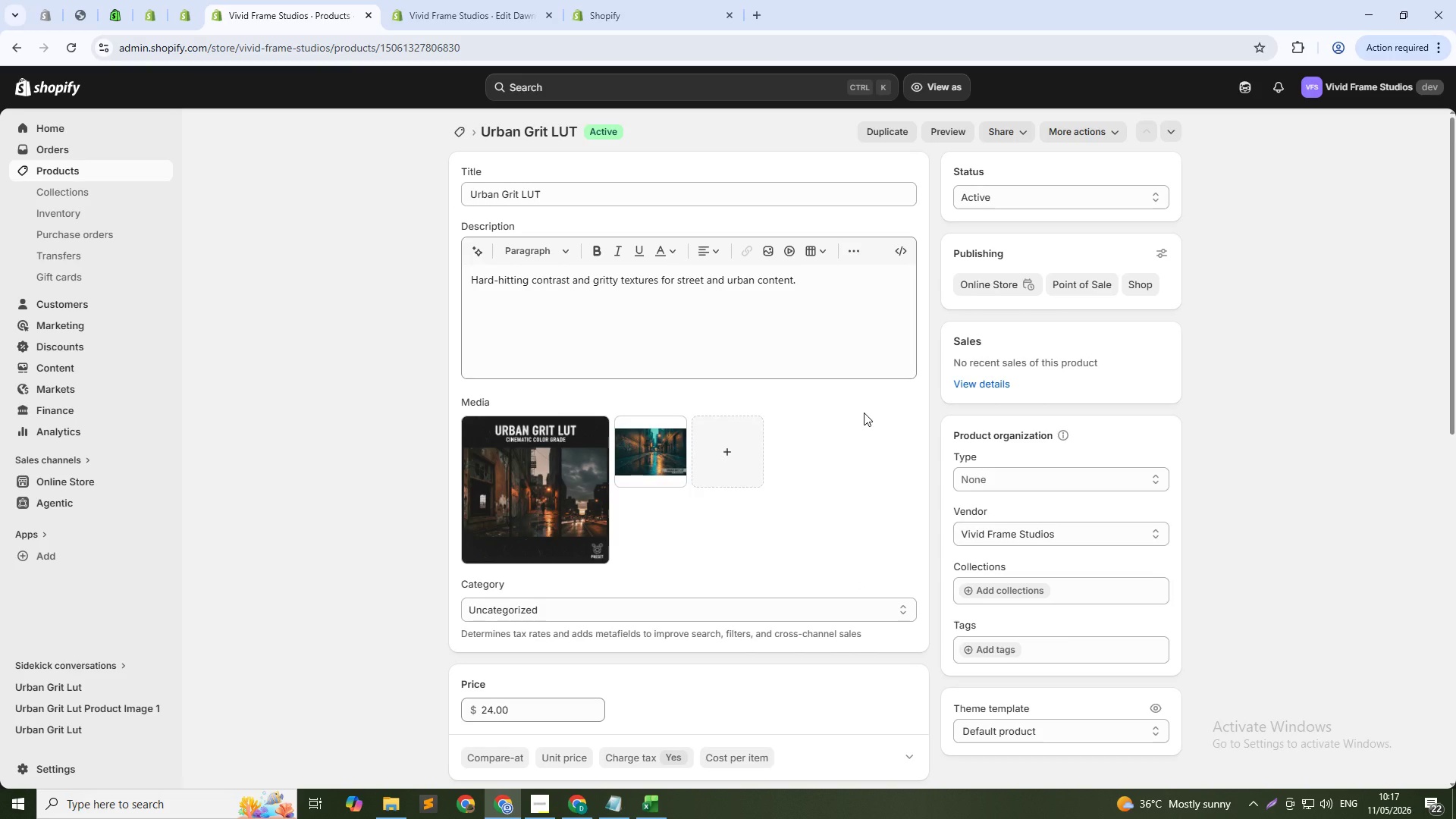 
wait(14.79)
 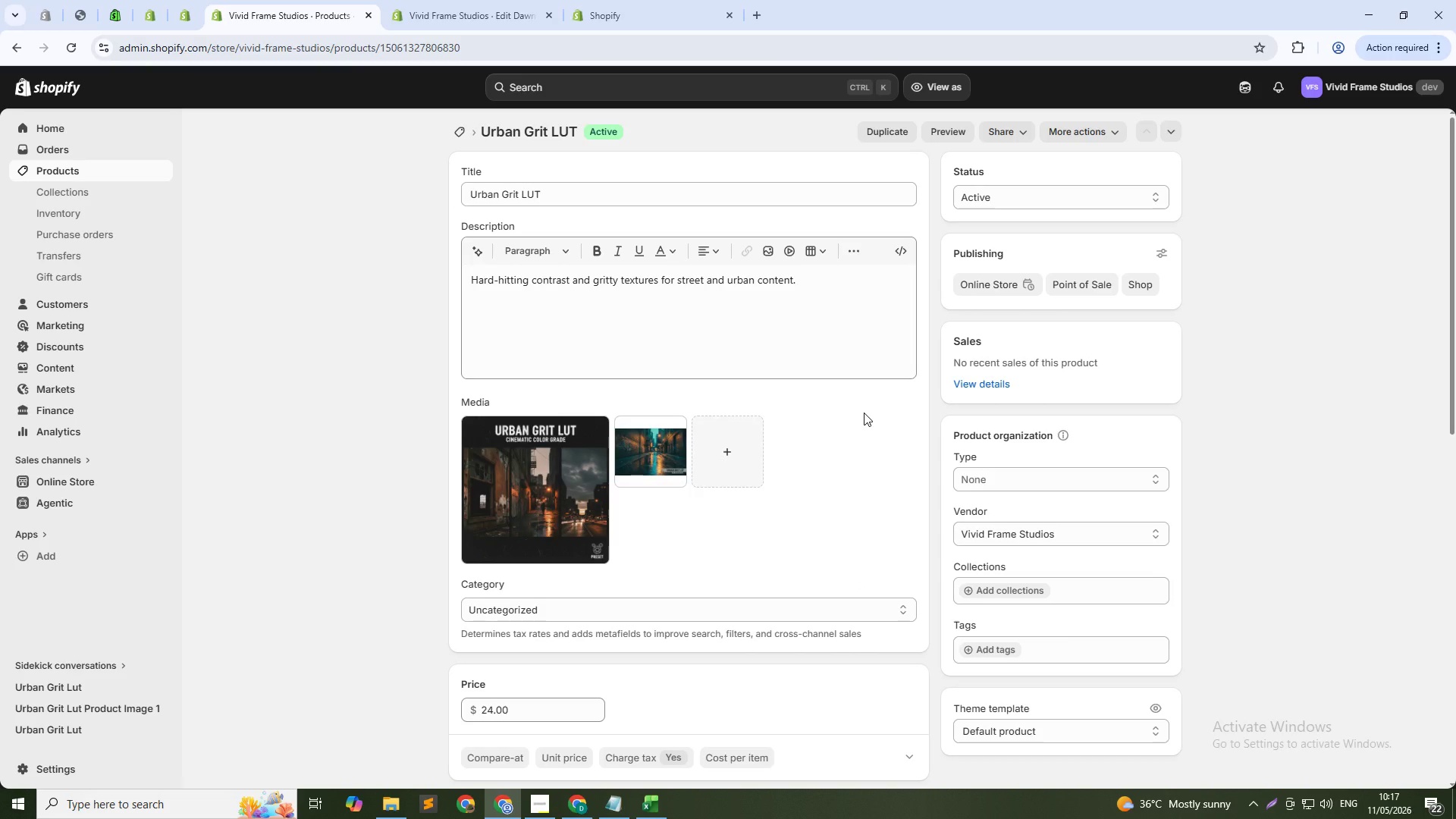 
scroll: coordinate [874, 565], scroll_direction: down, amount: 21.0
 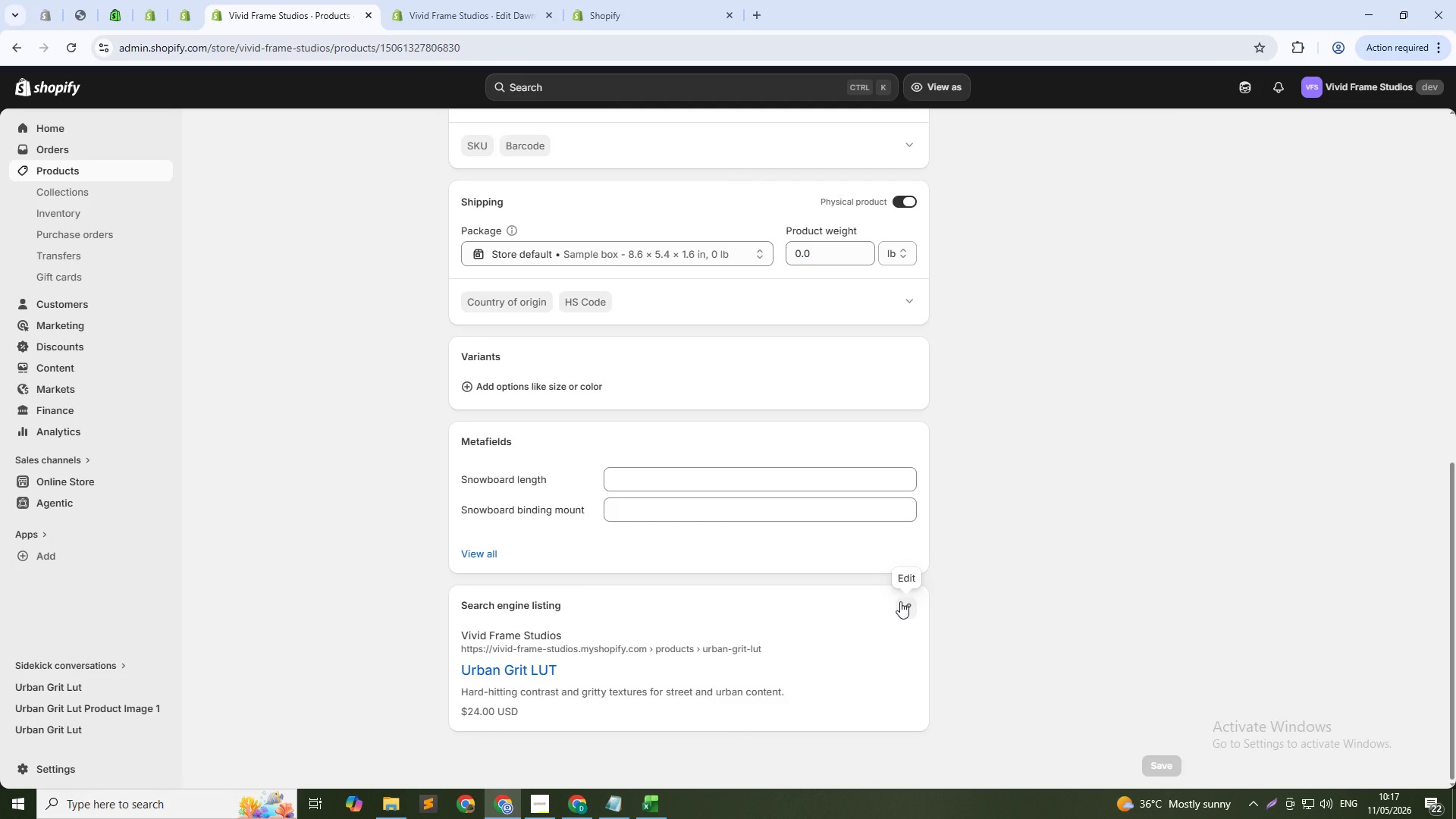 
left_click([899, 601])
 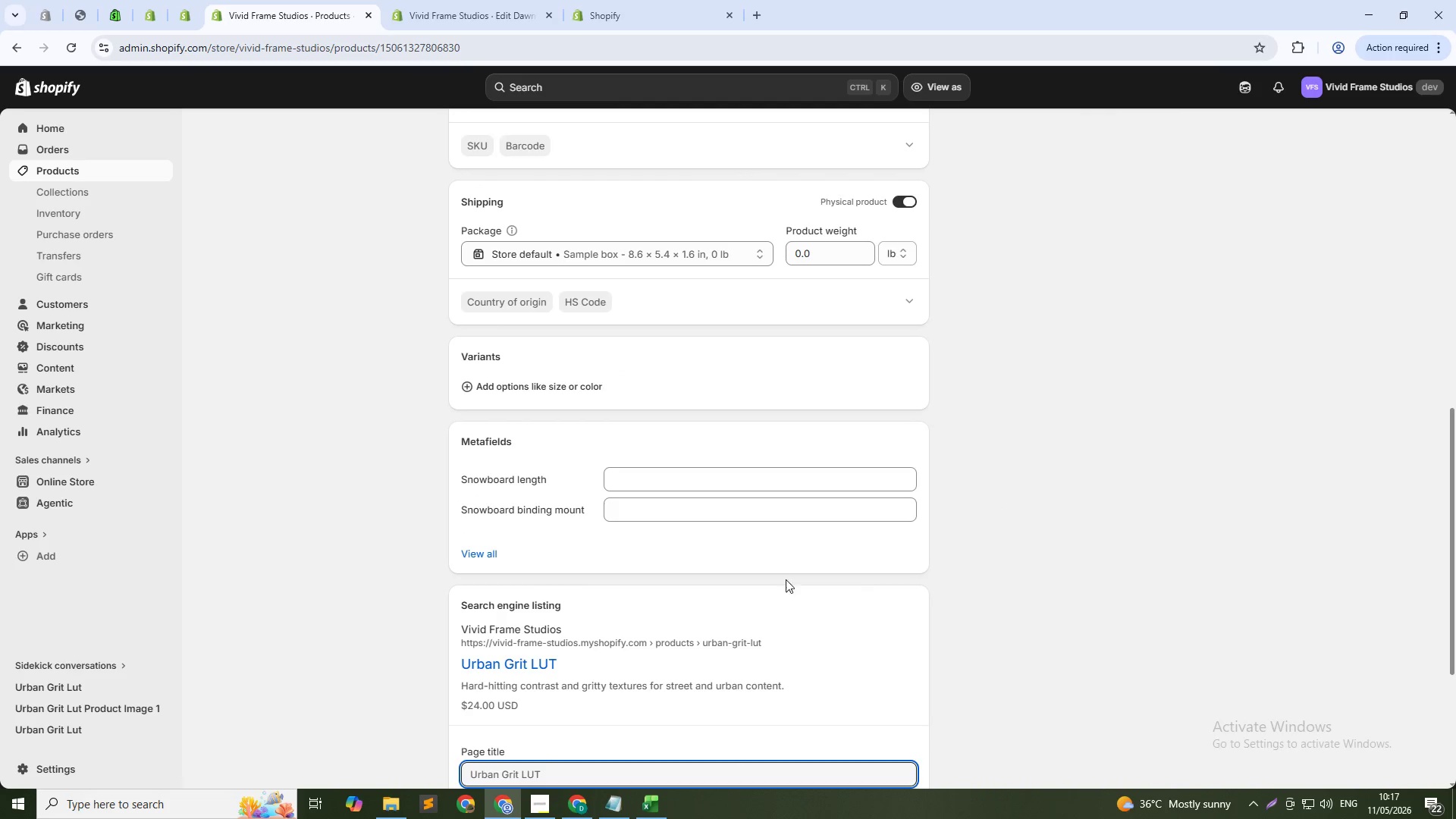 
scroll: coordinate [729, 560], scroll_direction: down, amount: 6.0
 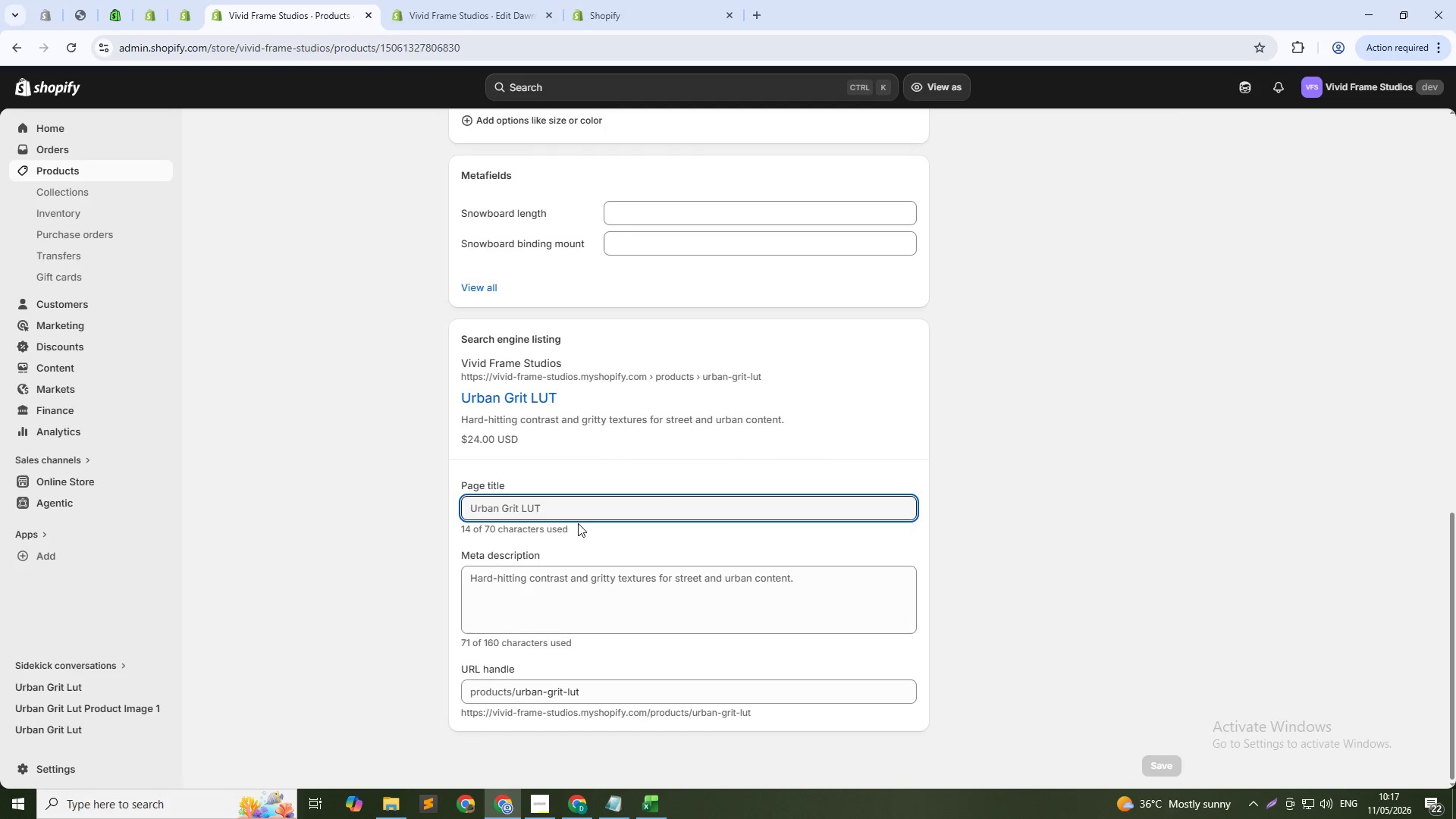 
left_click([573, 509])
 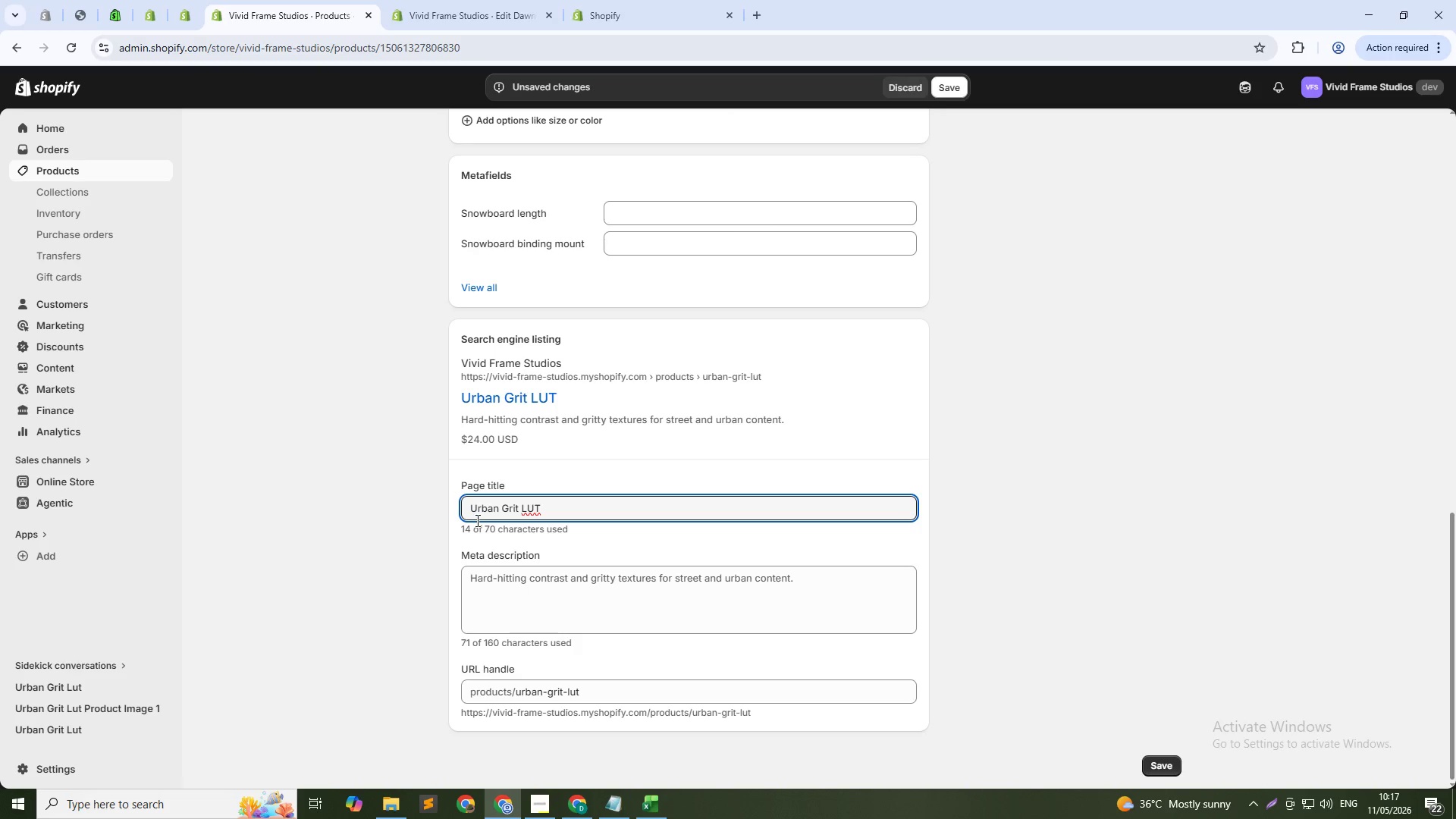 
wait(7.91)
 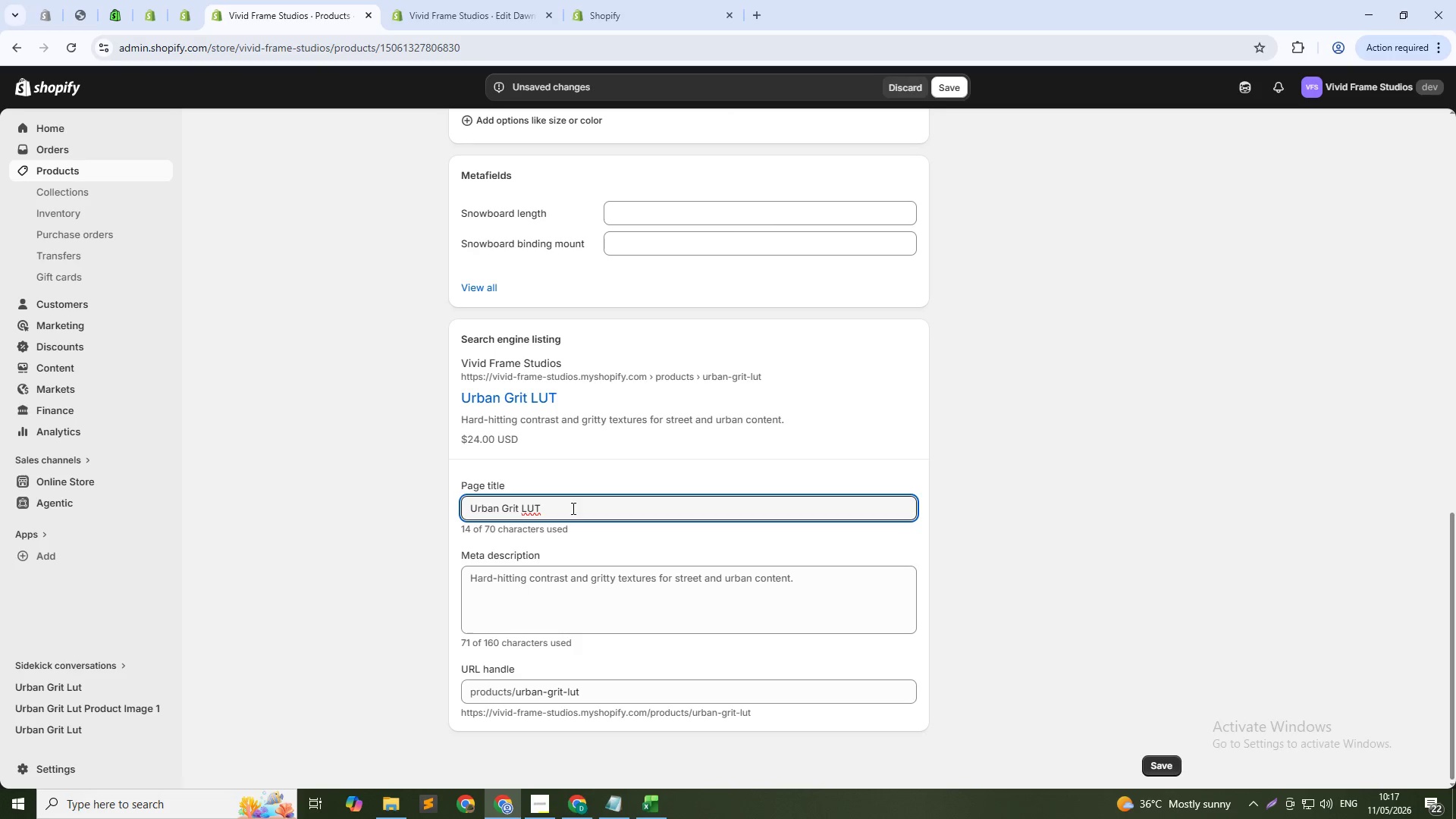 
left_click([615, 695])
 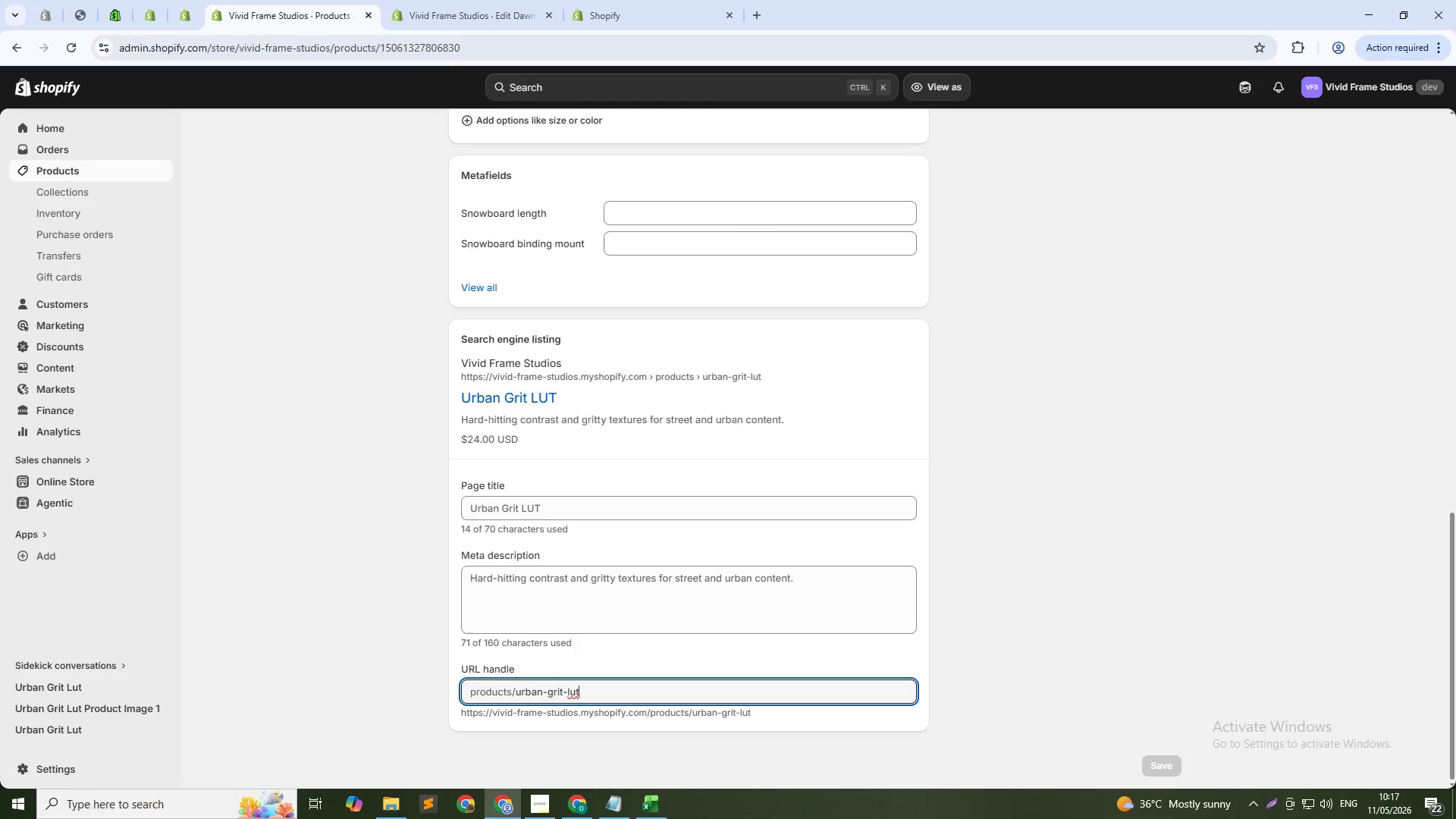 
wait(25.34)
 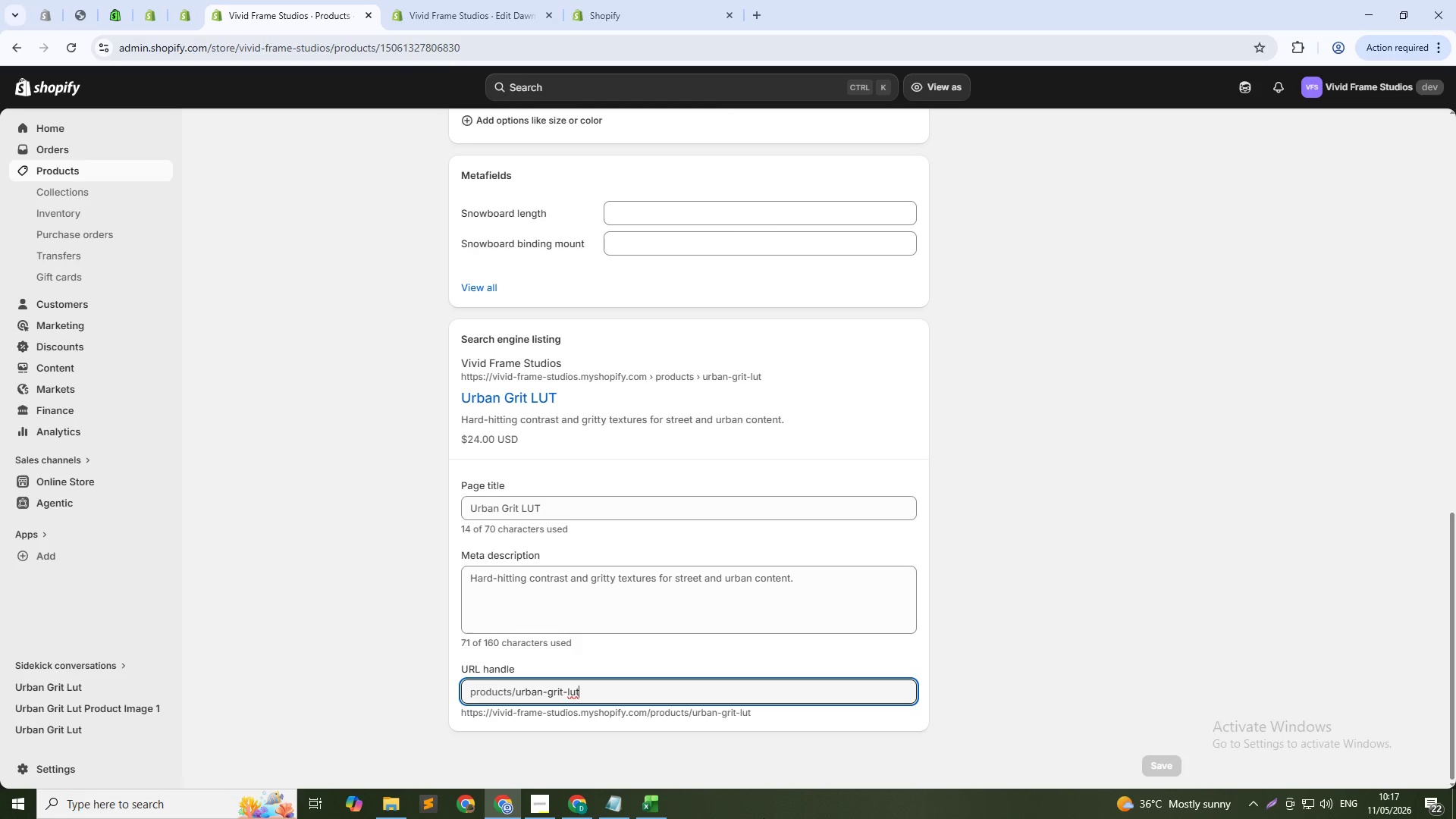 
scroll: coordinate [770, 620], scroll_direction: up, amount: 17.0
 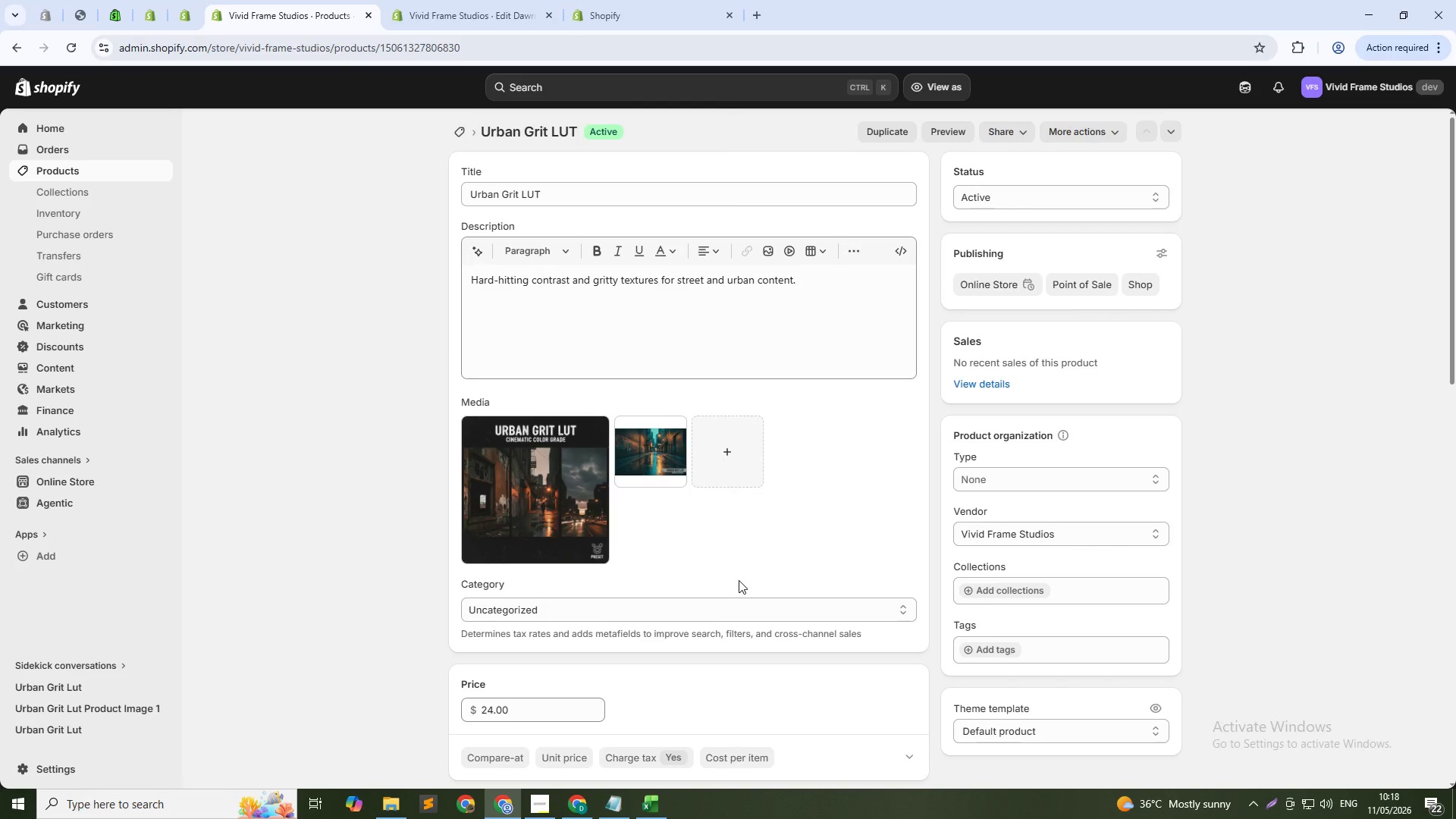 
wait(26.71)
 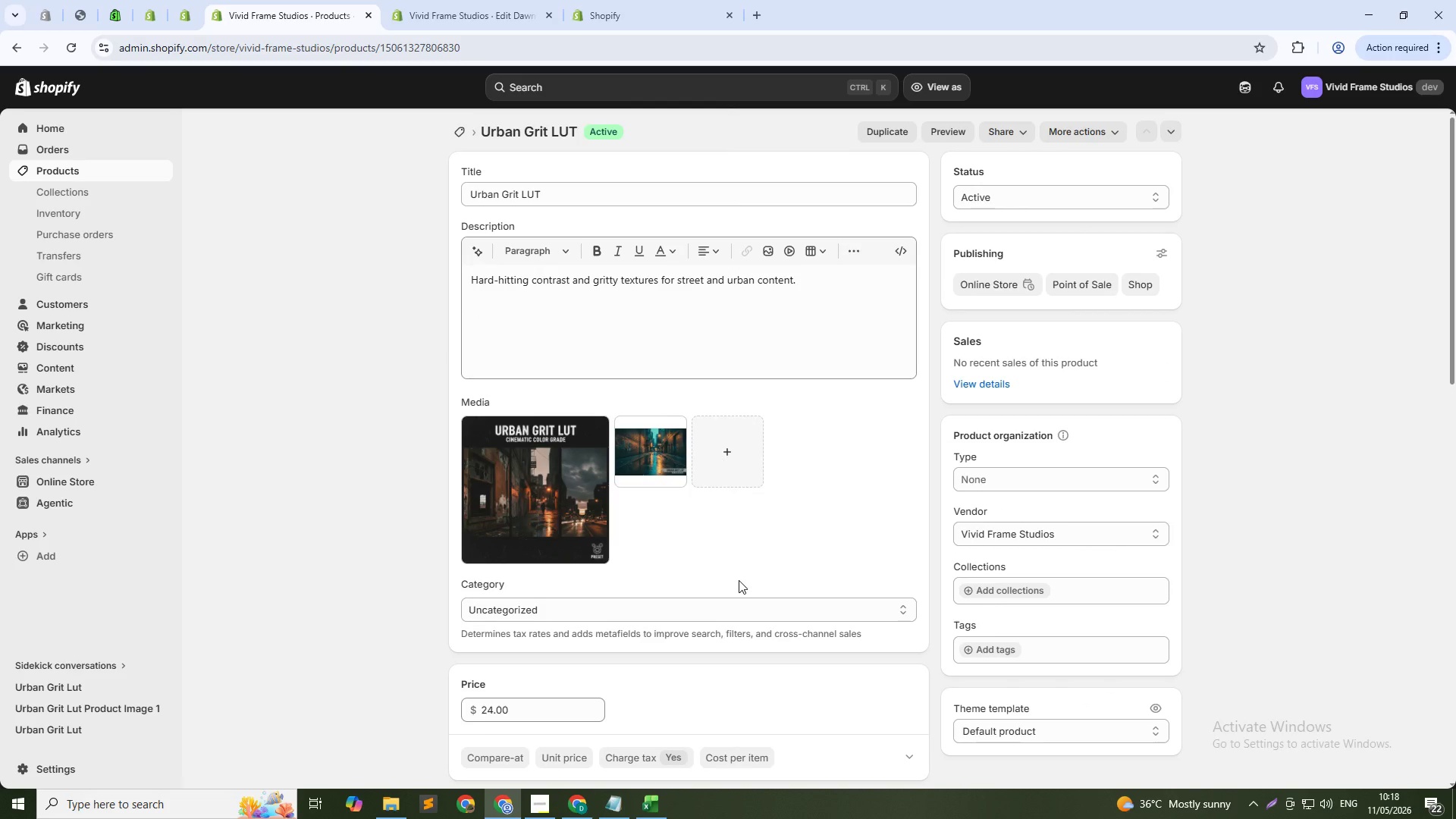 
scroll: coordinate [795, 543], scroll_direction: down, amount: 24.0
 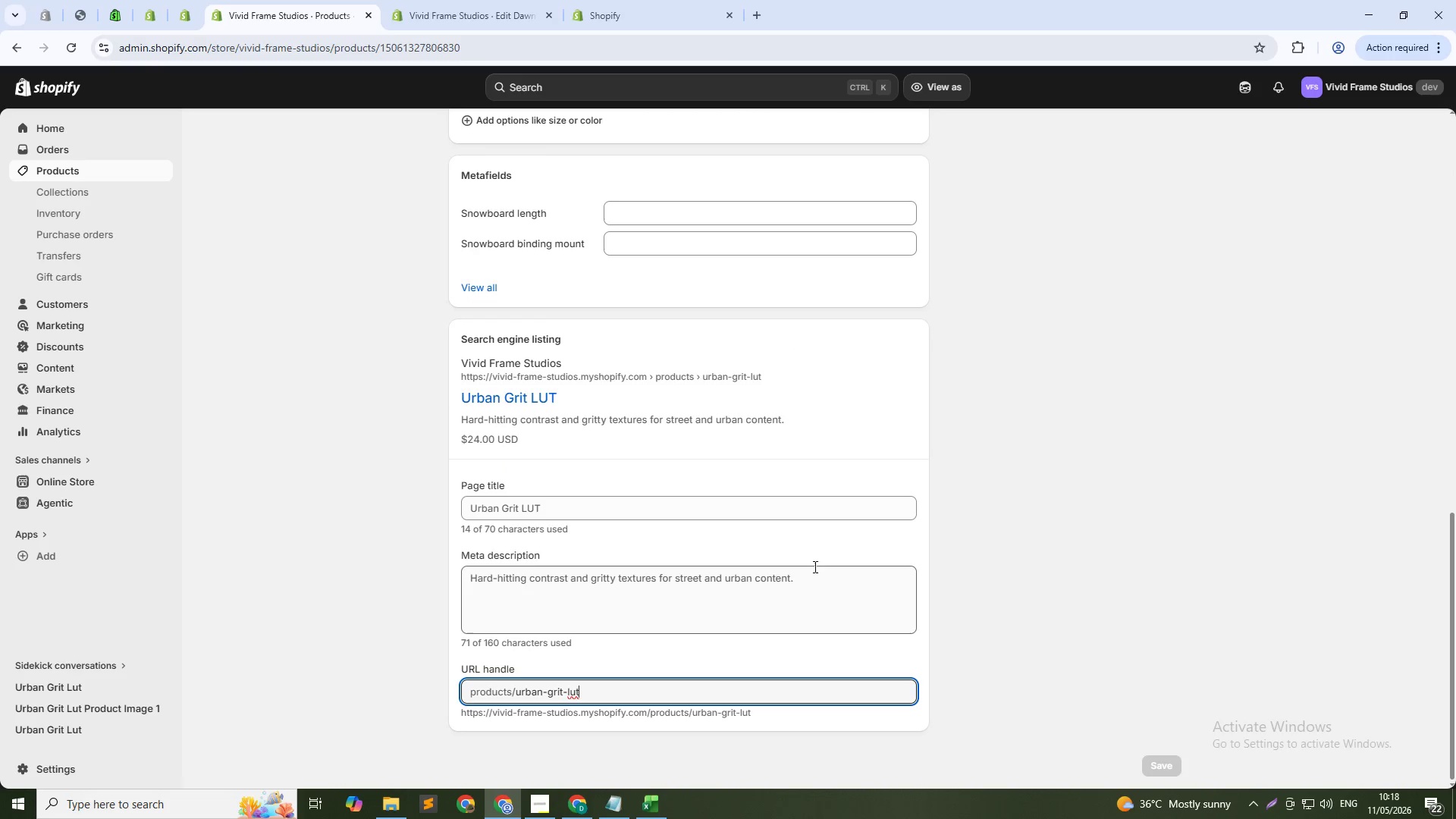 
scroll: coordinate [814, 566], scroll_direction: up, amount: 24.0
 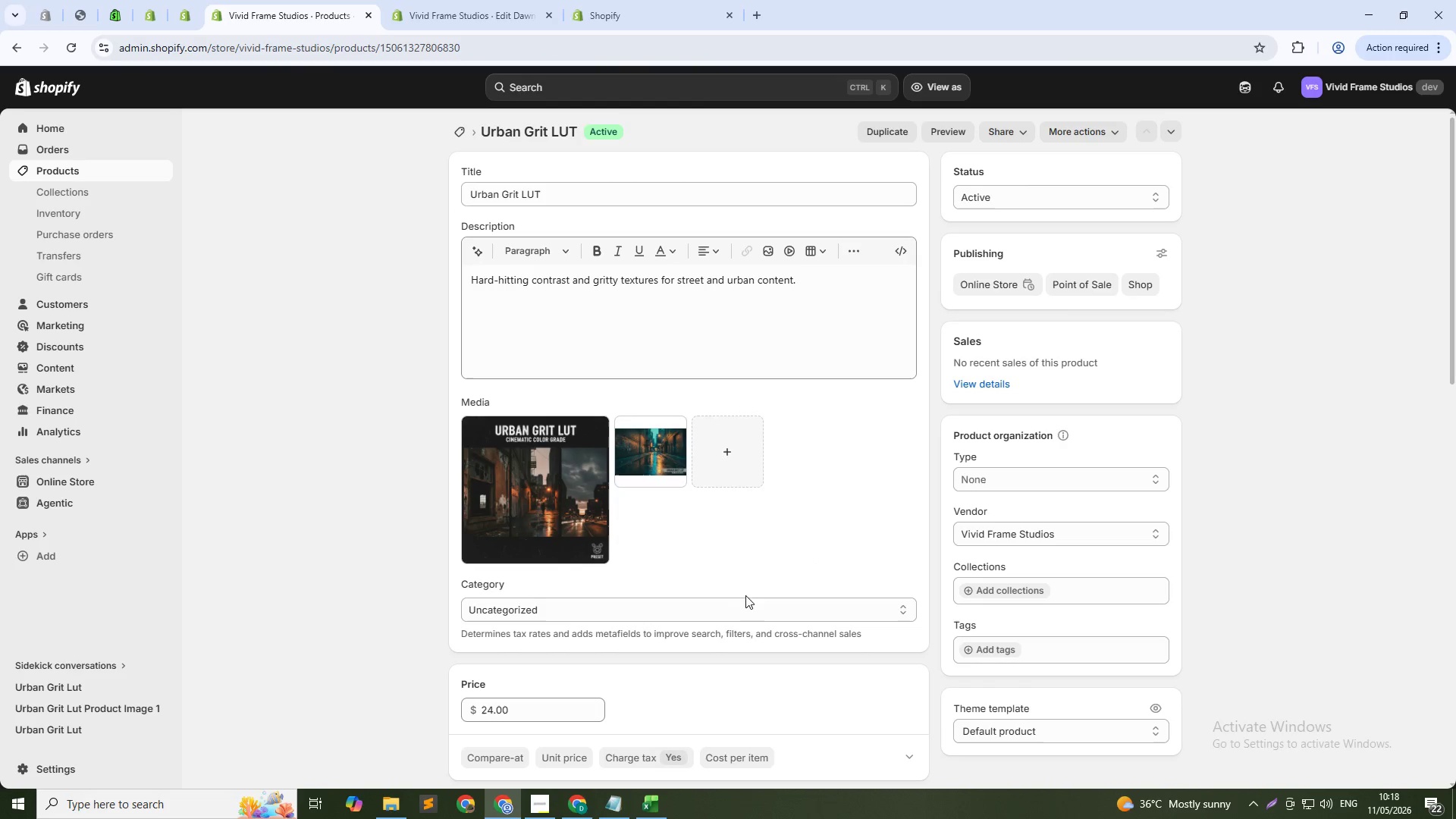 
left_click([570, 809])
 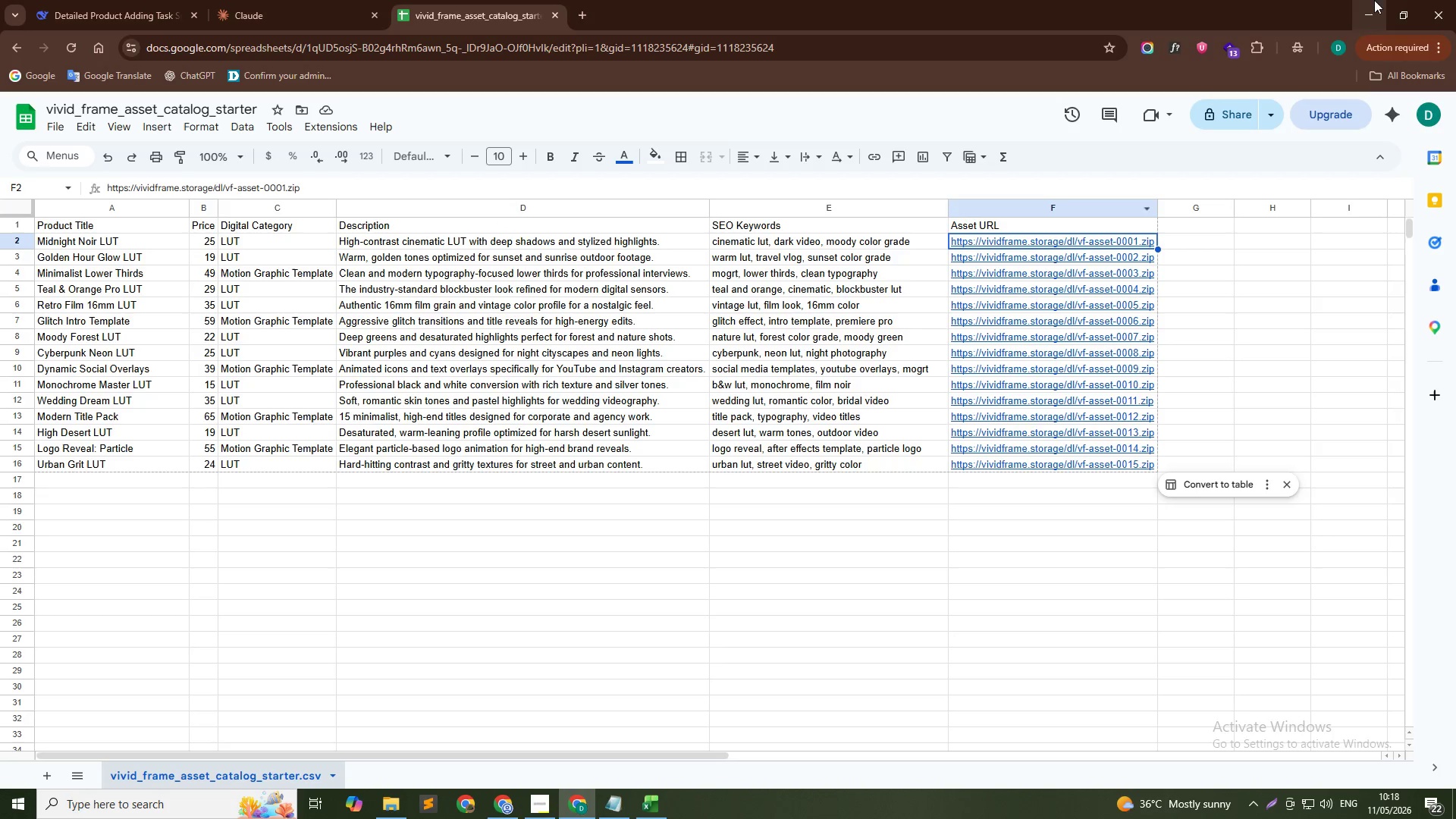 
left_click([1343, 40])
 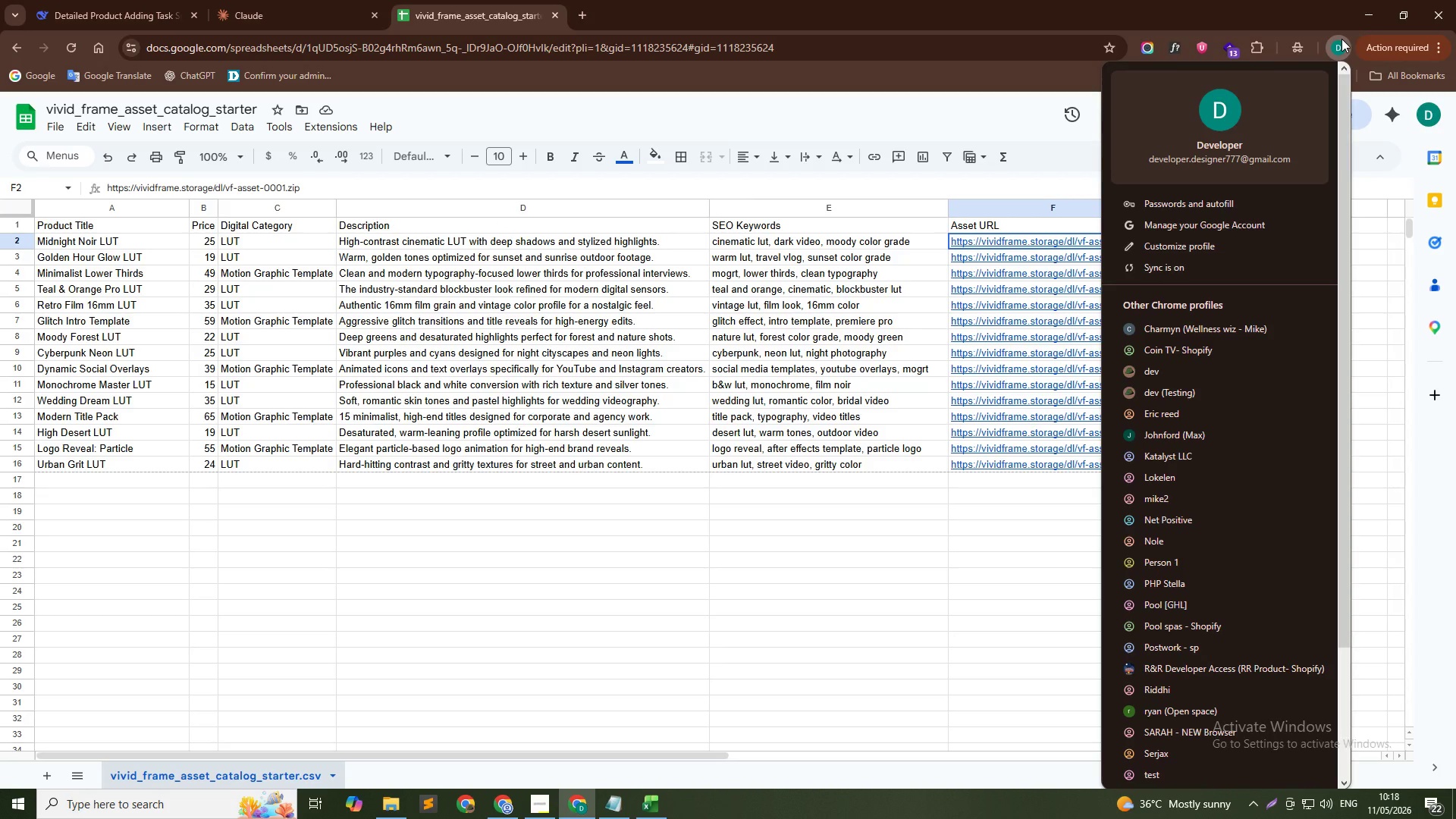 
left_click([1341, 39])
 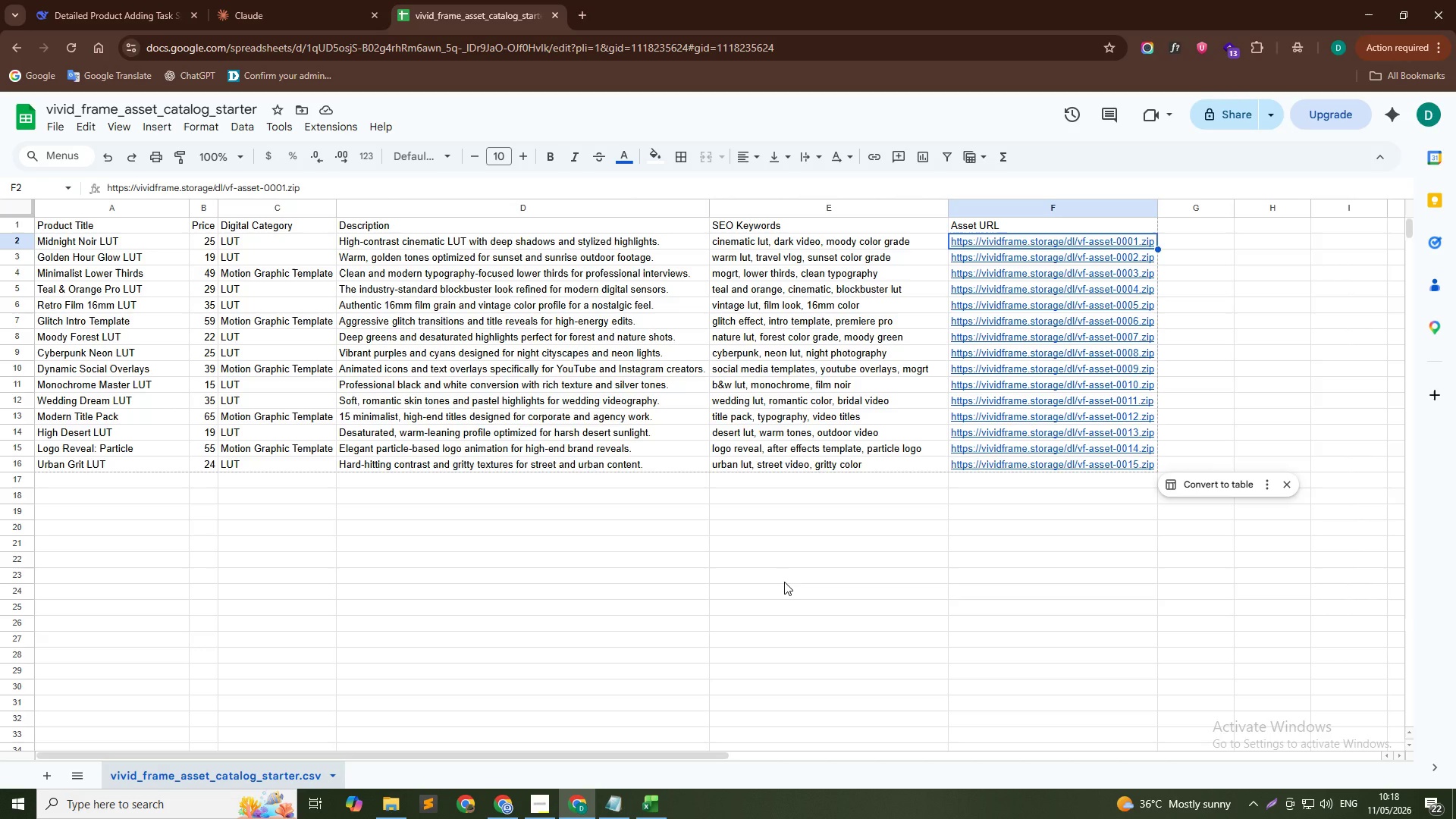 
wait(18.88)
 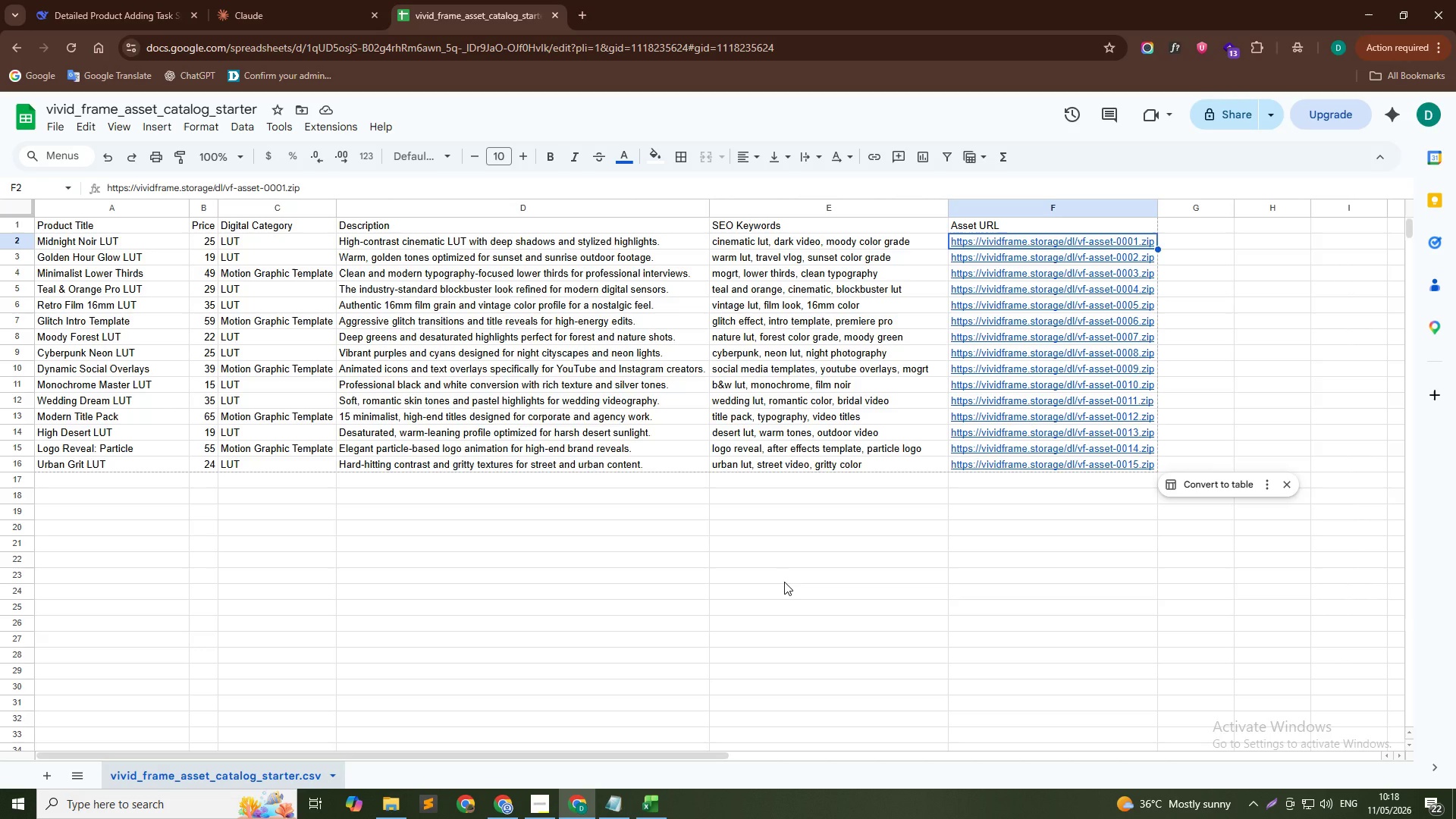 
scroll: coordinate [368, 442], scroll_direction: down, amount: 5.0
 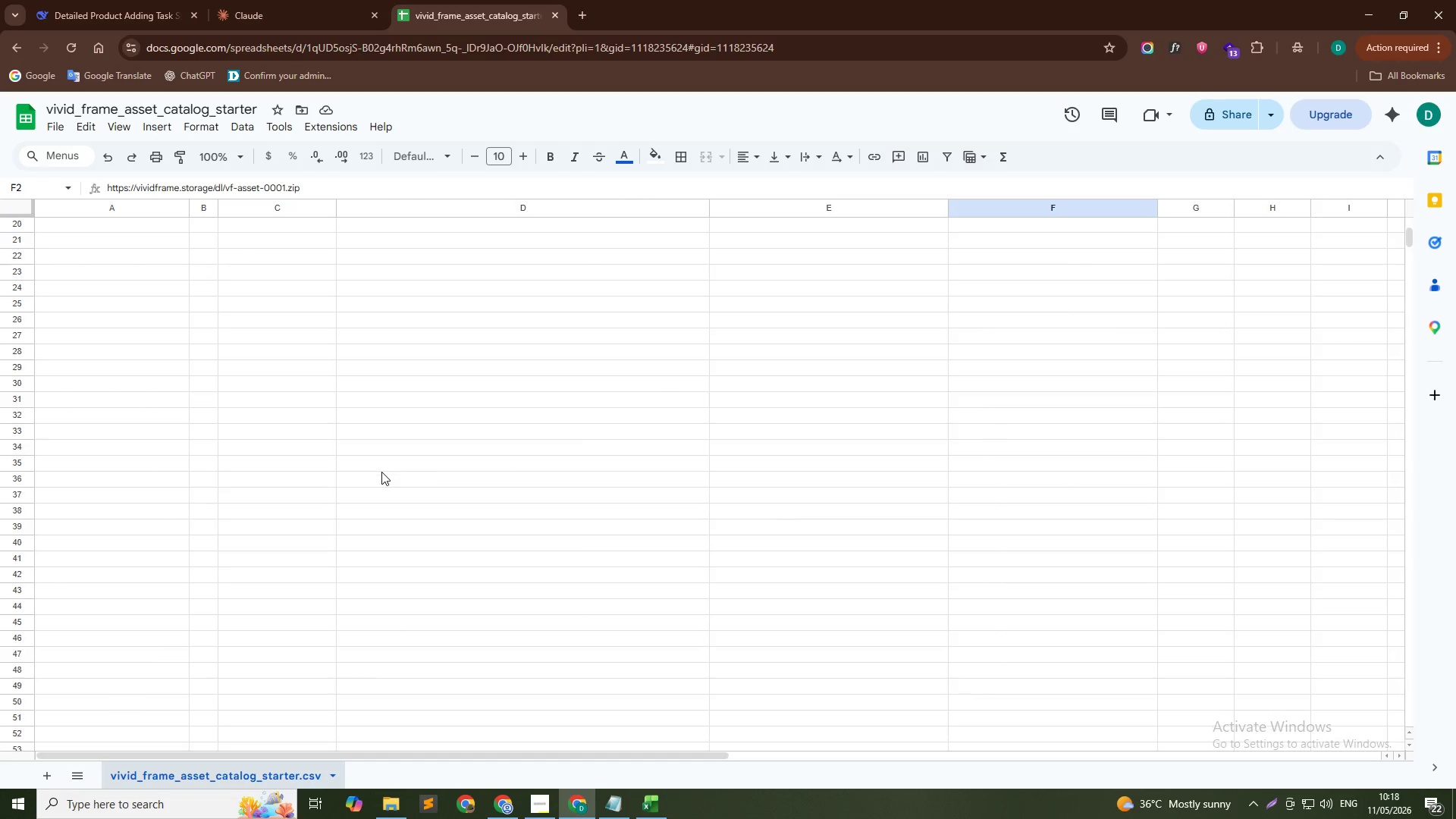 
scroll: coordinate [381, 472], scroll_direction: up, amount: 12.0
 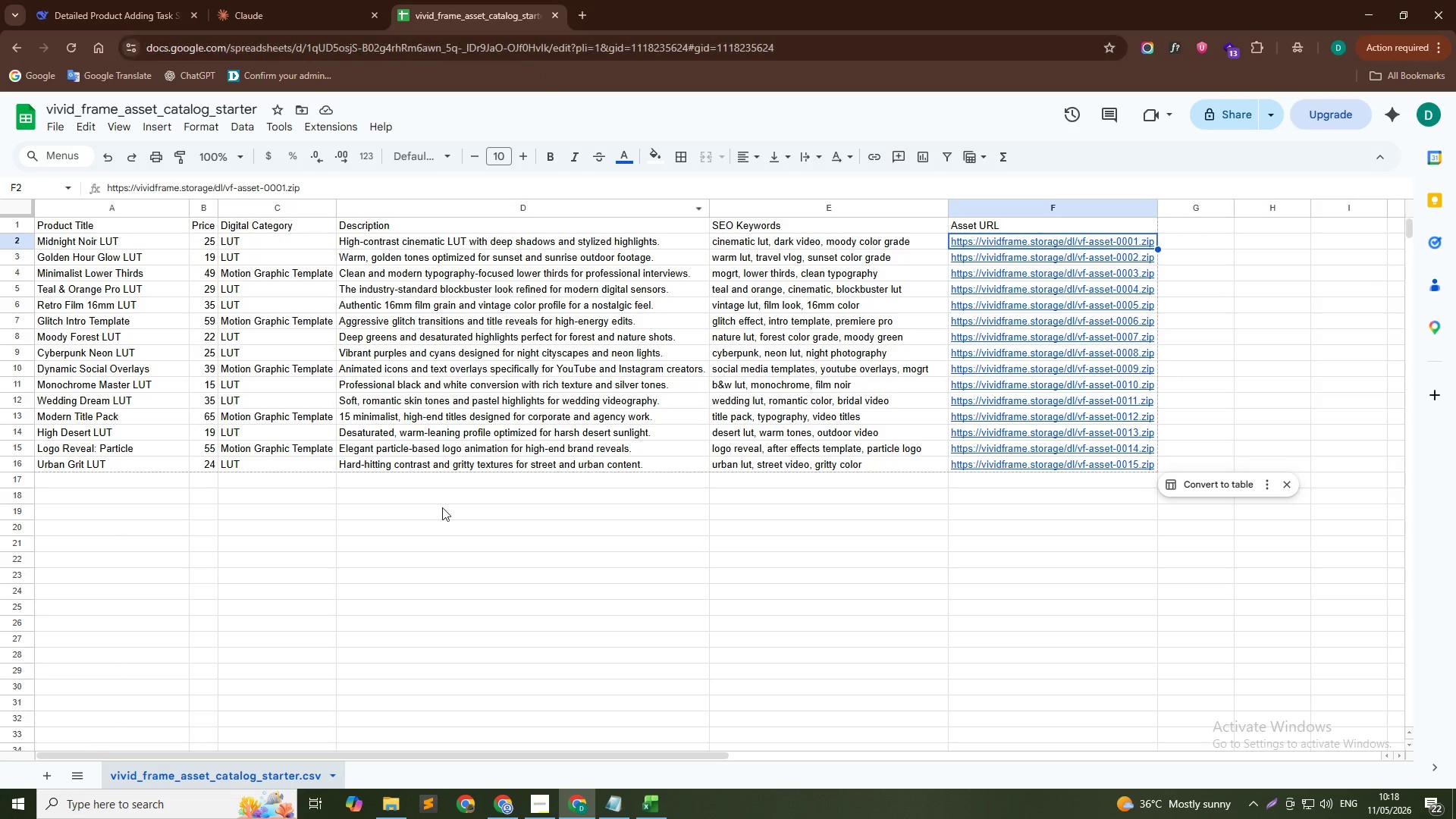 
left_click([463, 802])
 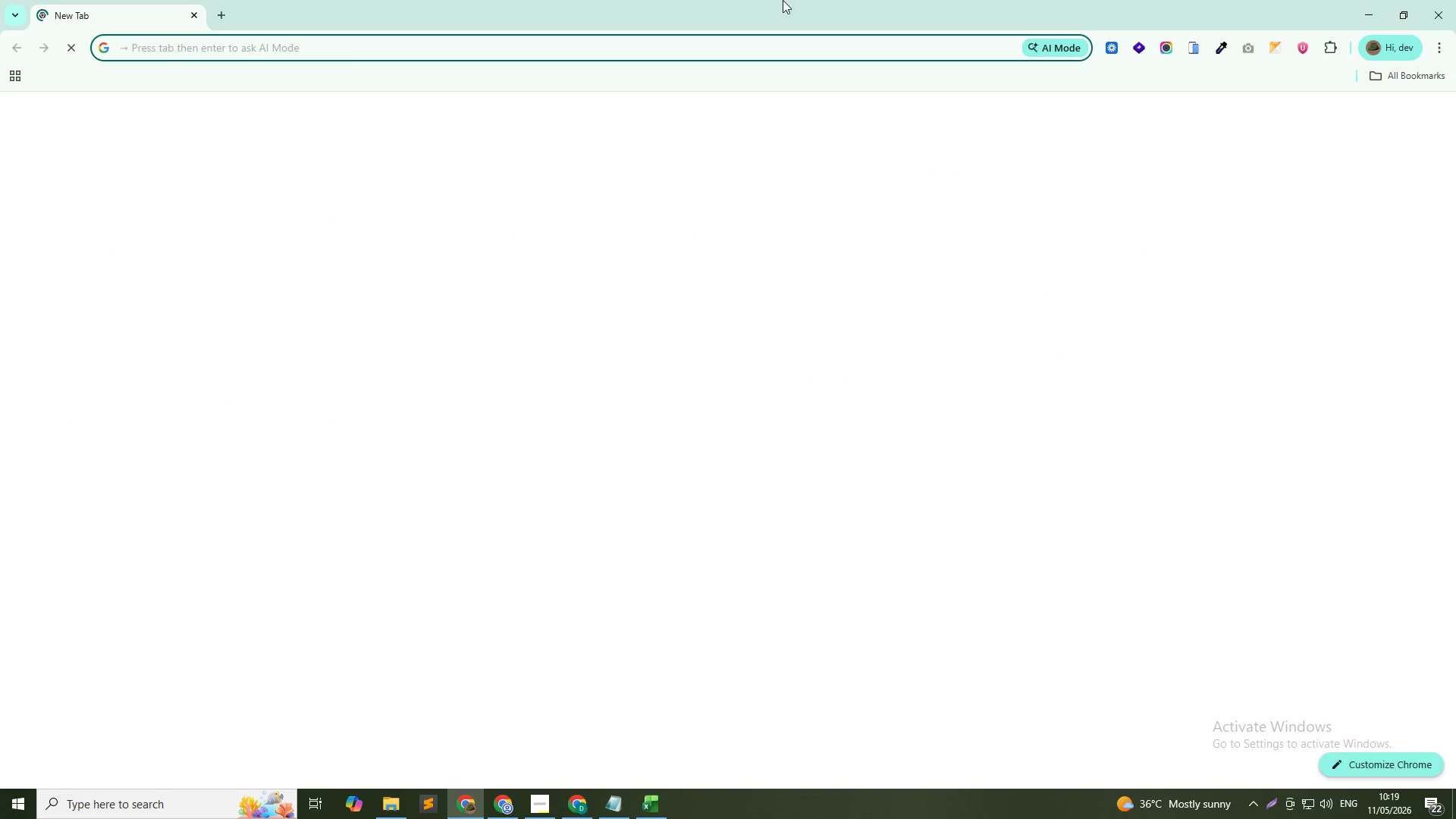 
left_click([504, 40])
 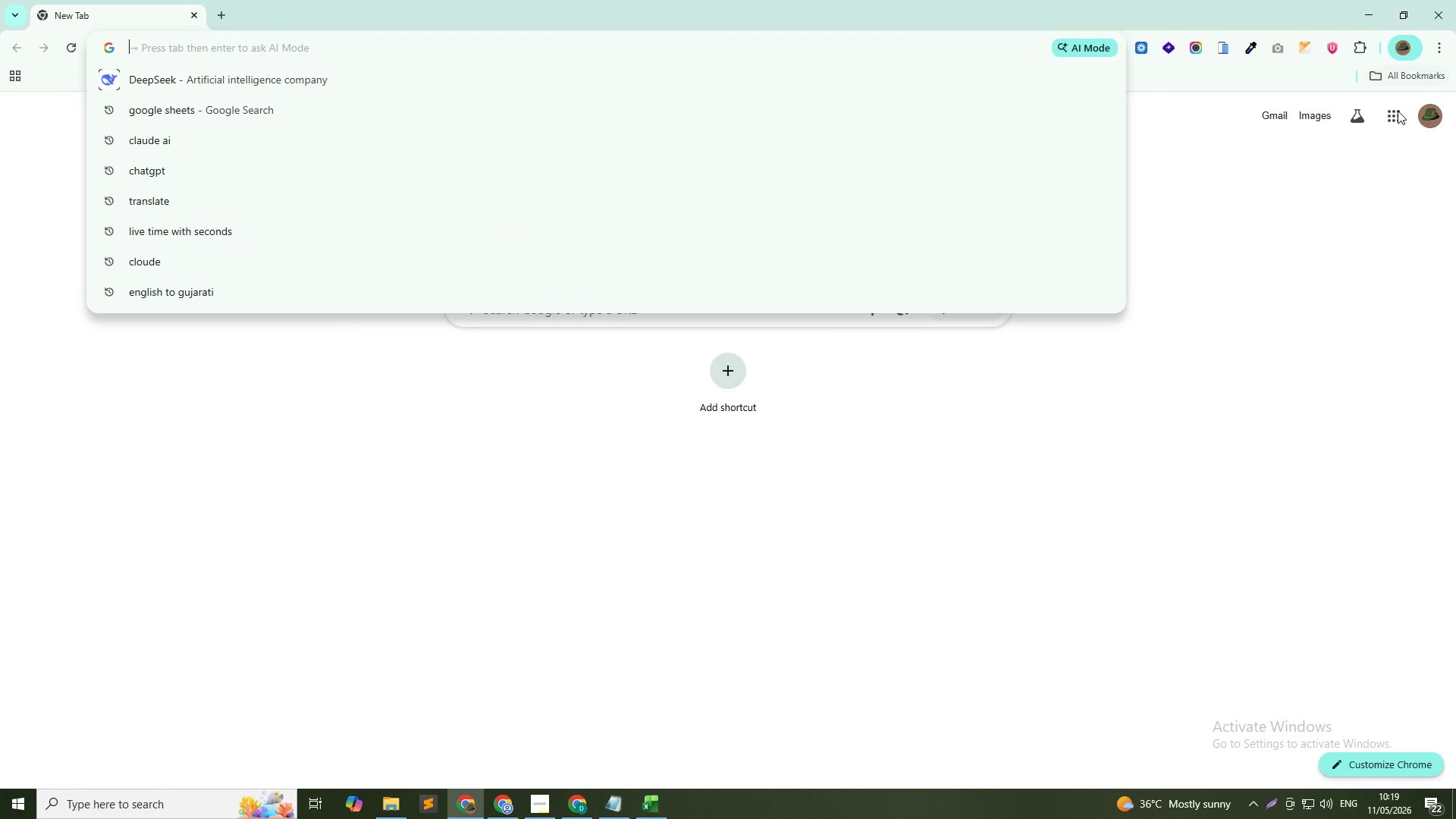 
left_click([1396, 117])
 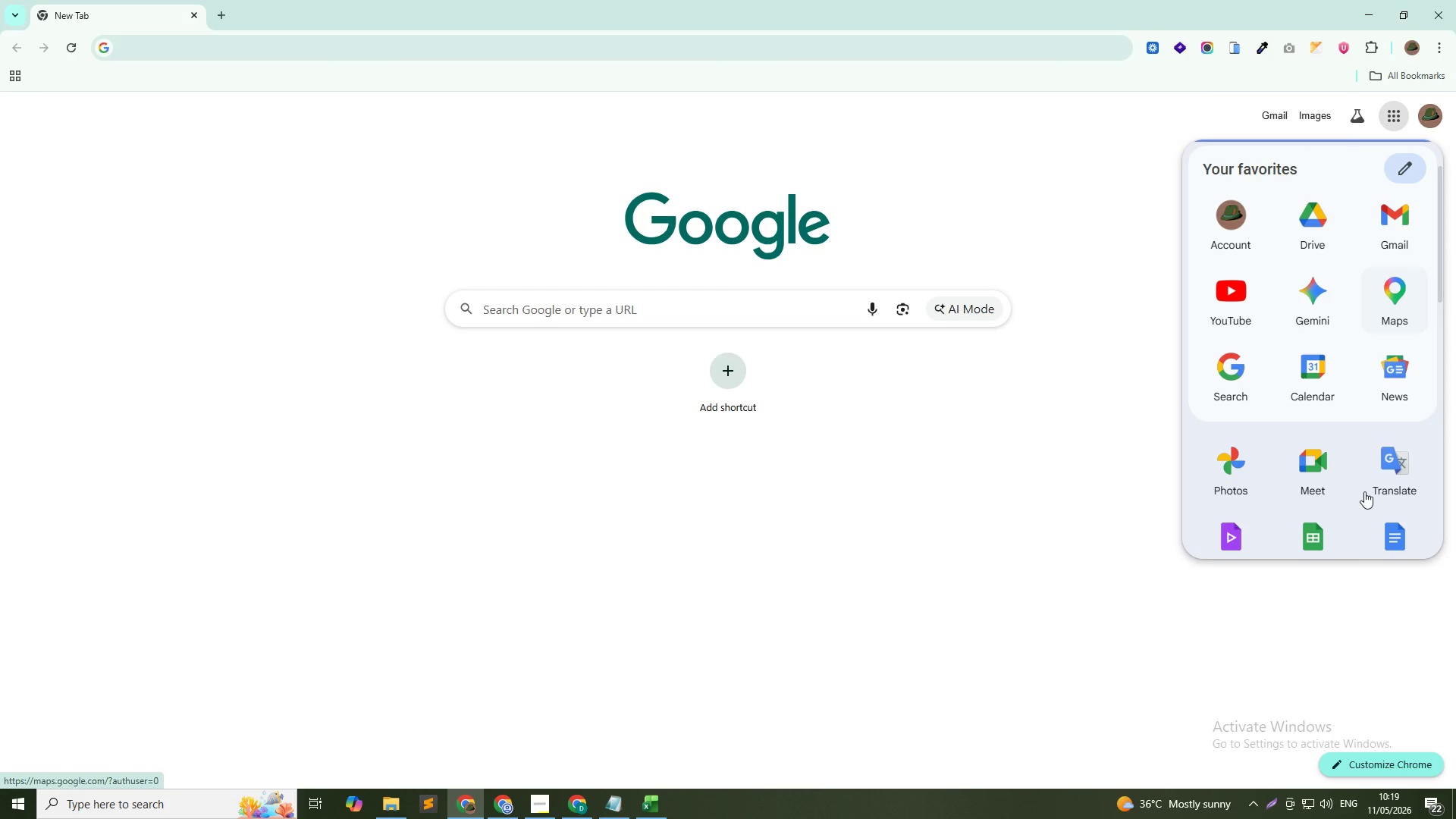 
left_click([1316, 520])
 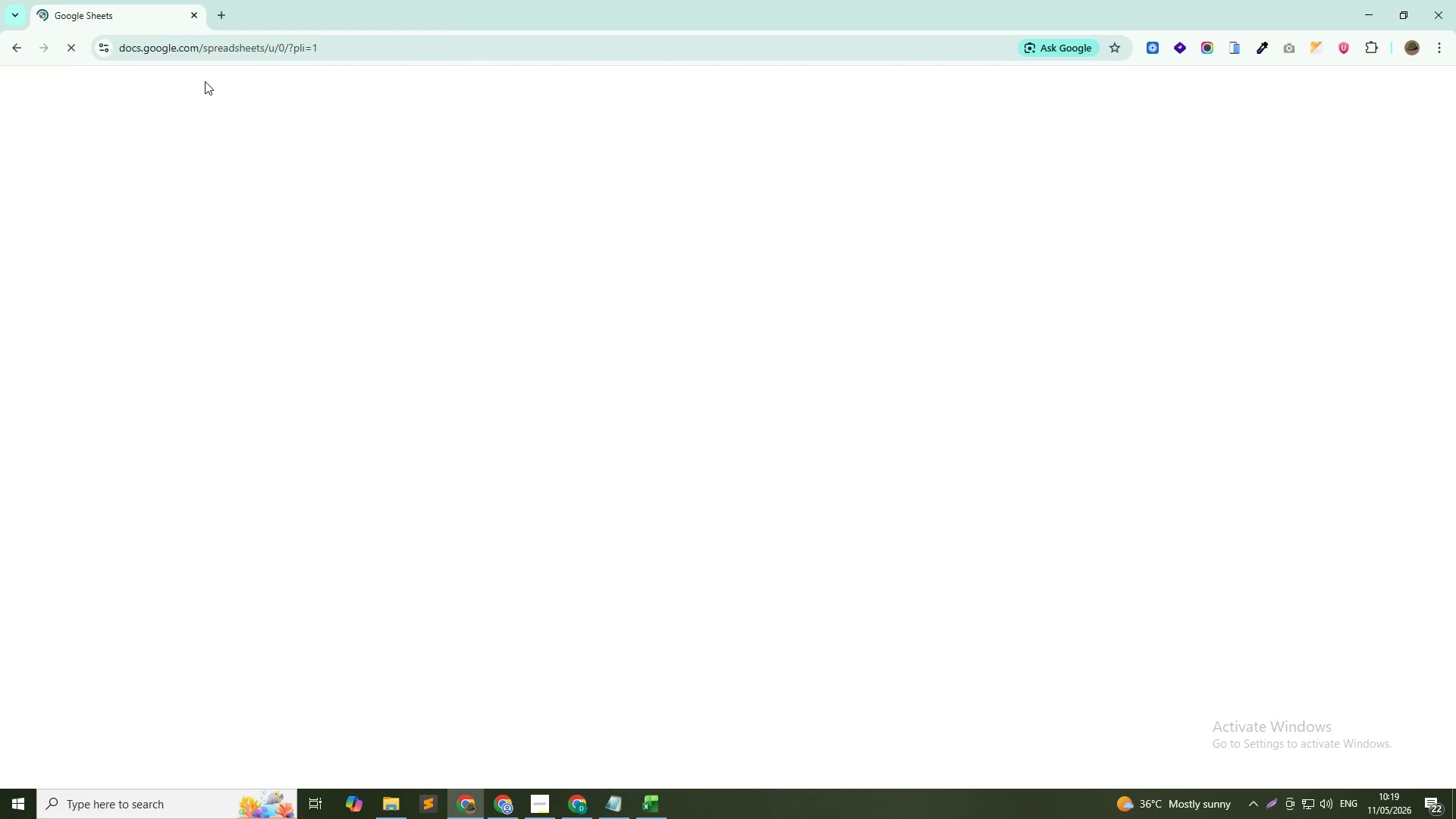 
wait(8.54)
 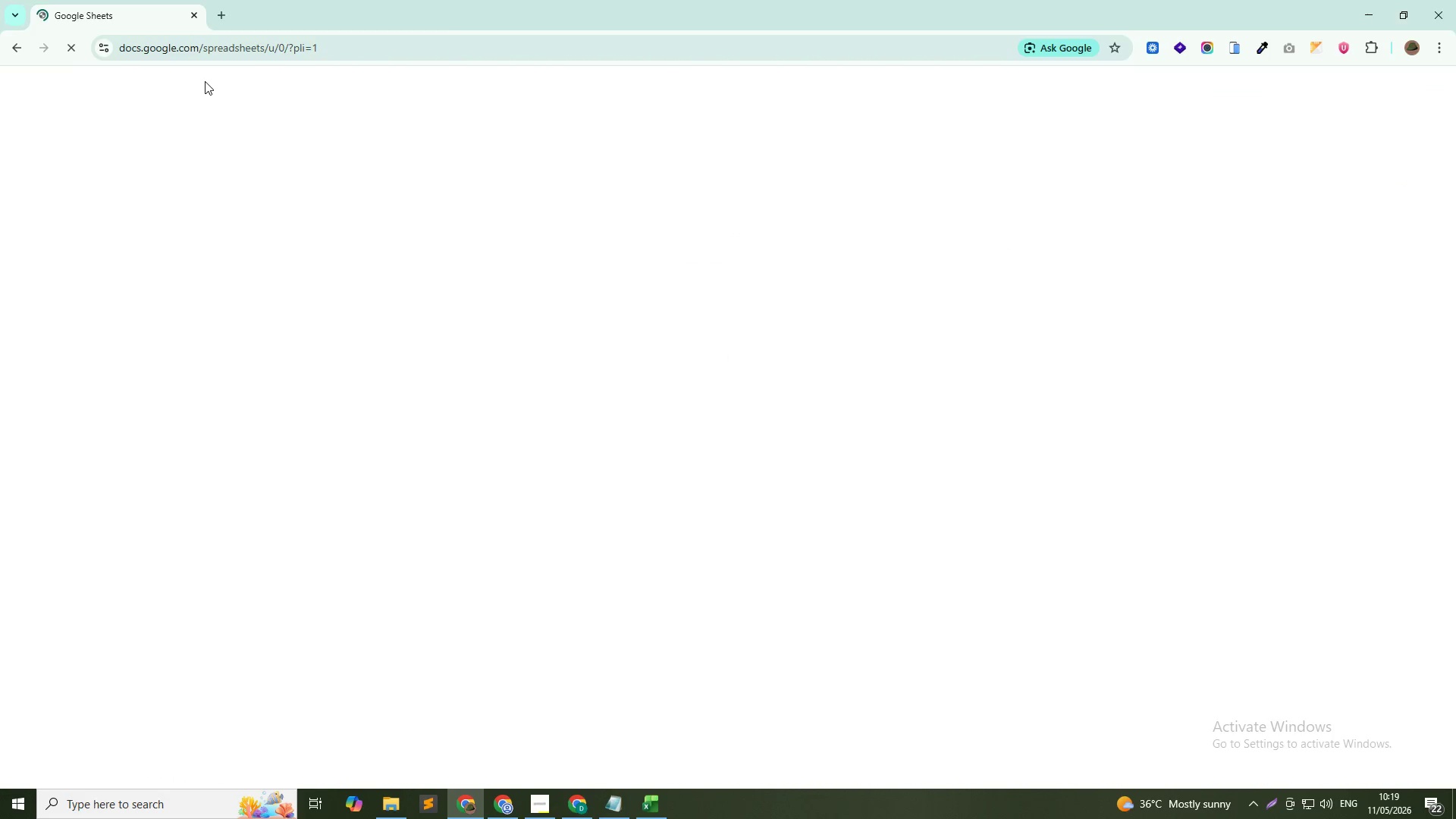 
mouse_move([404, 441])
 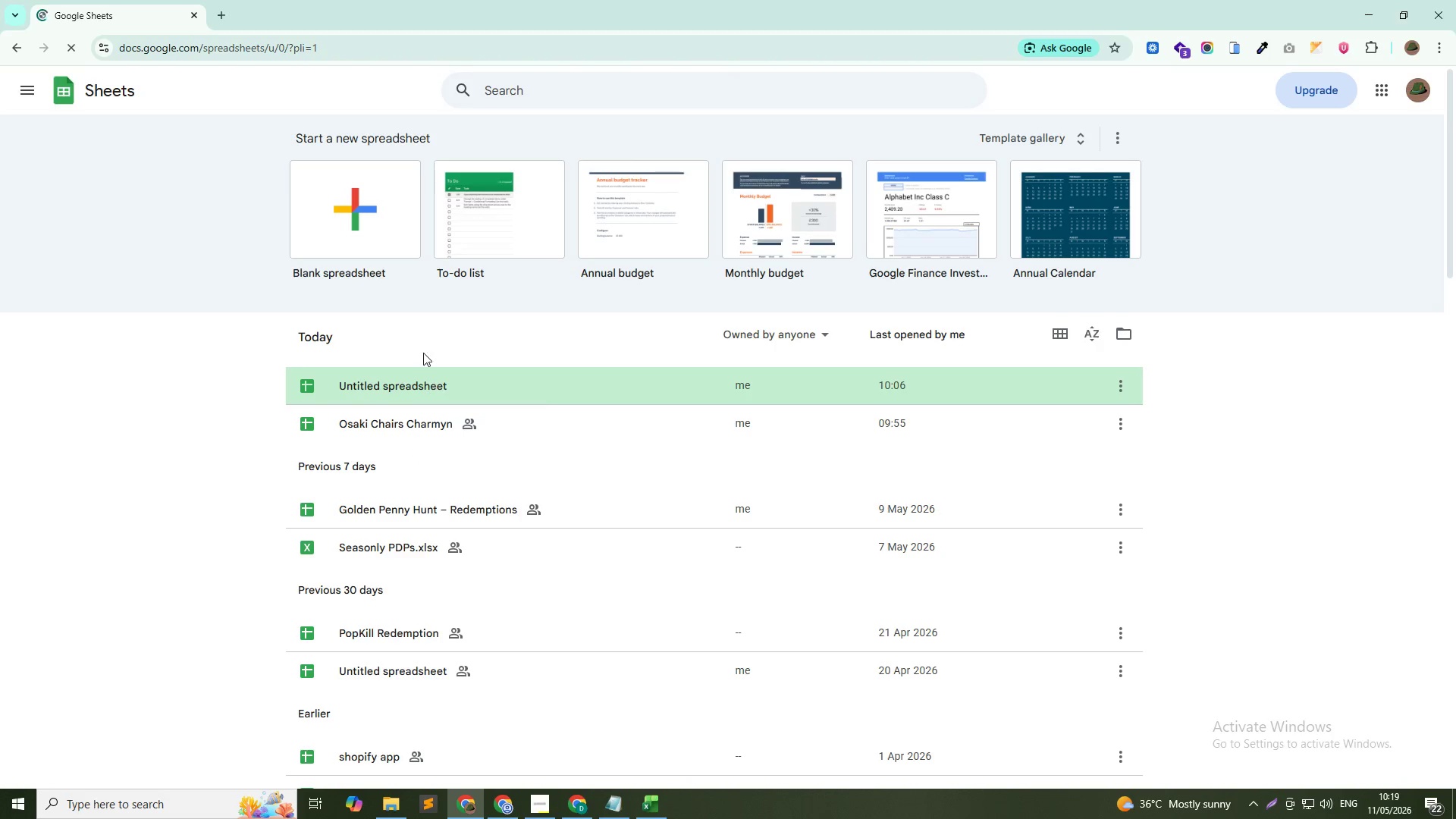 
left_click([334, 188])
 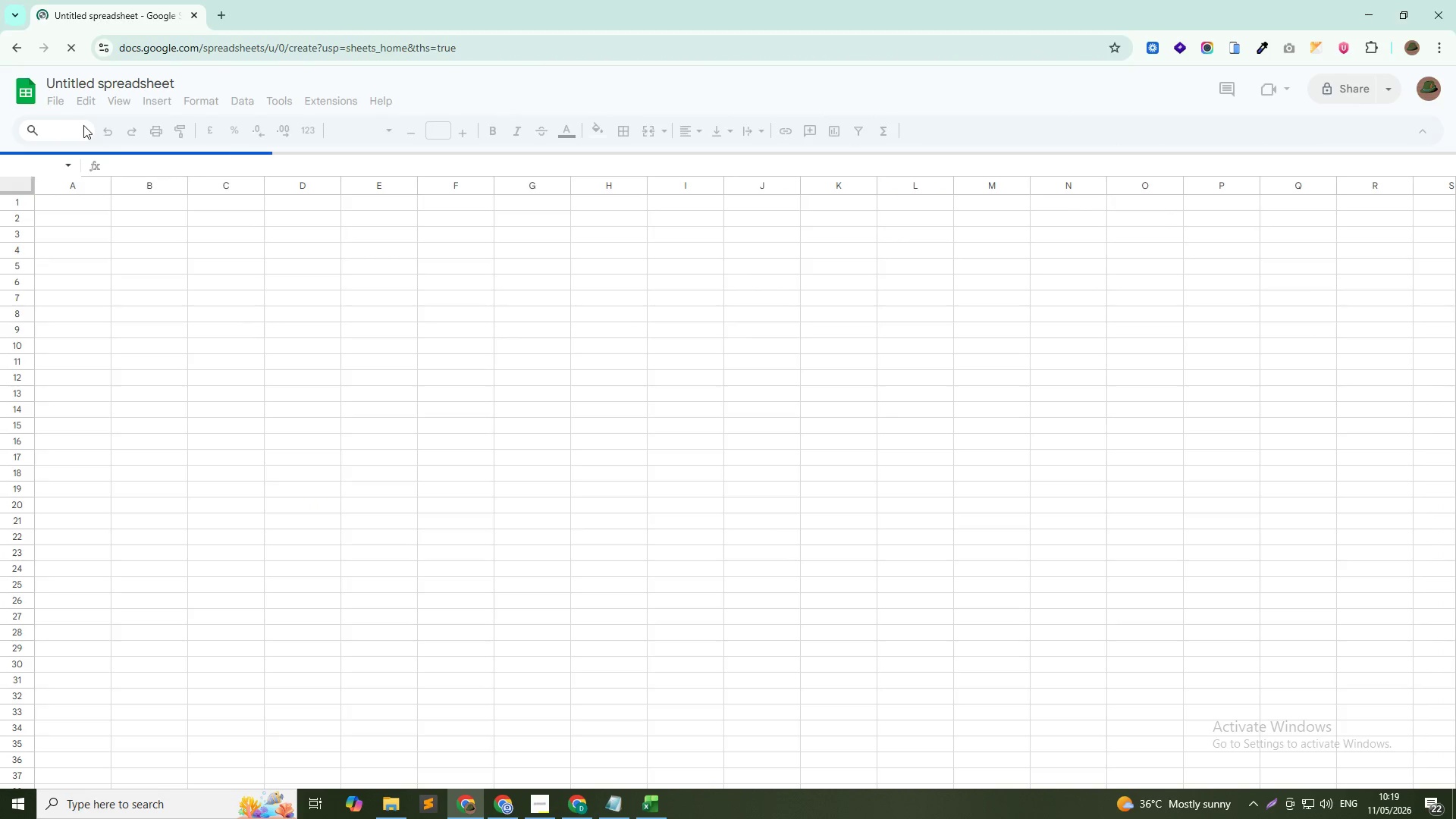 
left_click([57, 100])
 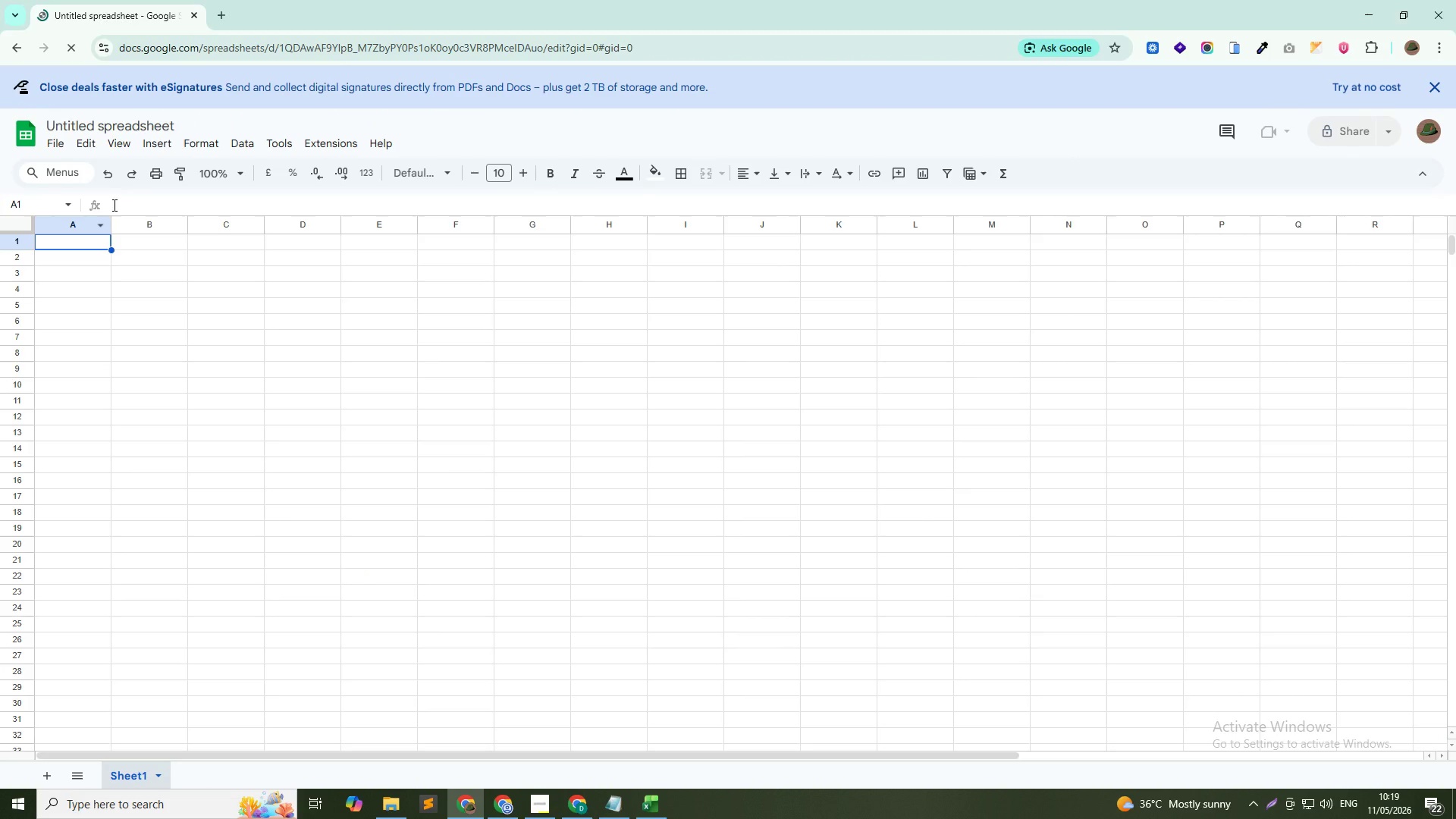 
left_click([56, 141])
 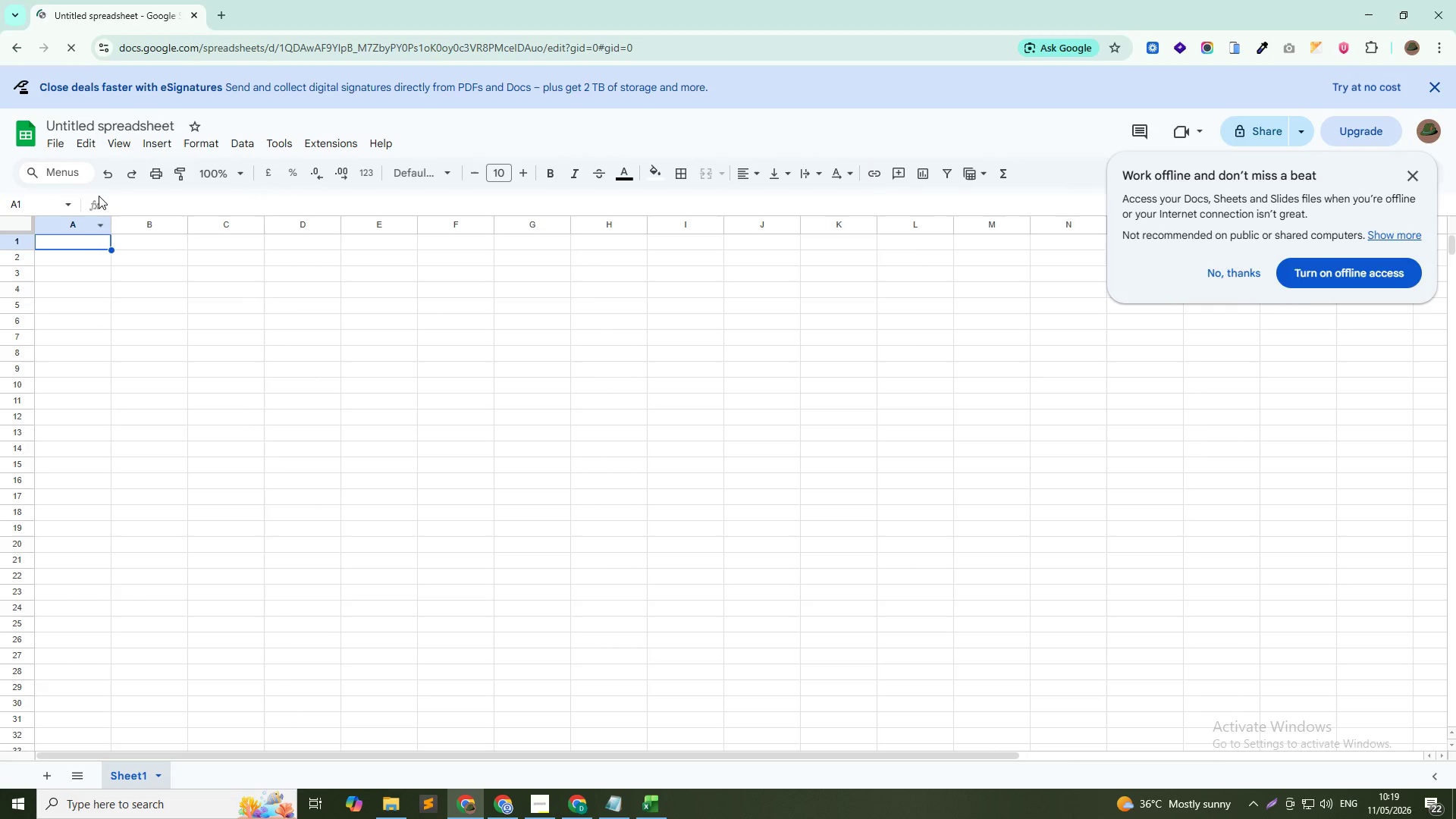 
left_click([58, 133])
 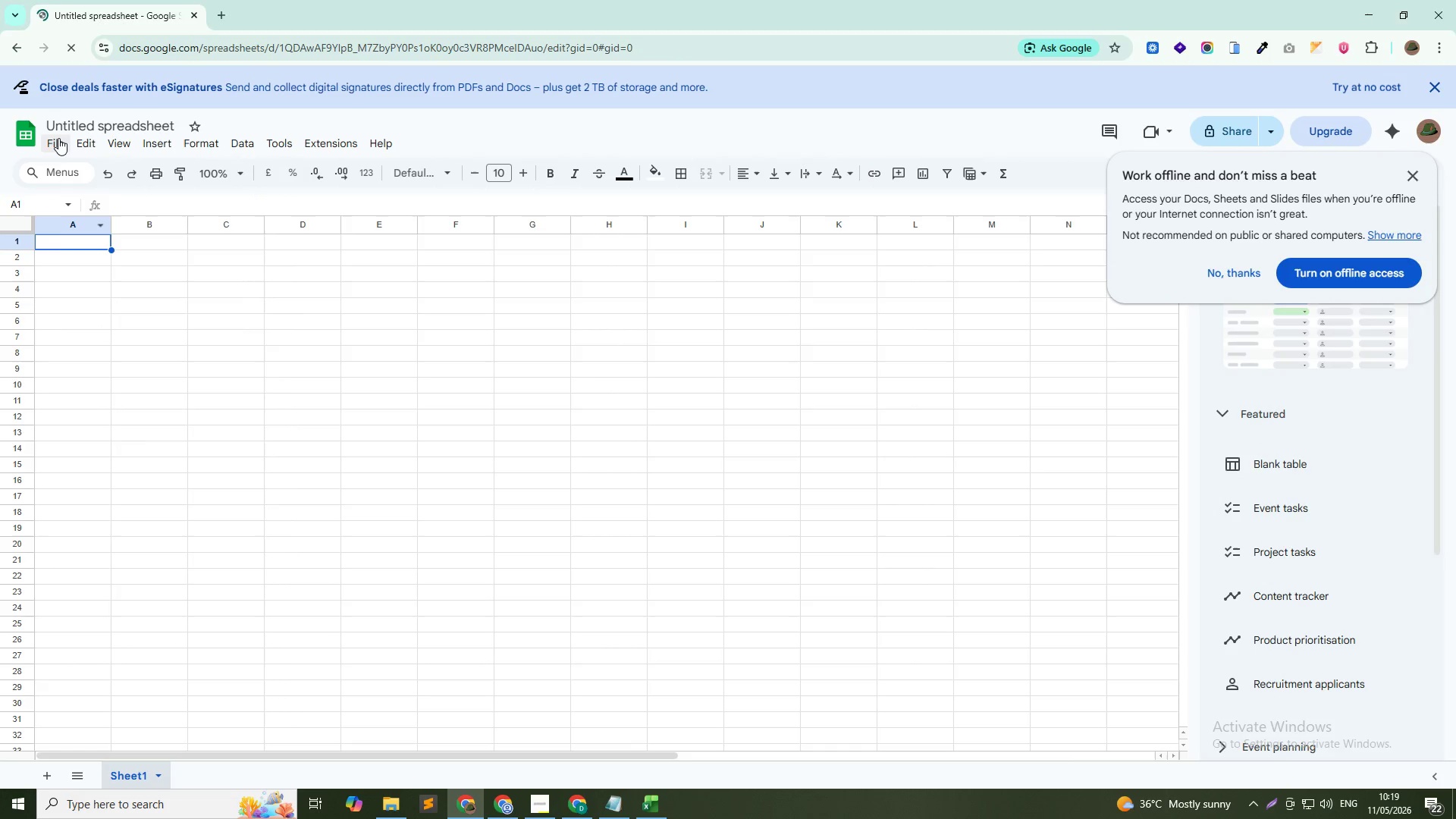 
left_click([58, 138])
 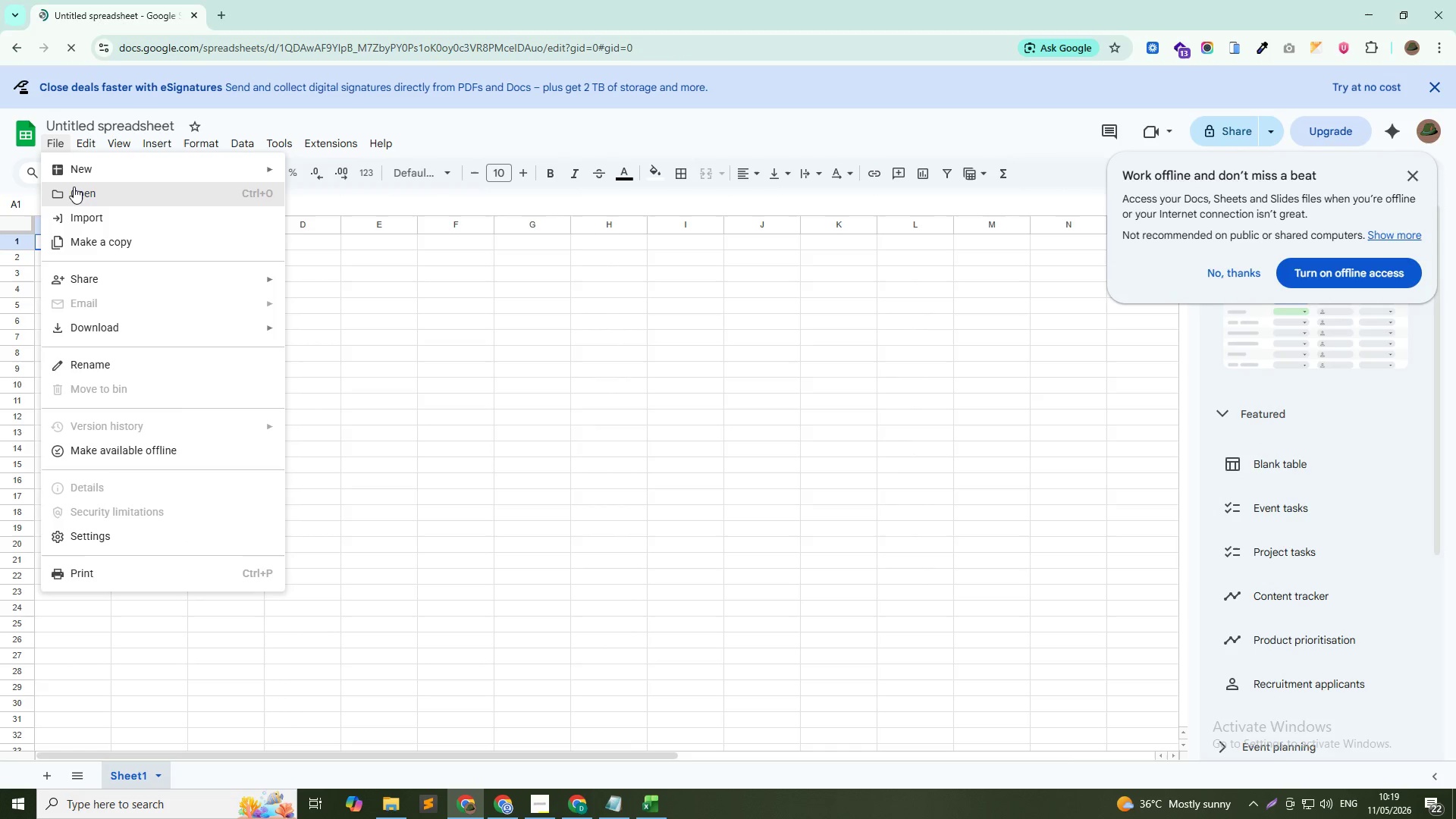 
left_click([74, 187])
 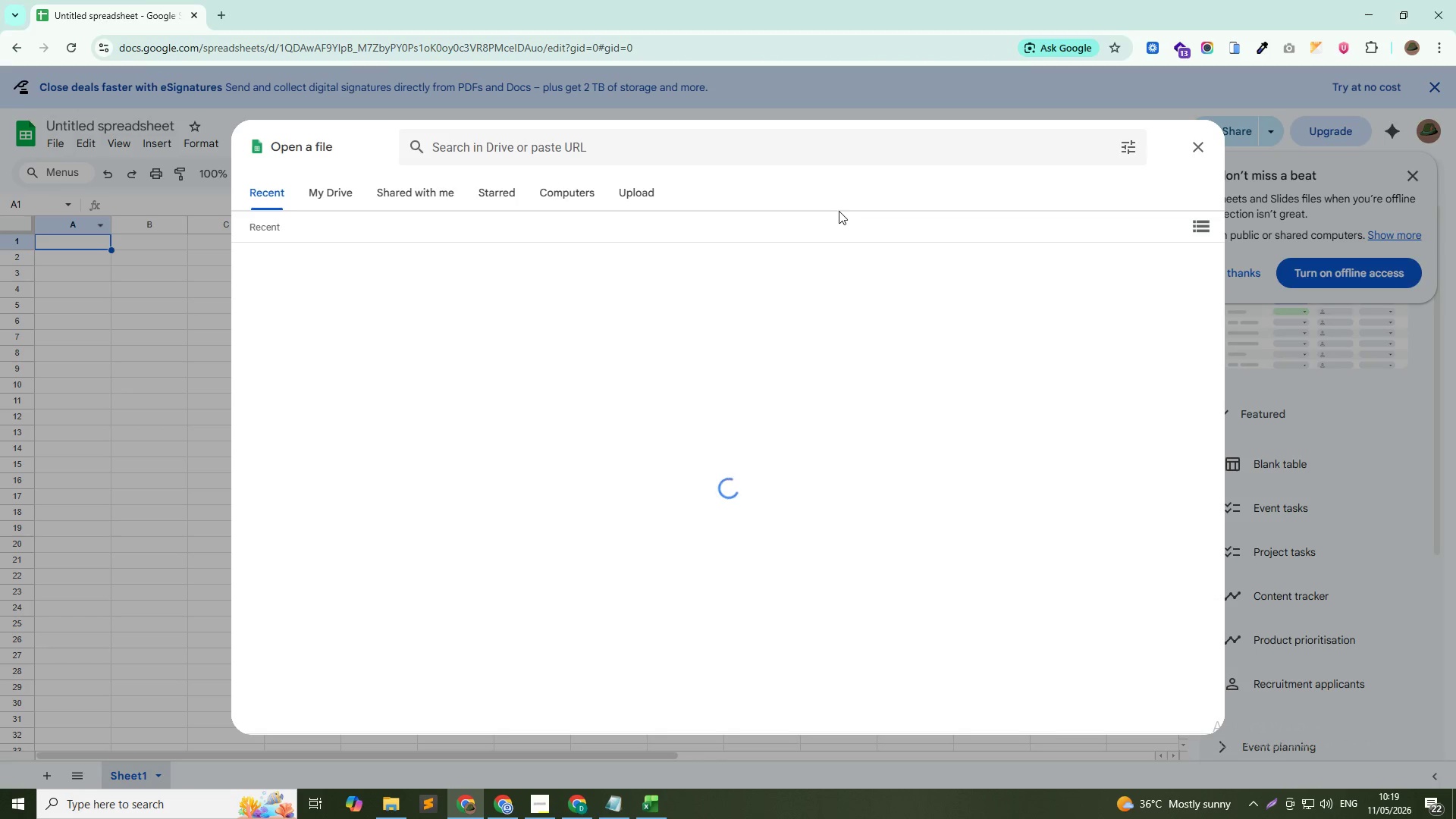 
left_click([648, 200])
 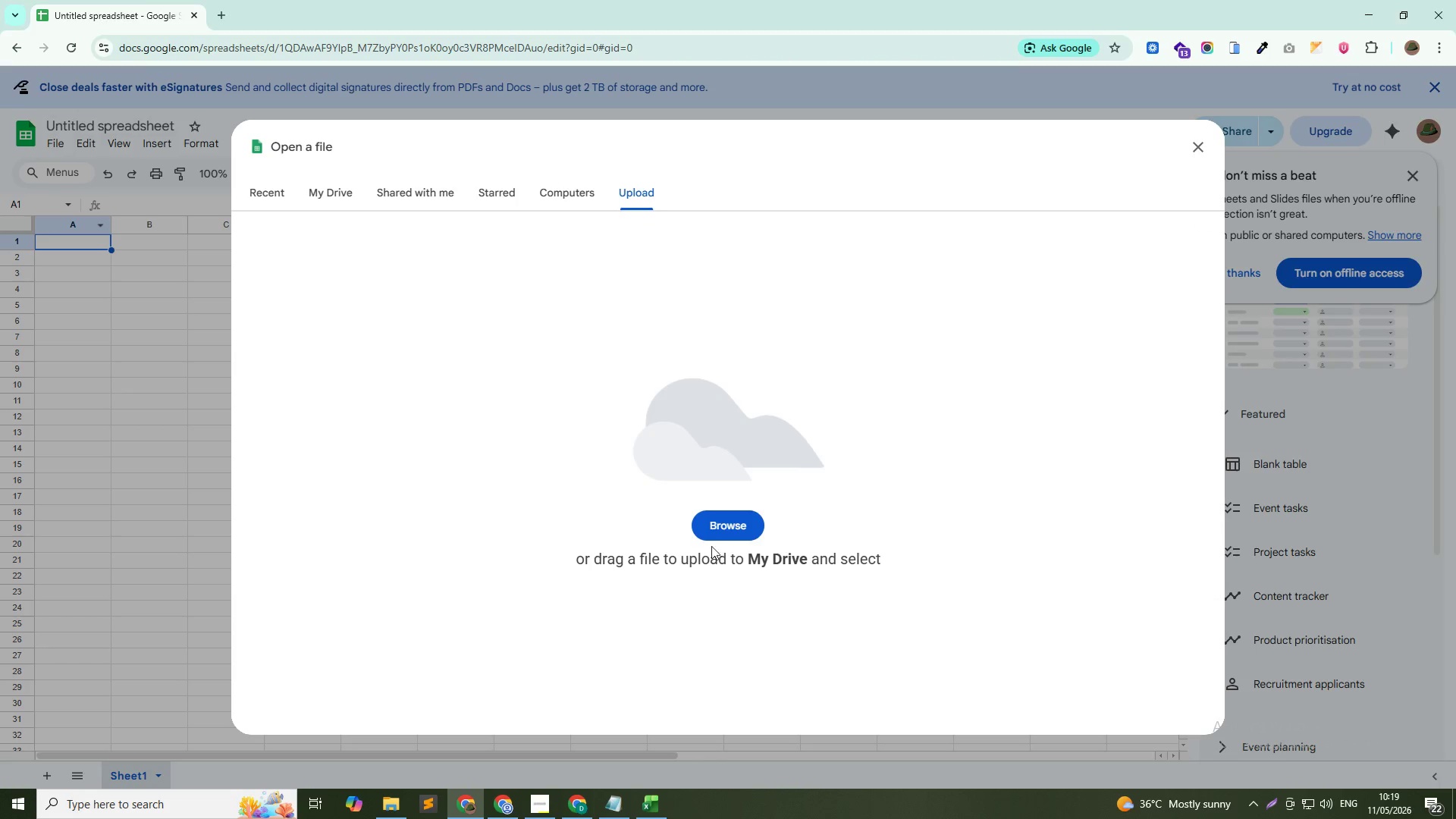 
left_click([711, 530])
 